 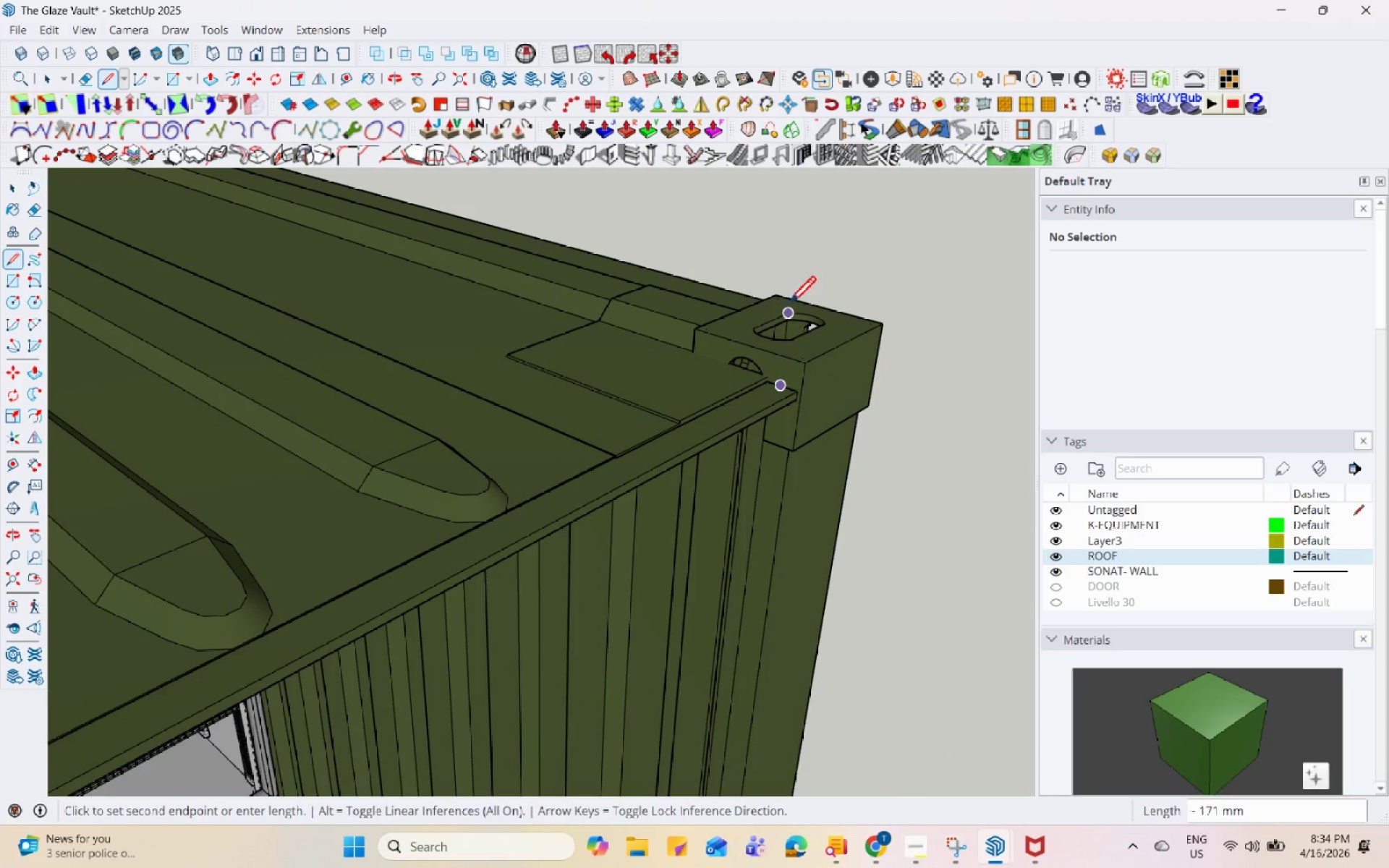 
scroll: coordinate [810, 344], scroll_direction: down, amount: 14.0
 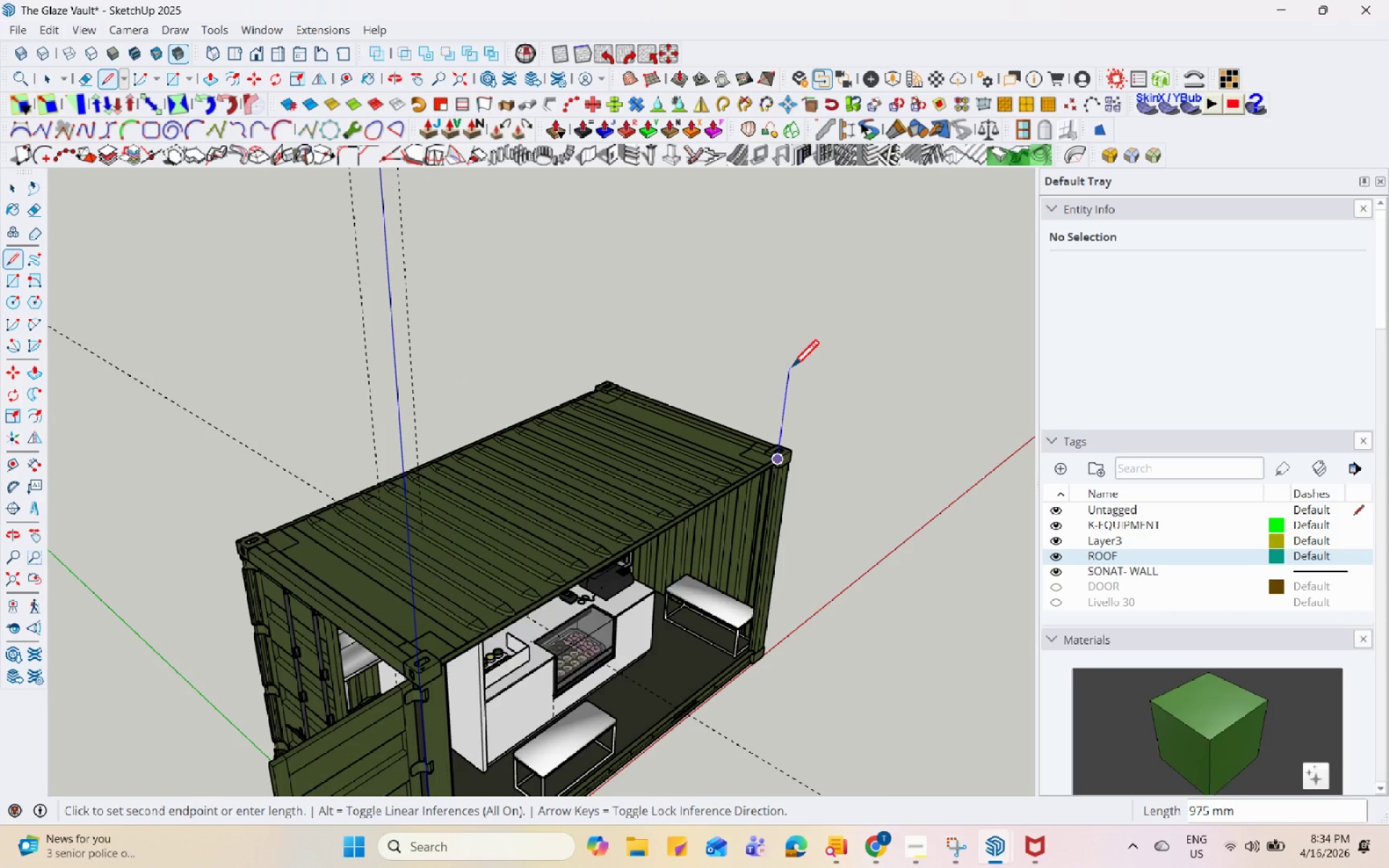 
scroll: coordinate [789, 376], scroll_direction: up, amount: 5.0
 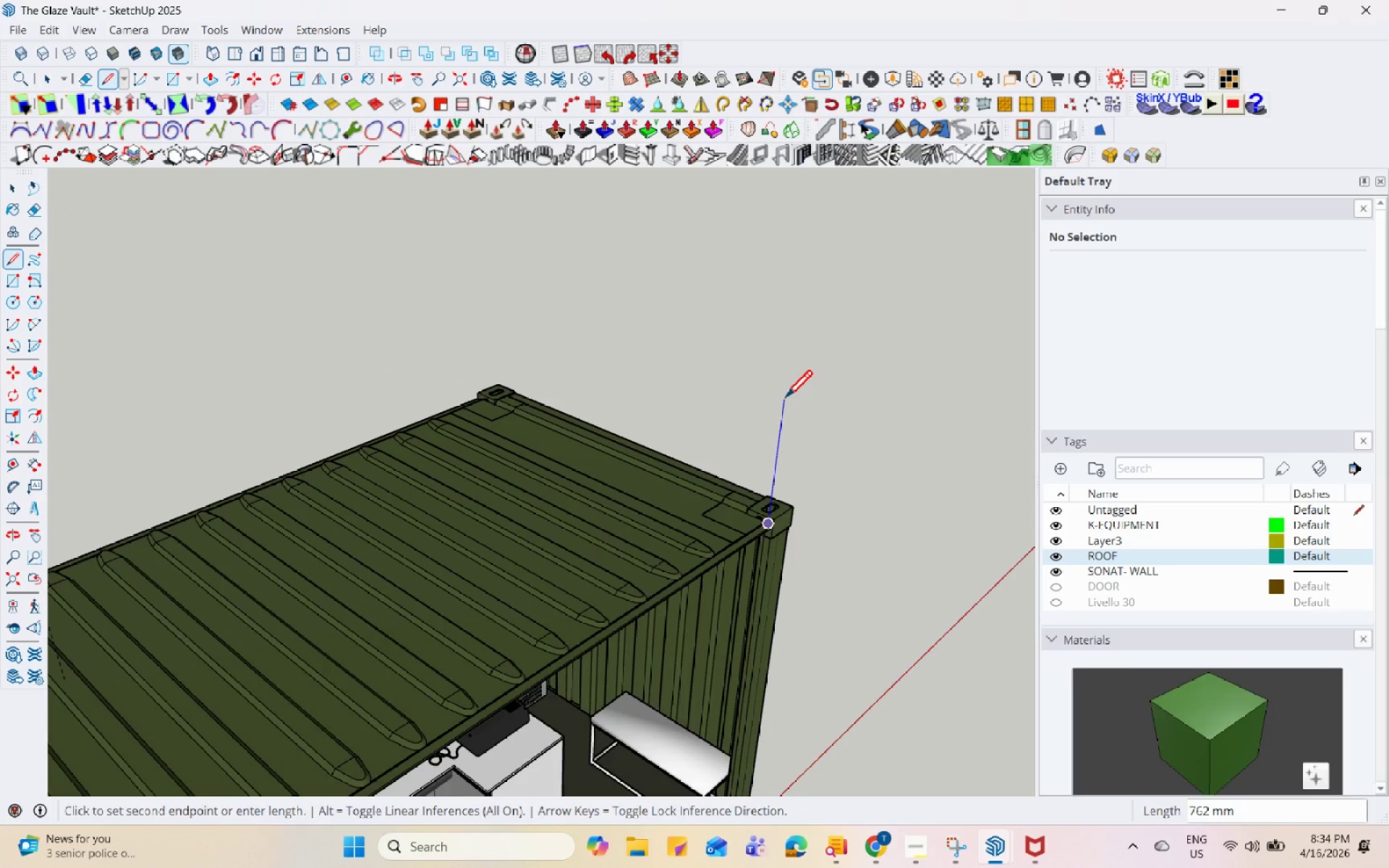 
key(Numpad1)
 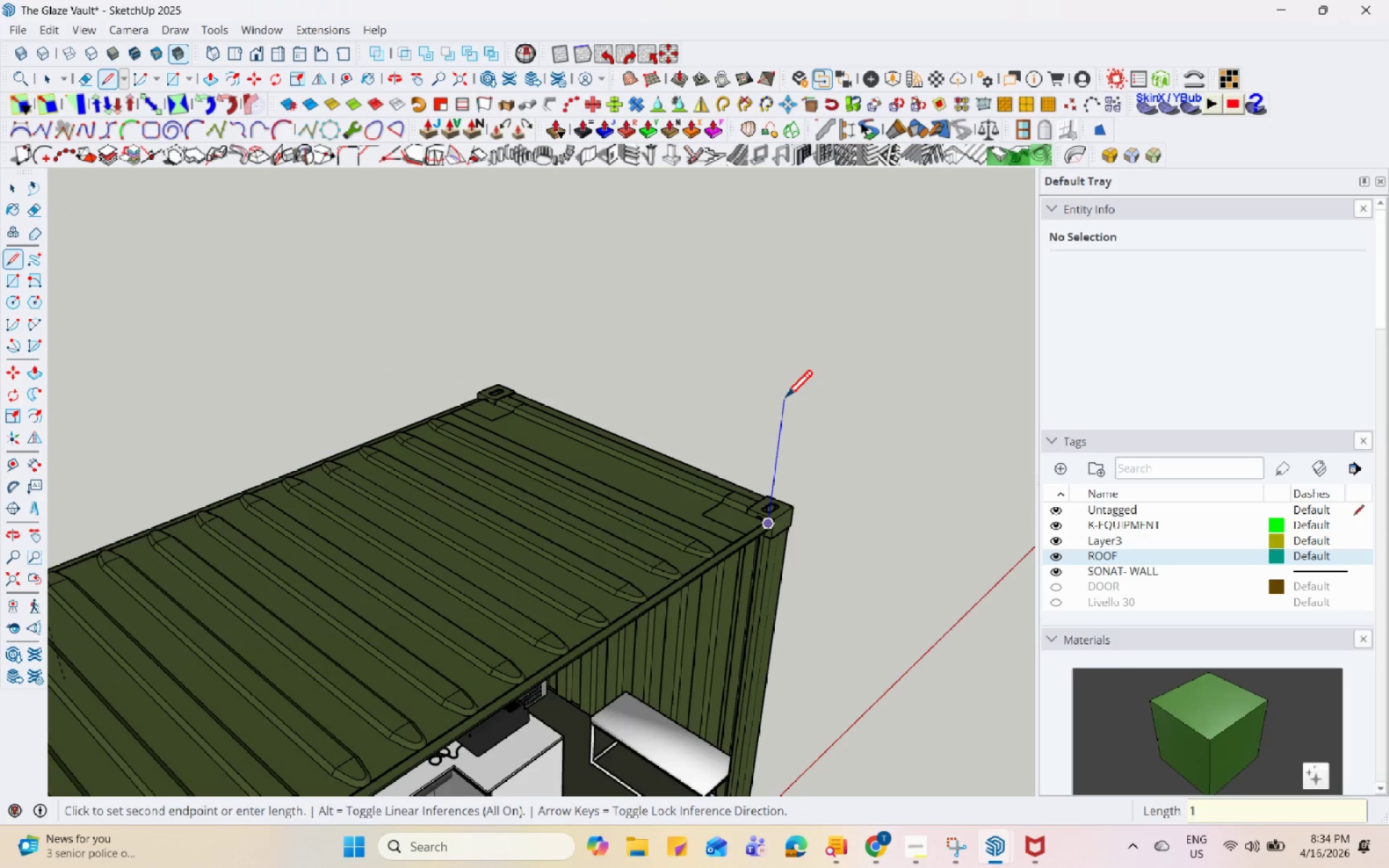 
key(Numpad0)
 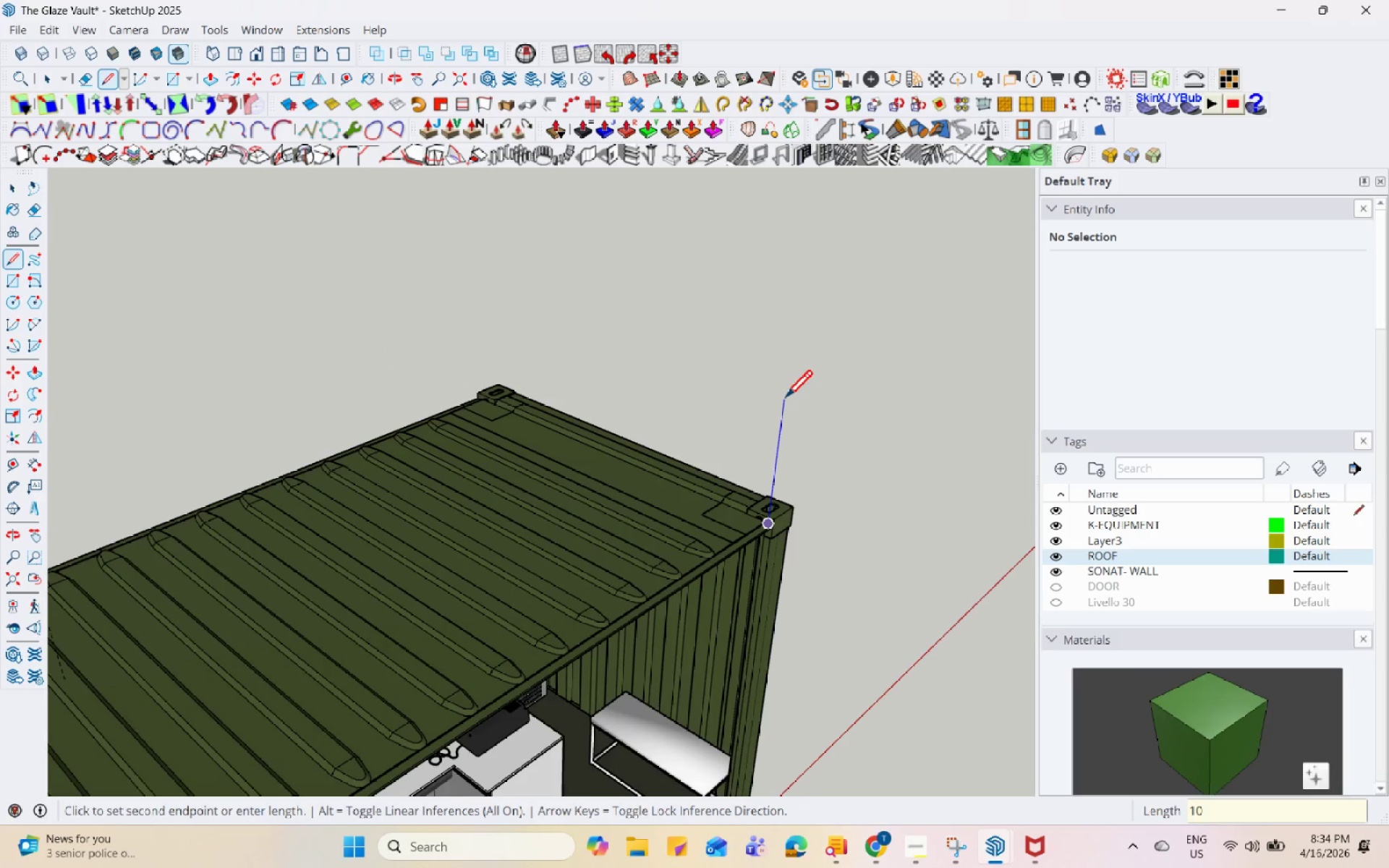 
key(Numpad0)
 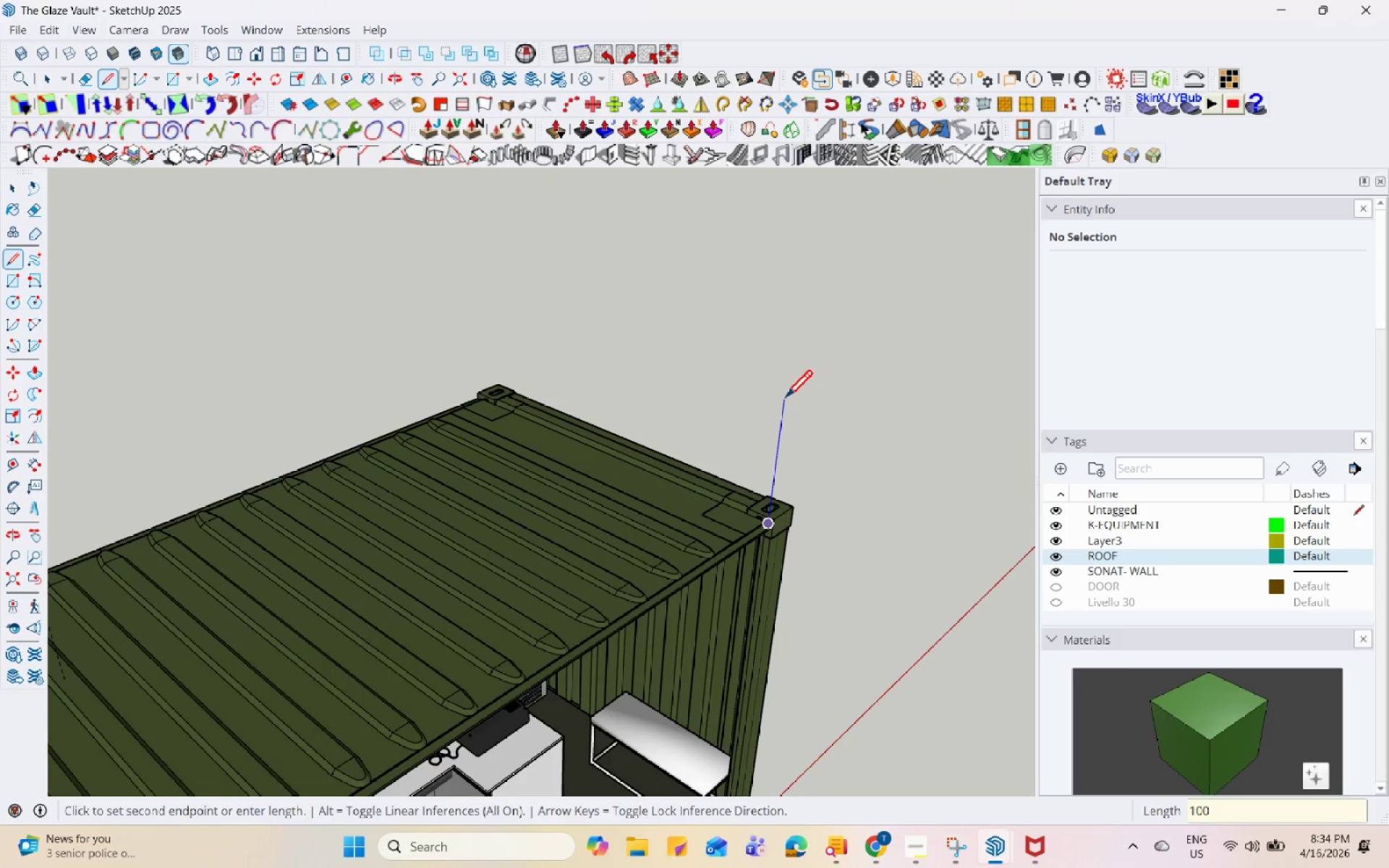 
key(Numpad0)
 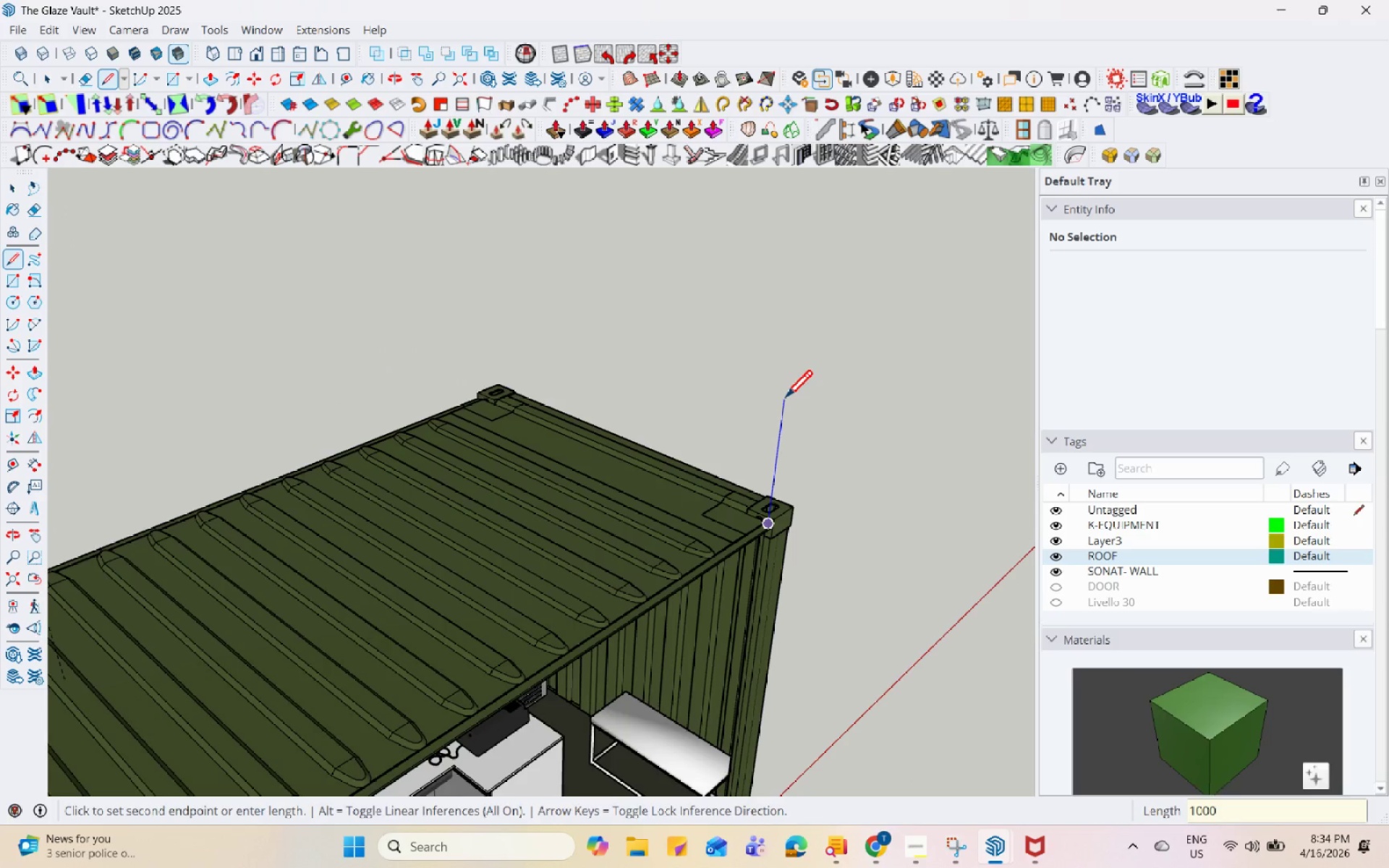 
key(Enter)
 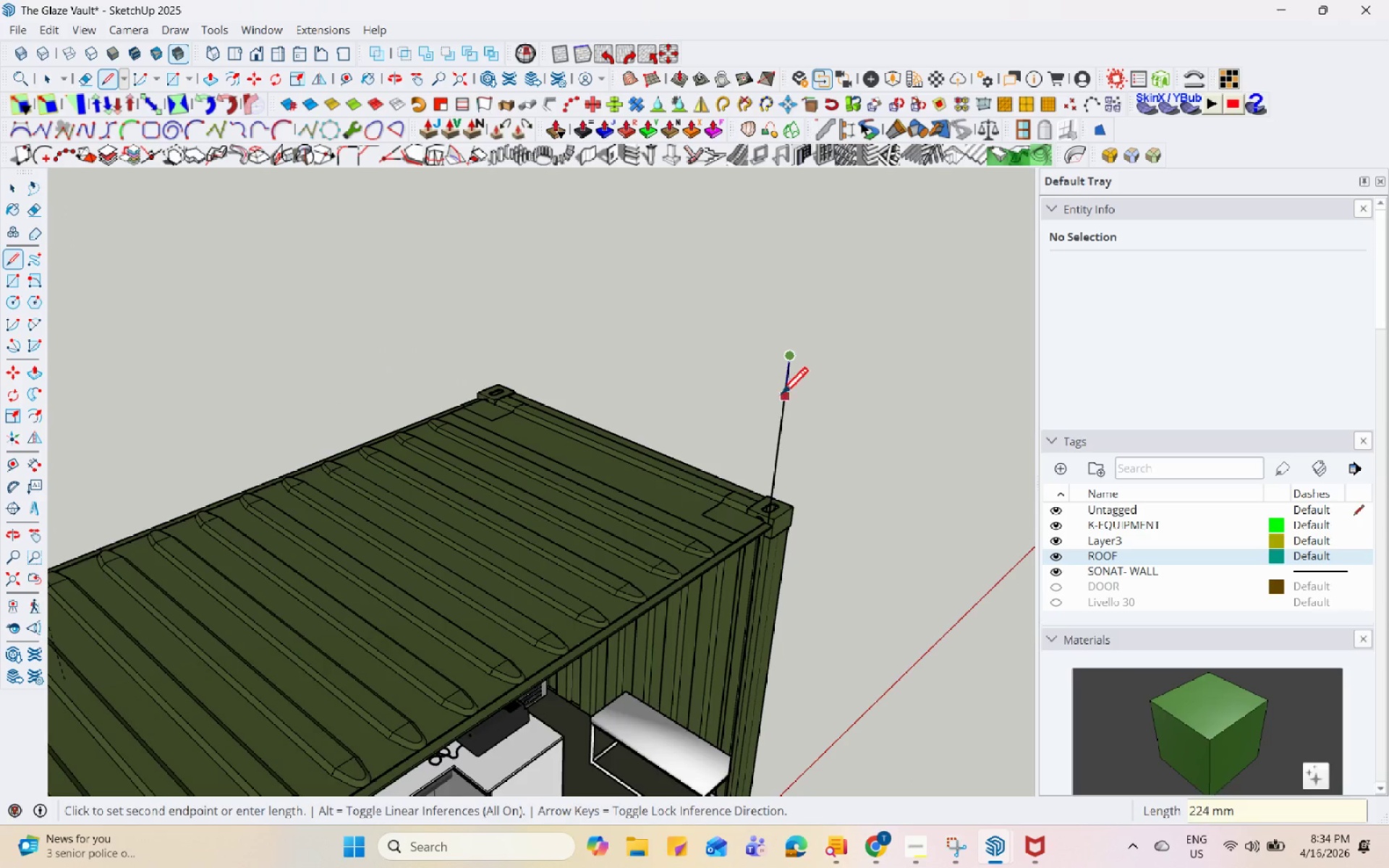 
key(Control+Z)
 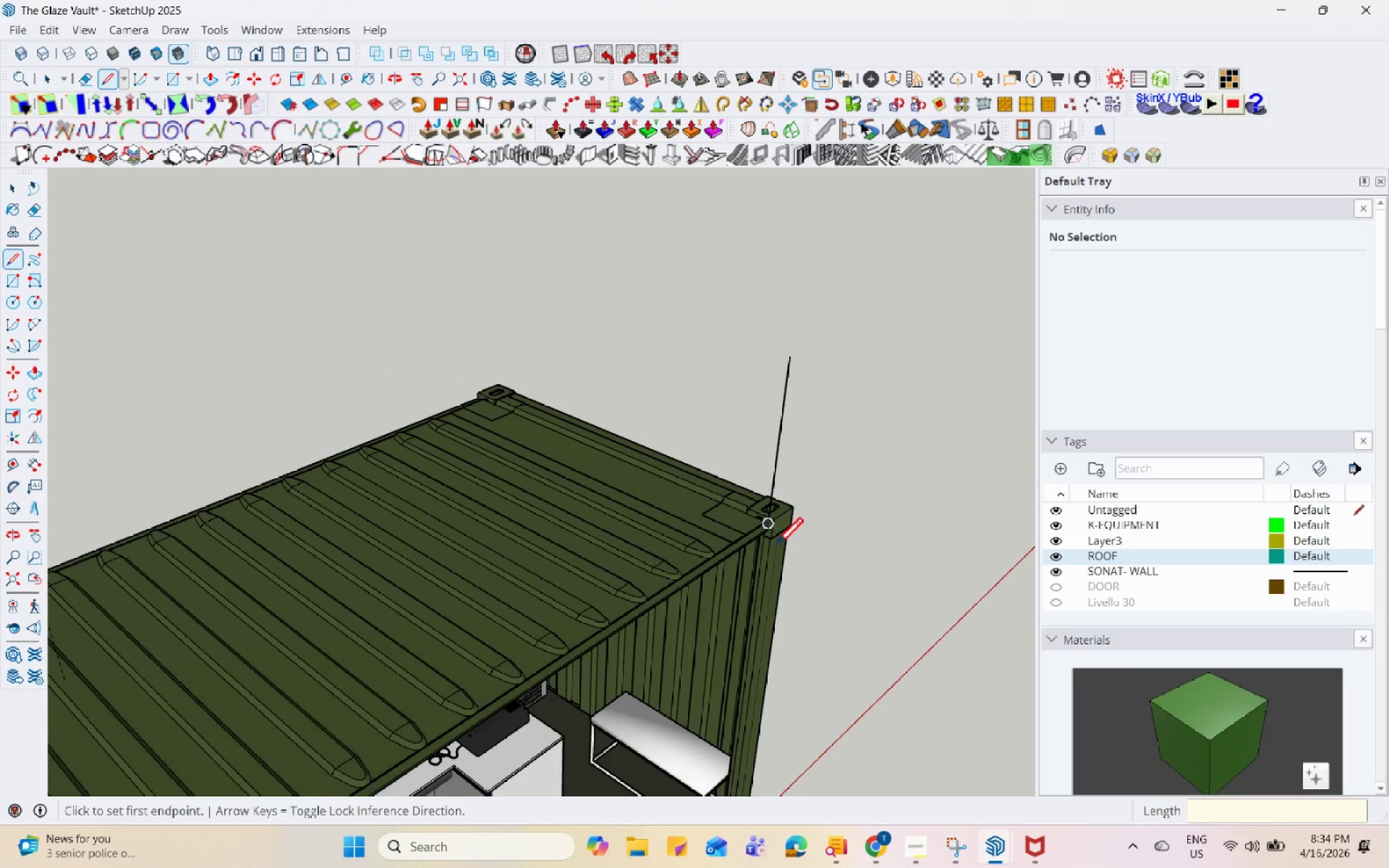 
key(Control+Z)
 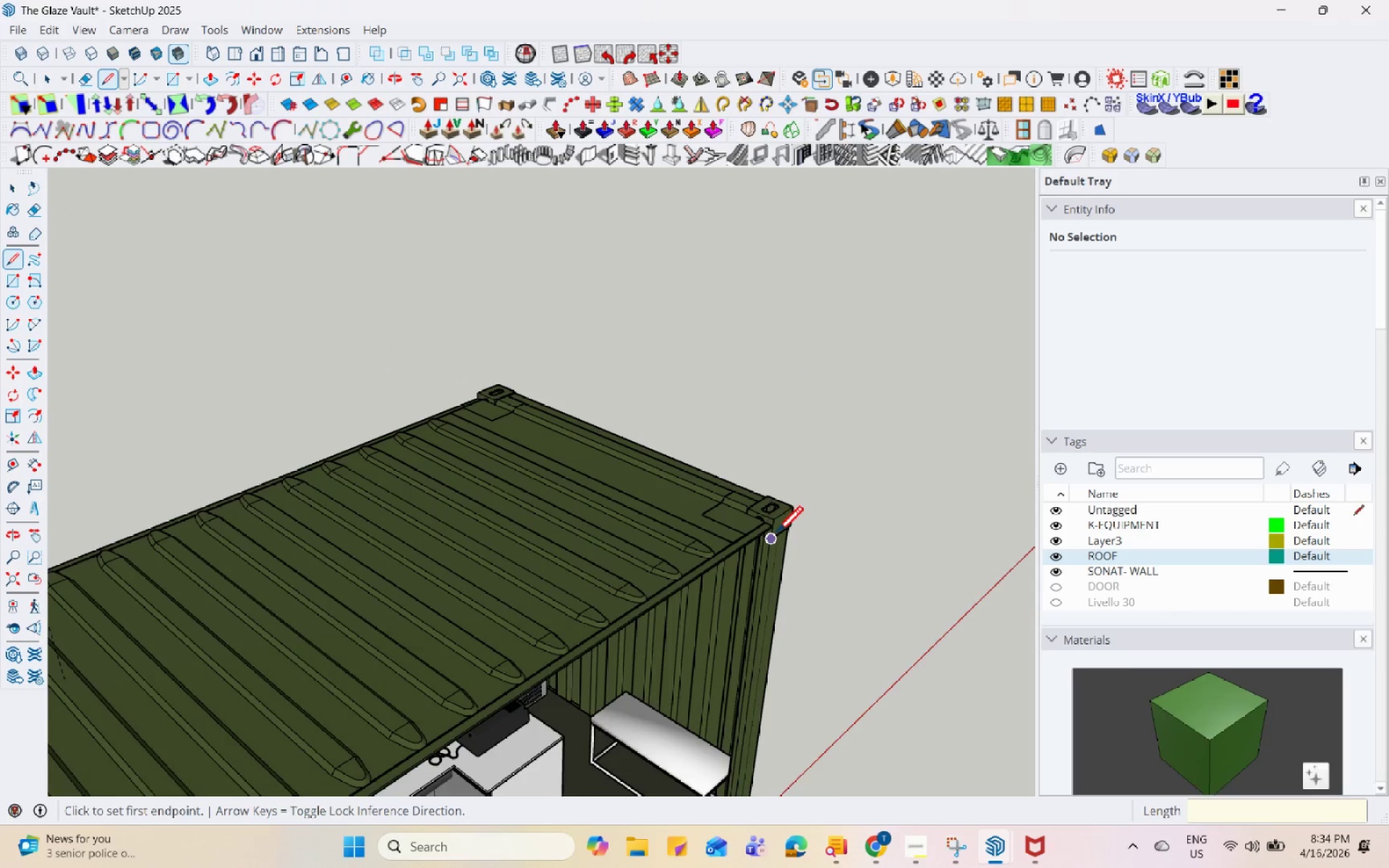 
scroll: coordinate [759, 508], scroll_direction: up, amount: 15.0
 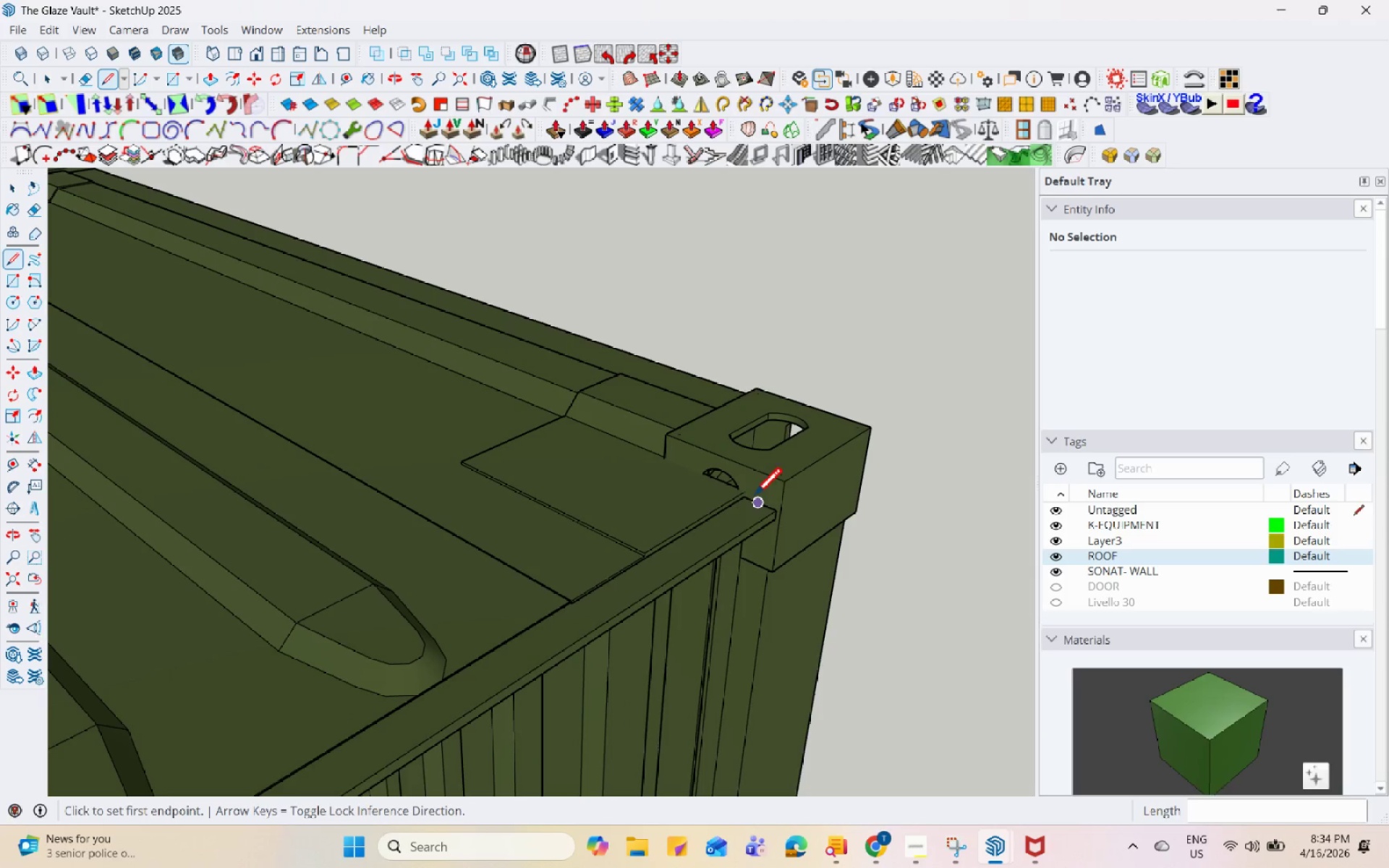 
left_click([755, 504])
 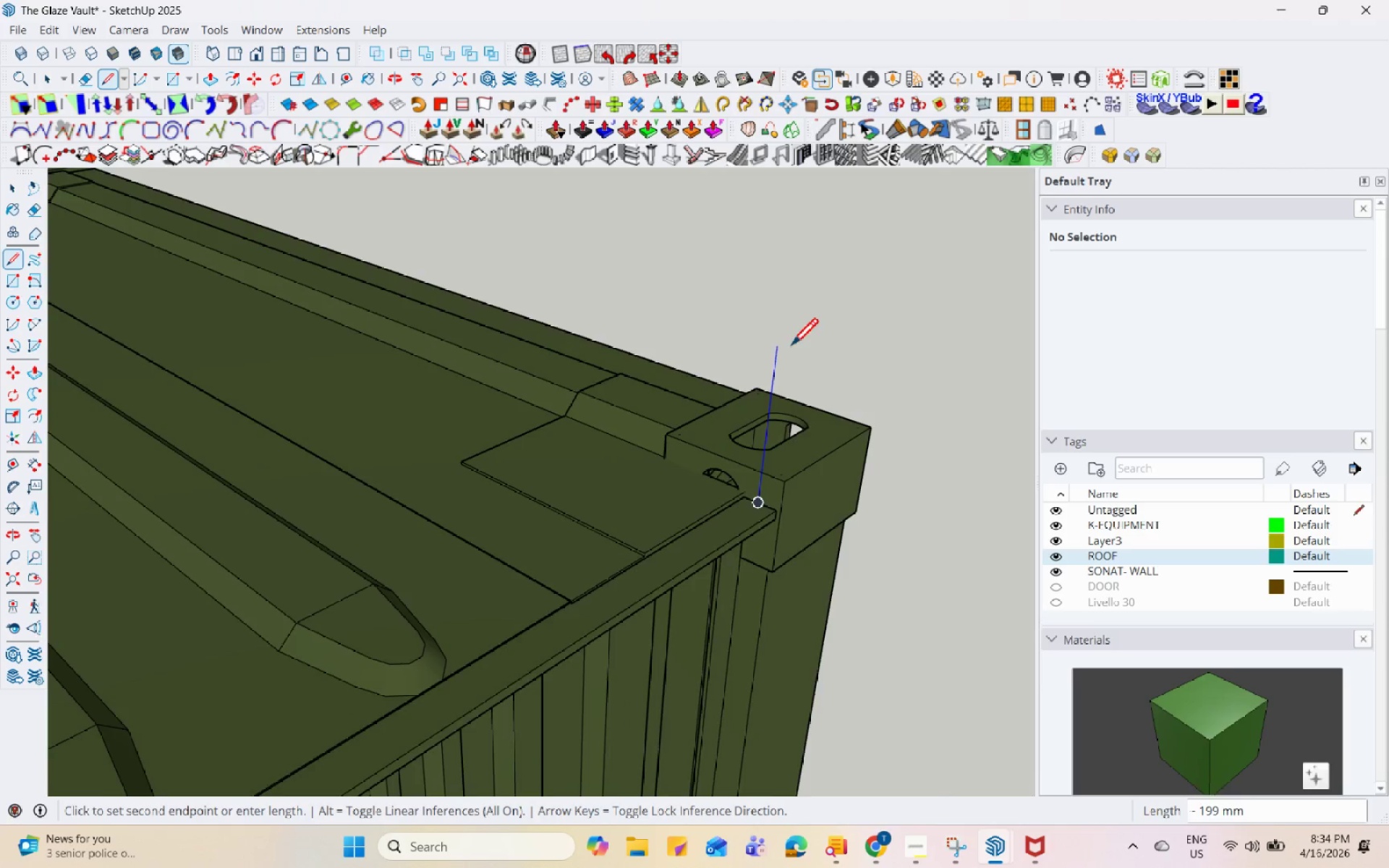 
scroll: coordinate [787, 314], scroll_direction: down, amount: 10.0
 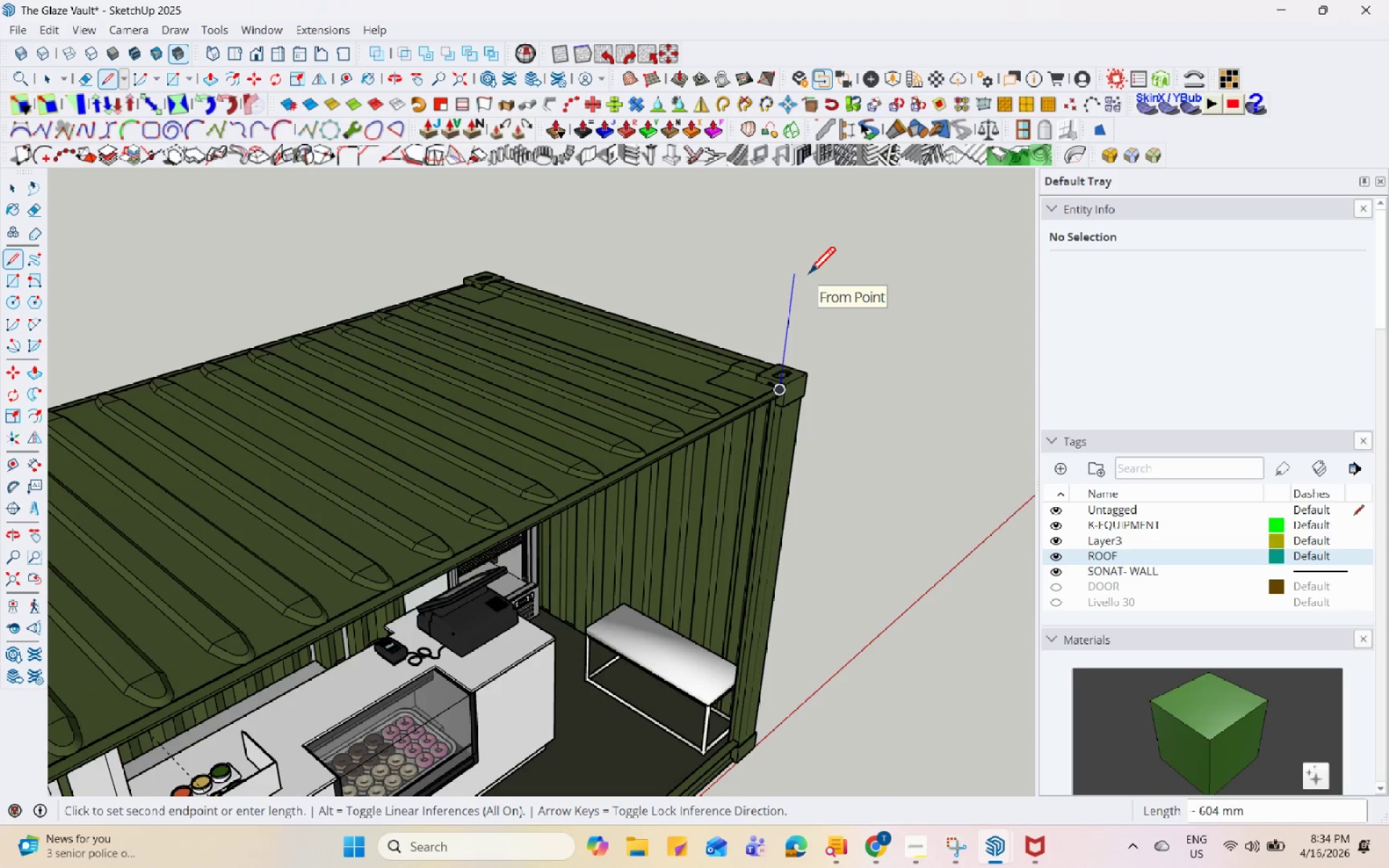 
key(Numpad5)
 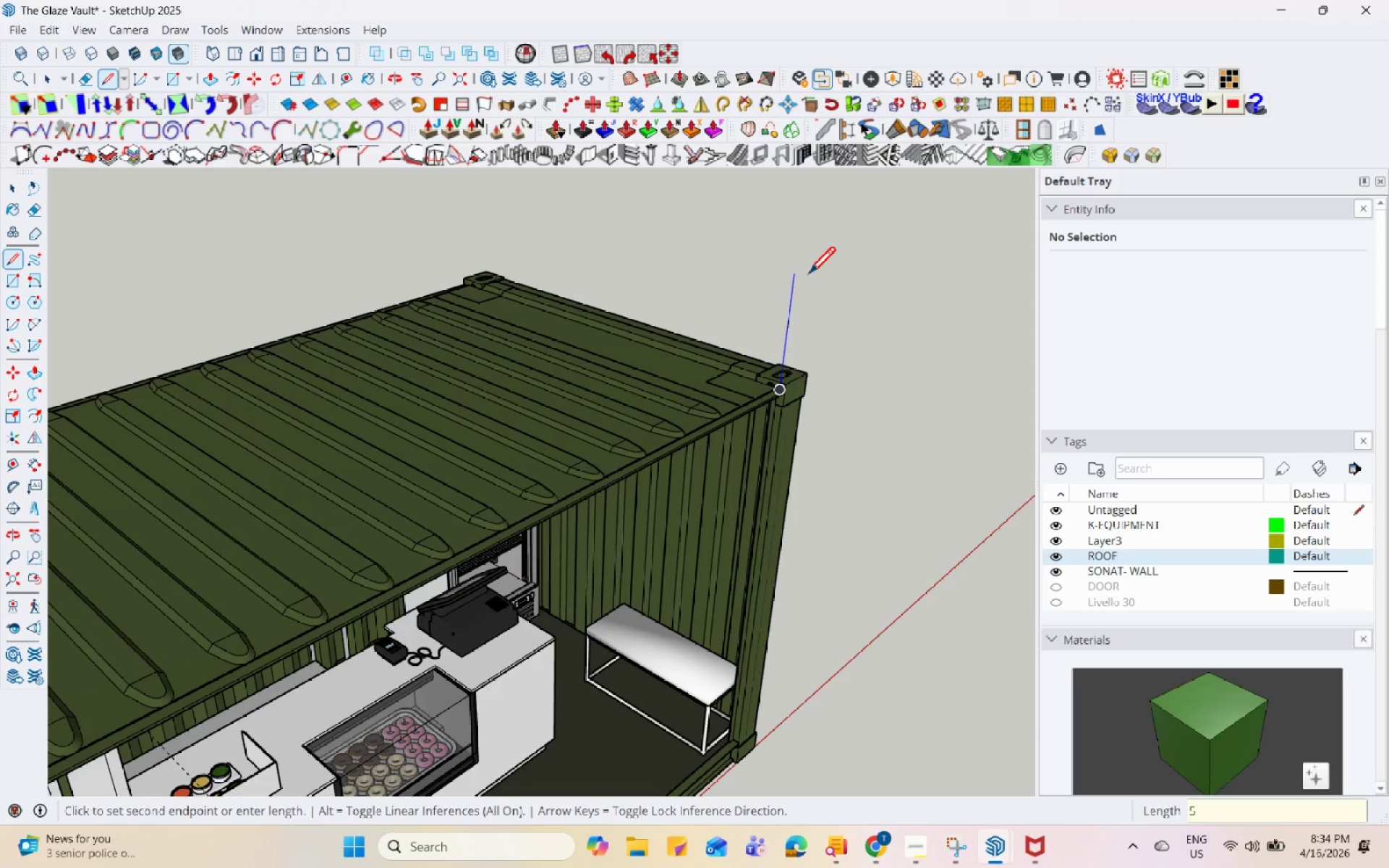 
key(Numpad0)
 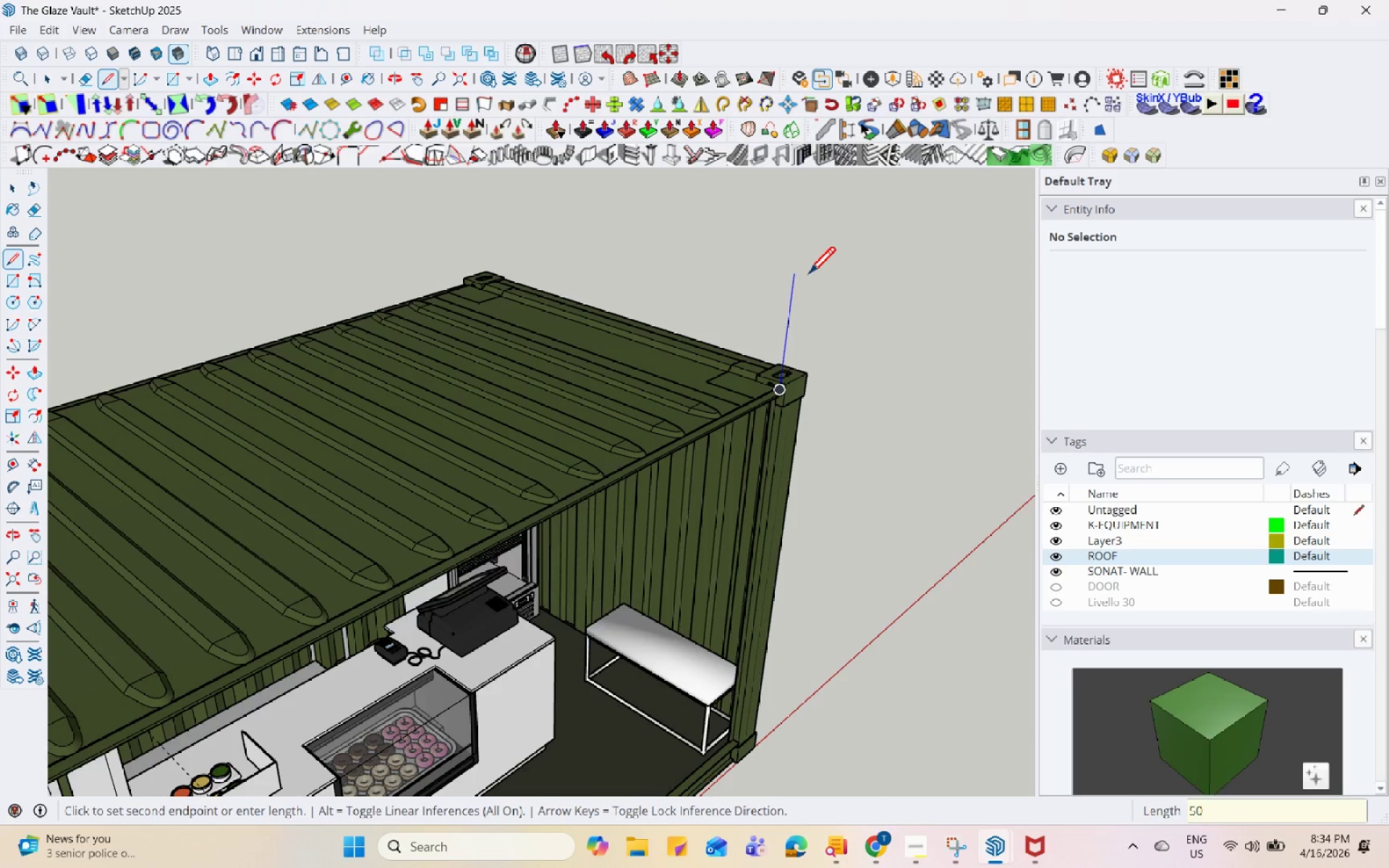 
key(Numpad0)
 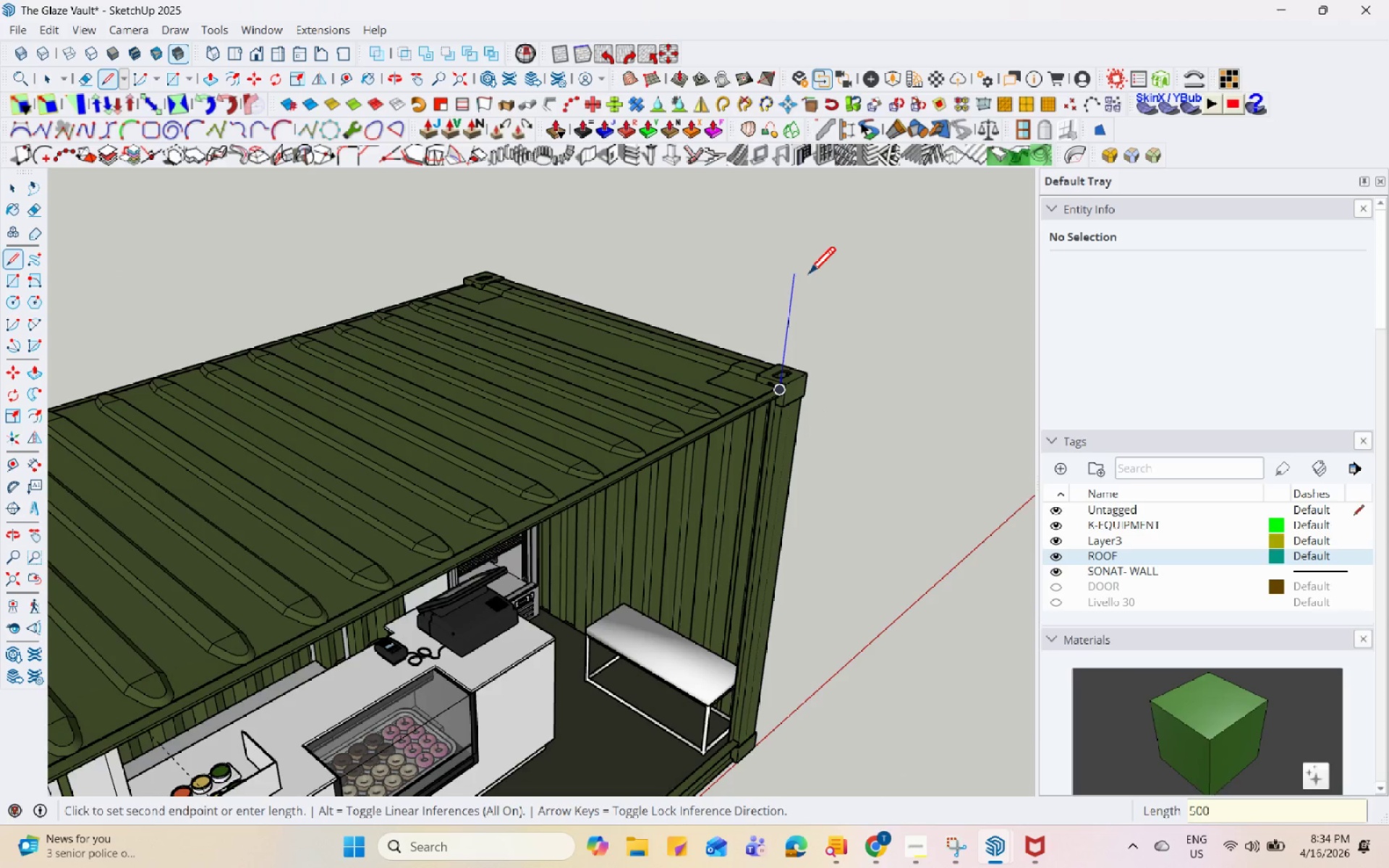 
key(Enter)
 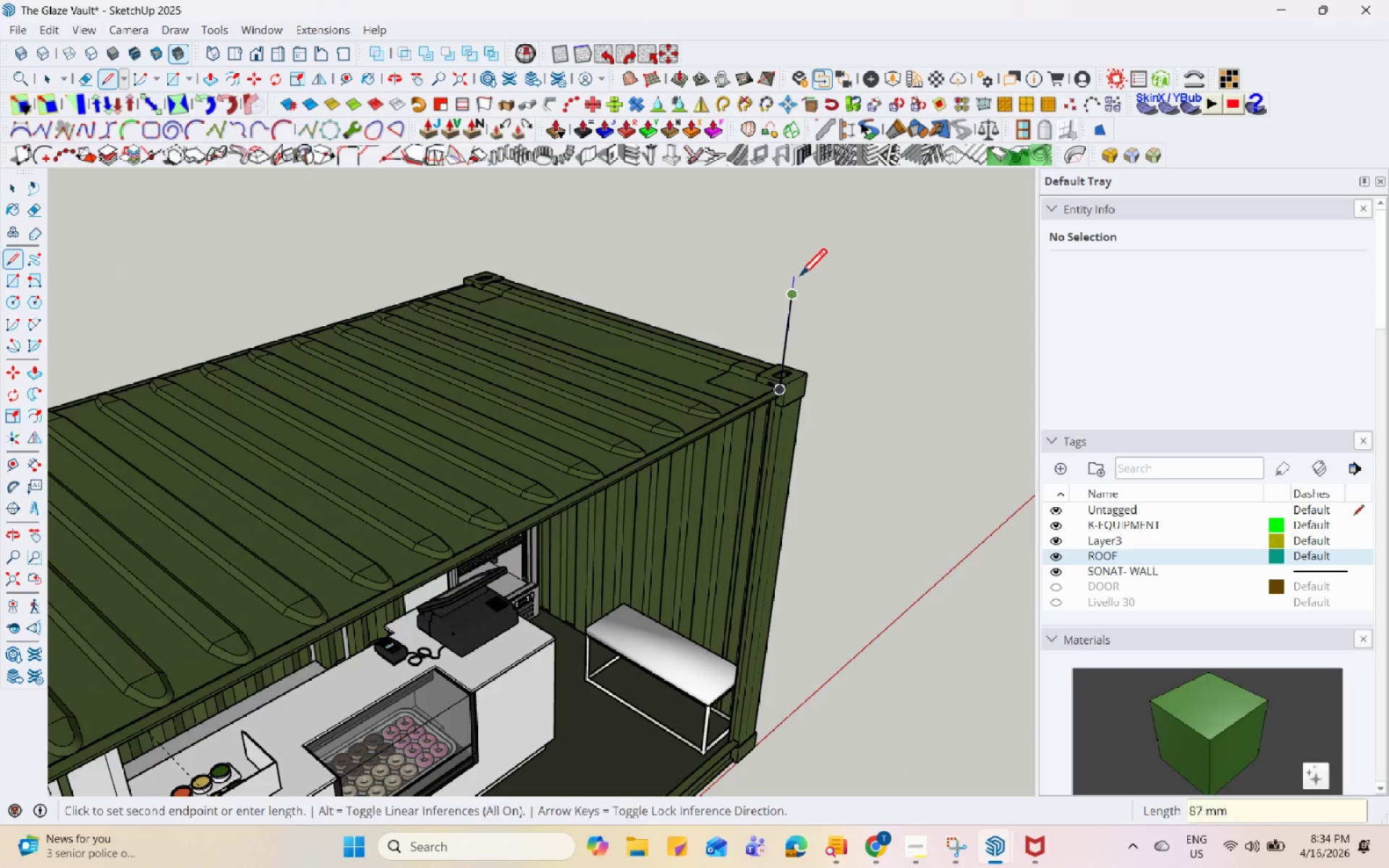 
key(Control+Z)
 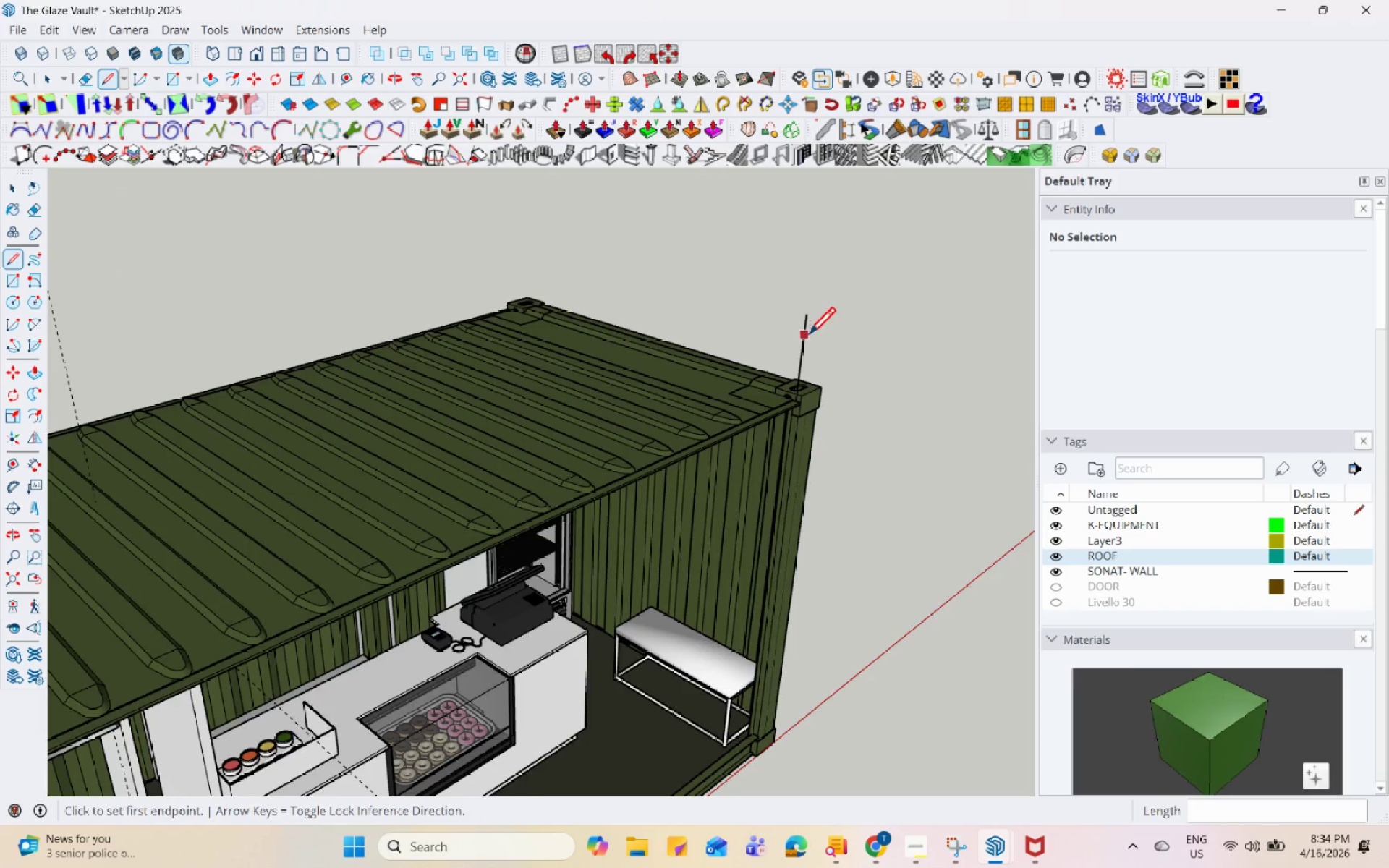 
scroll: coordinate [770, 308], scroll_direction: down, amount: 2.0
 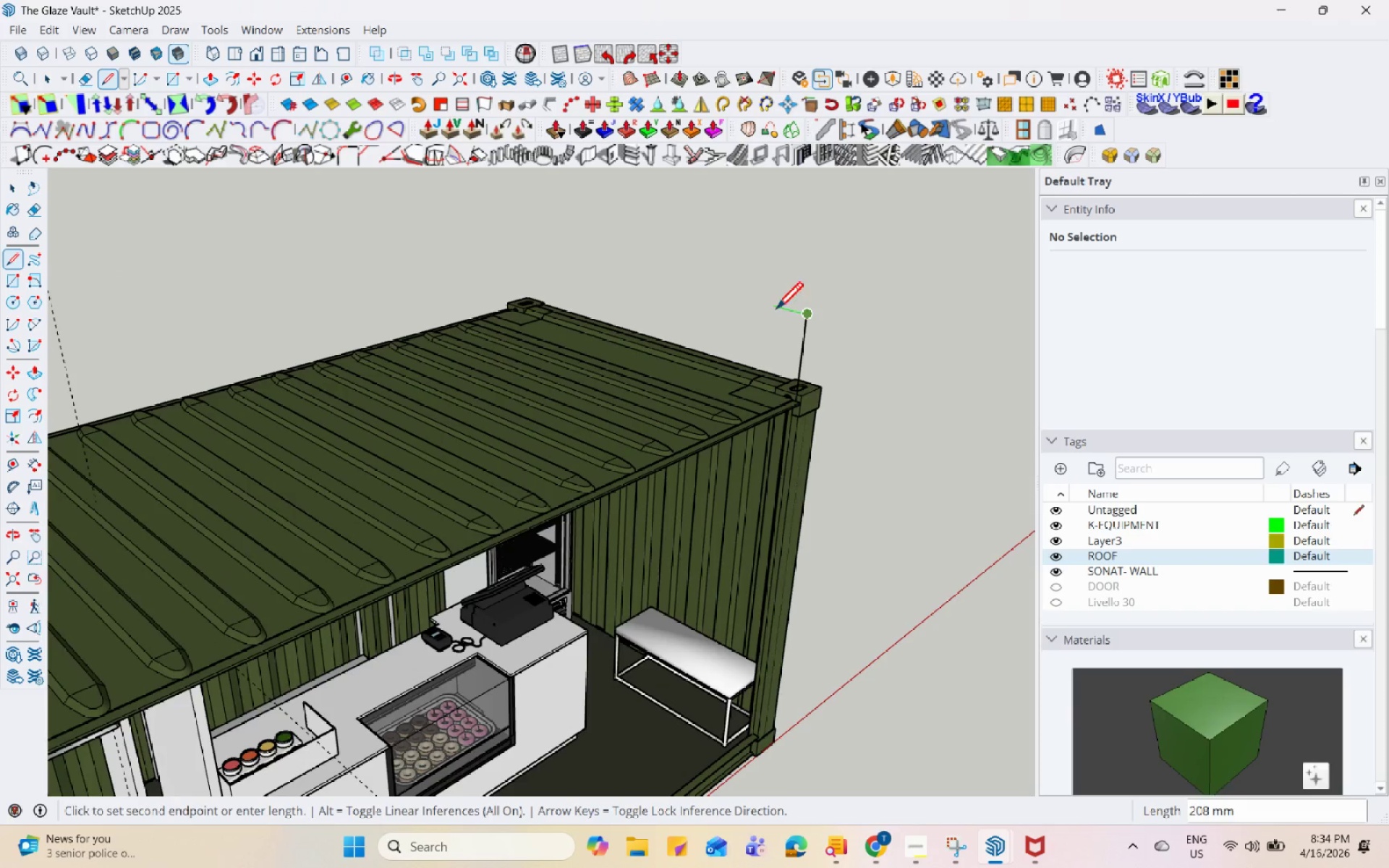 
key(Control+Z)
 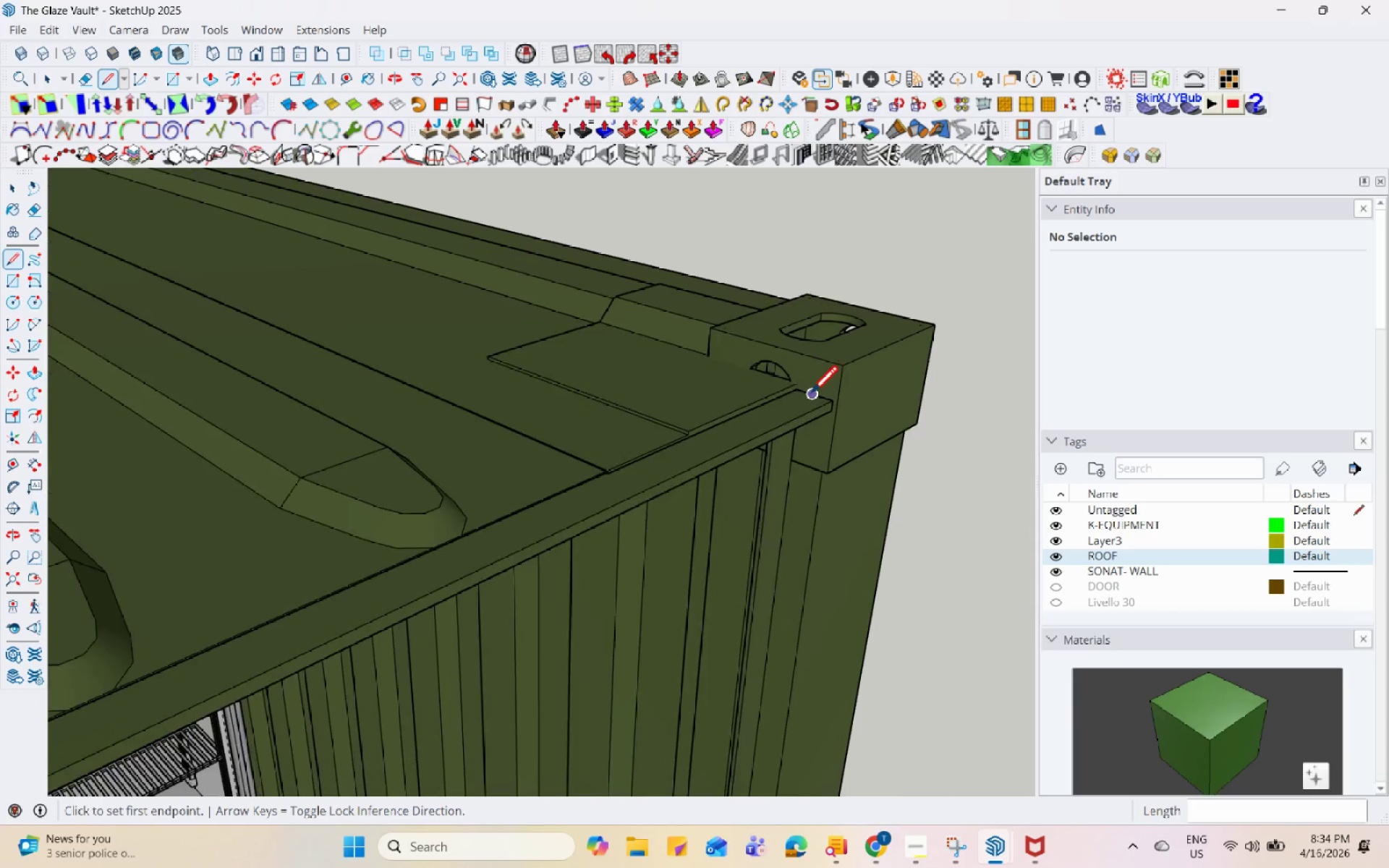 
scroll: coordinate [810, 395], scroll_direction: up, amount: 16.0
 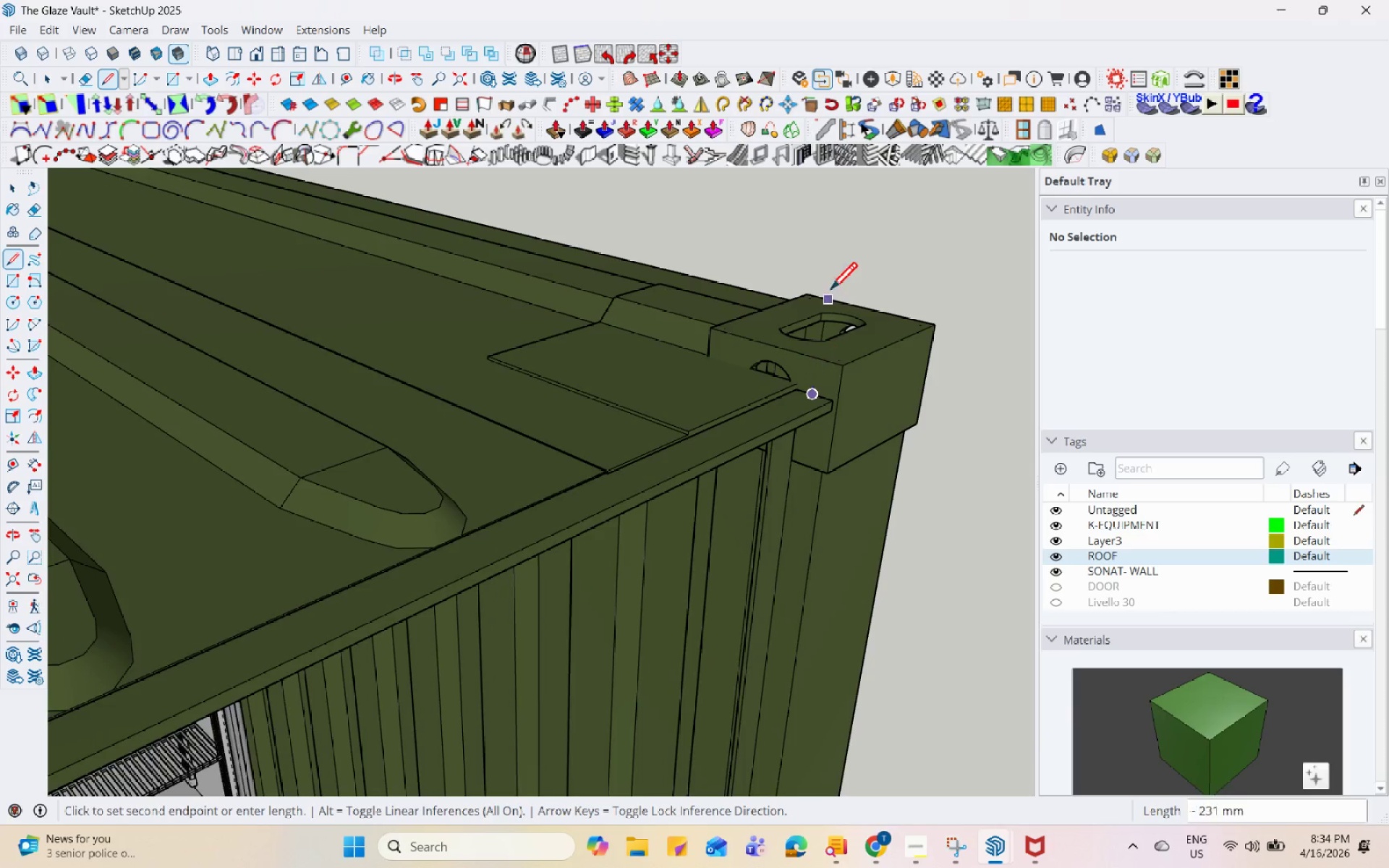 
scroll: coordinate [752, 556], scroll_direction: down, amount: 13.0
 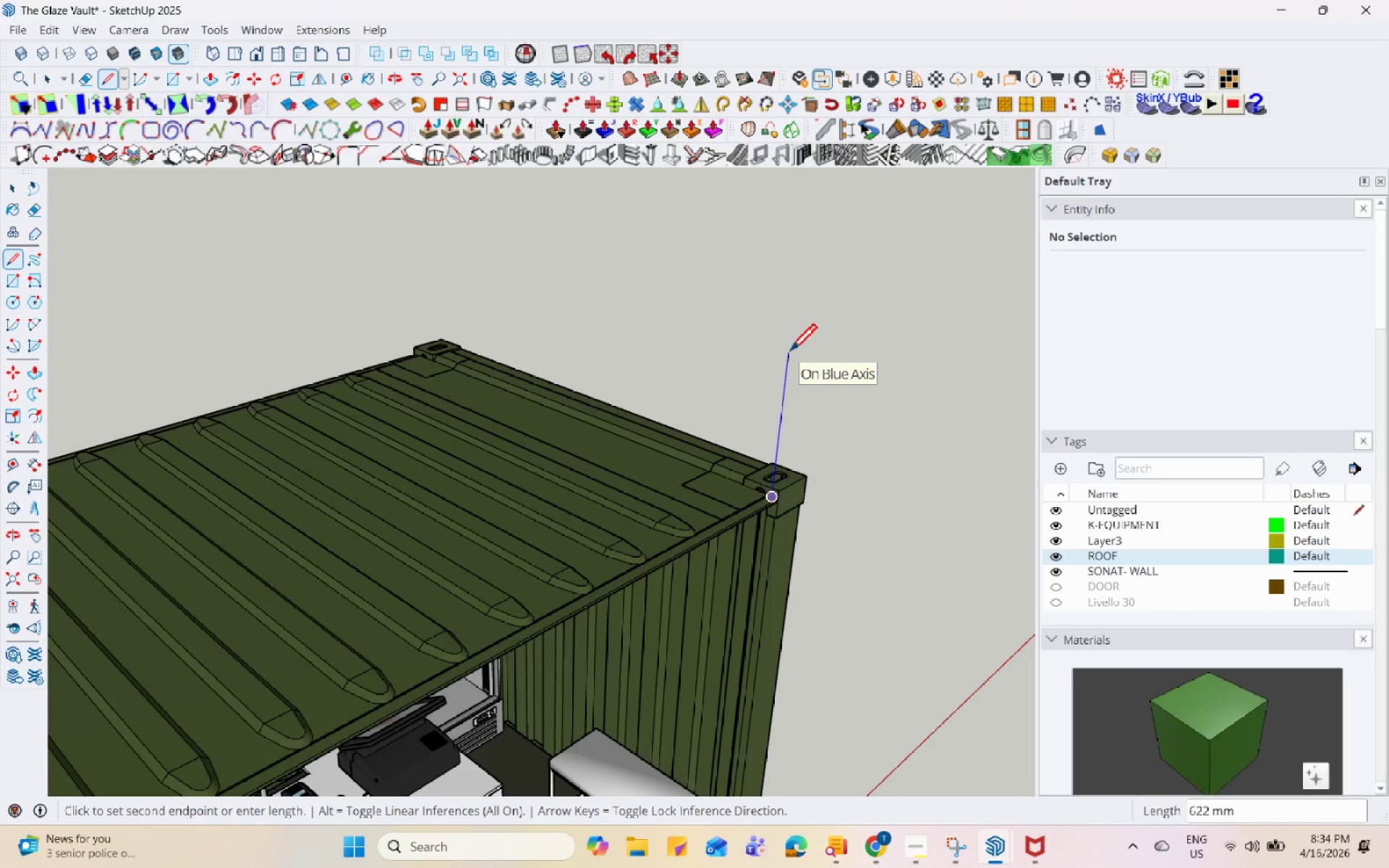 
key(Numpad8)
 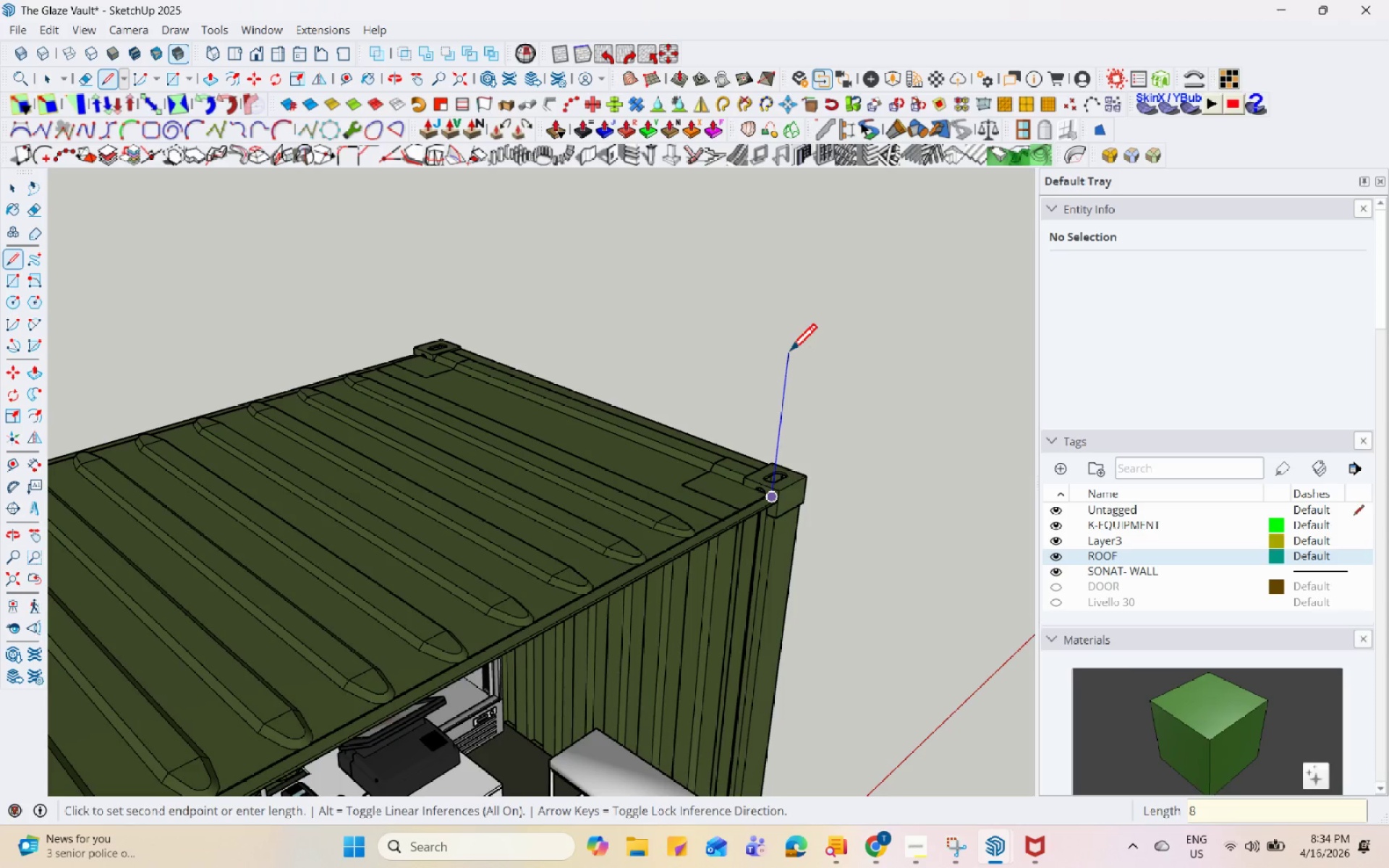 
key(Numpad0)
 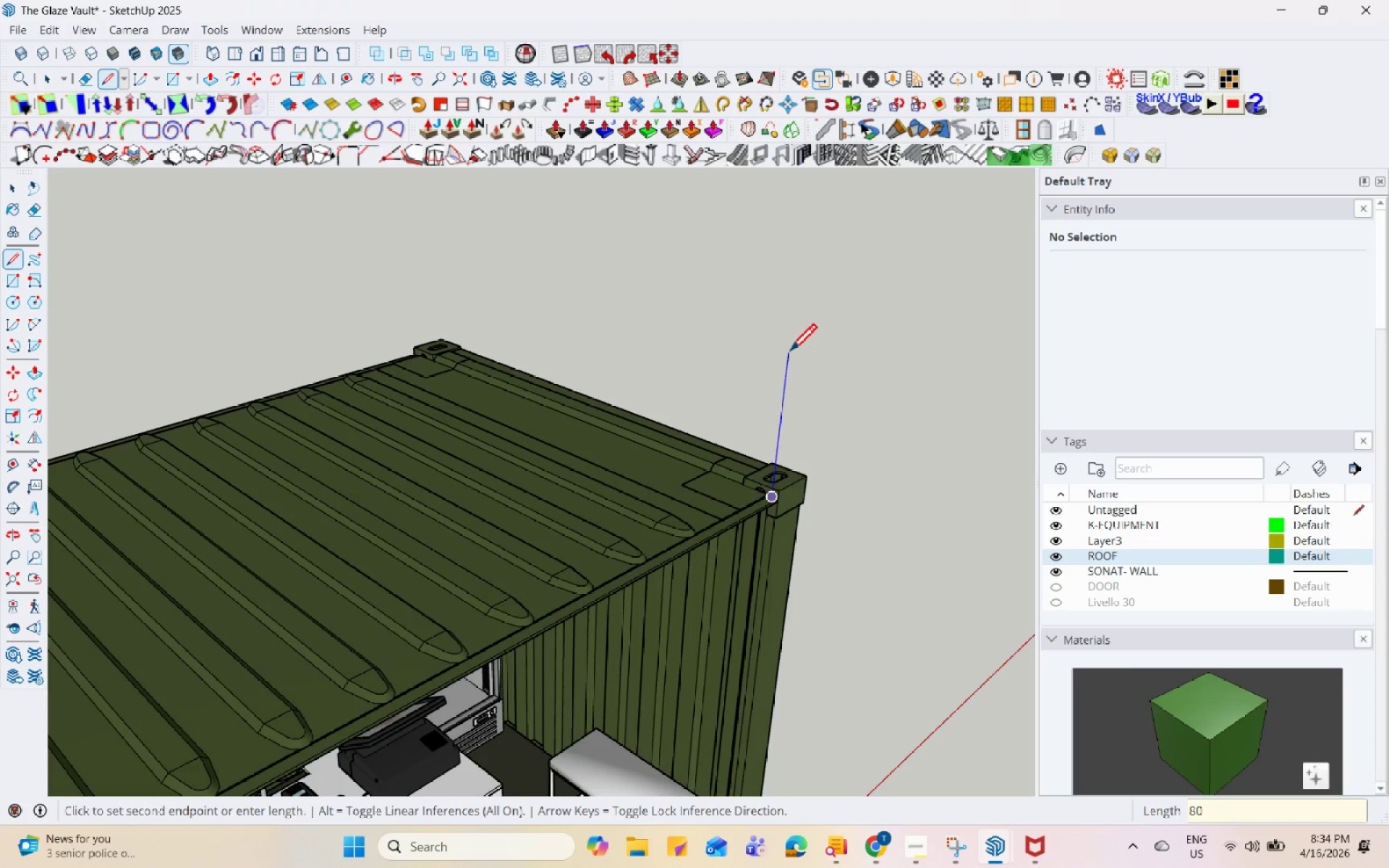 
key(Numpad0)
 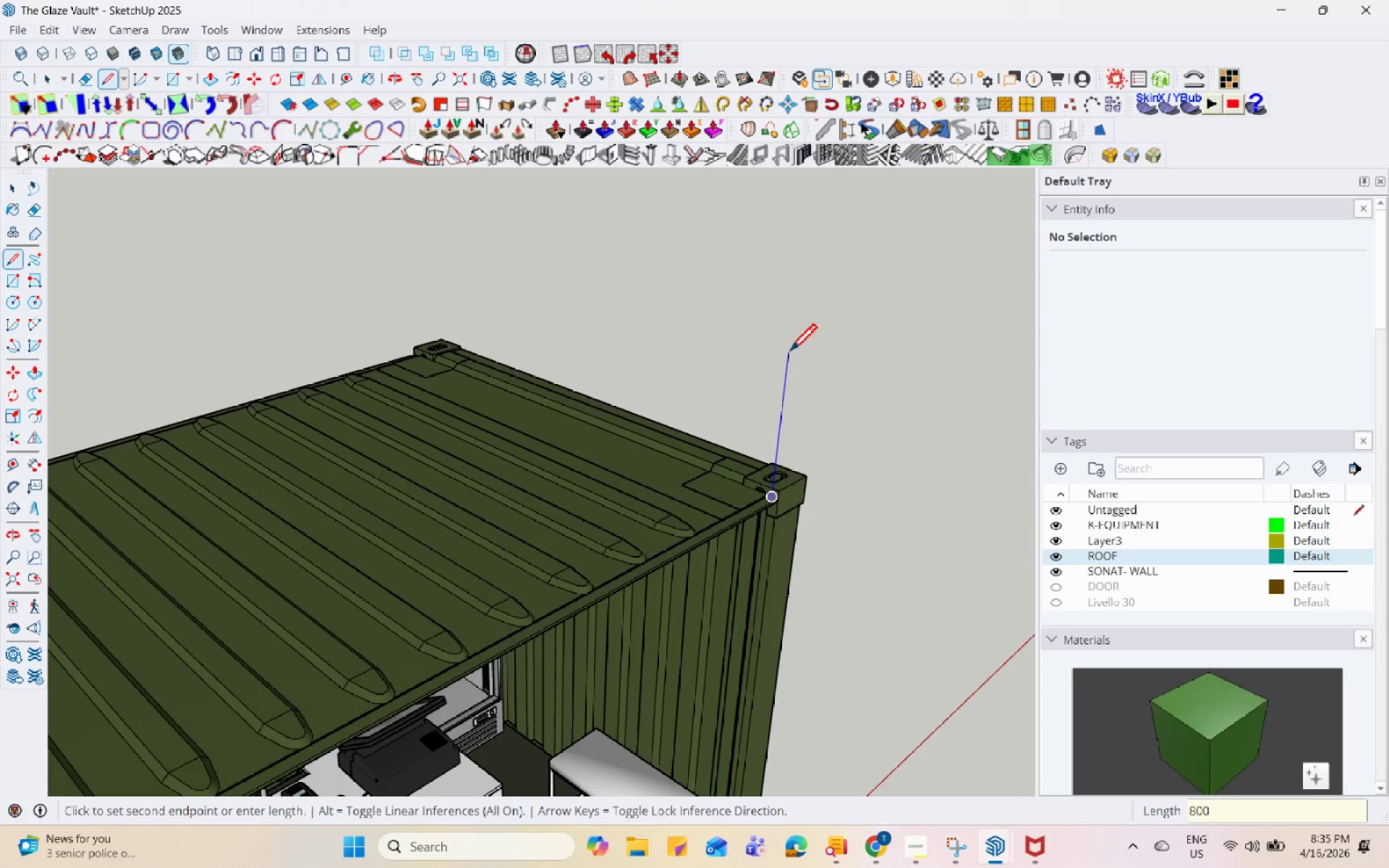 
key(Enter)
 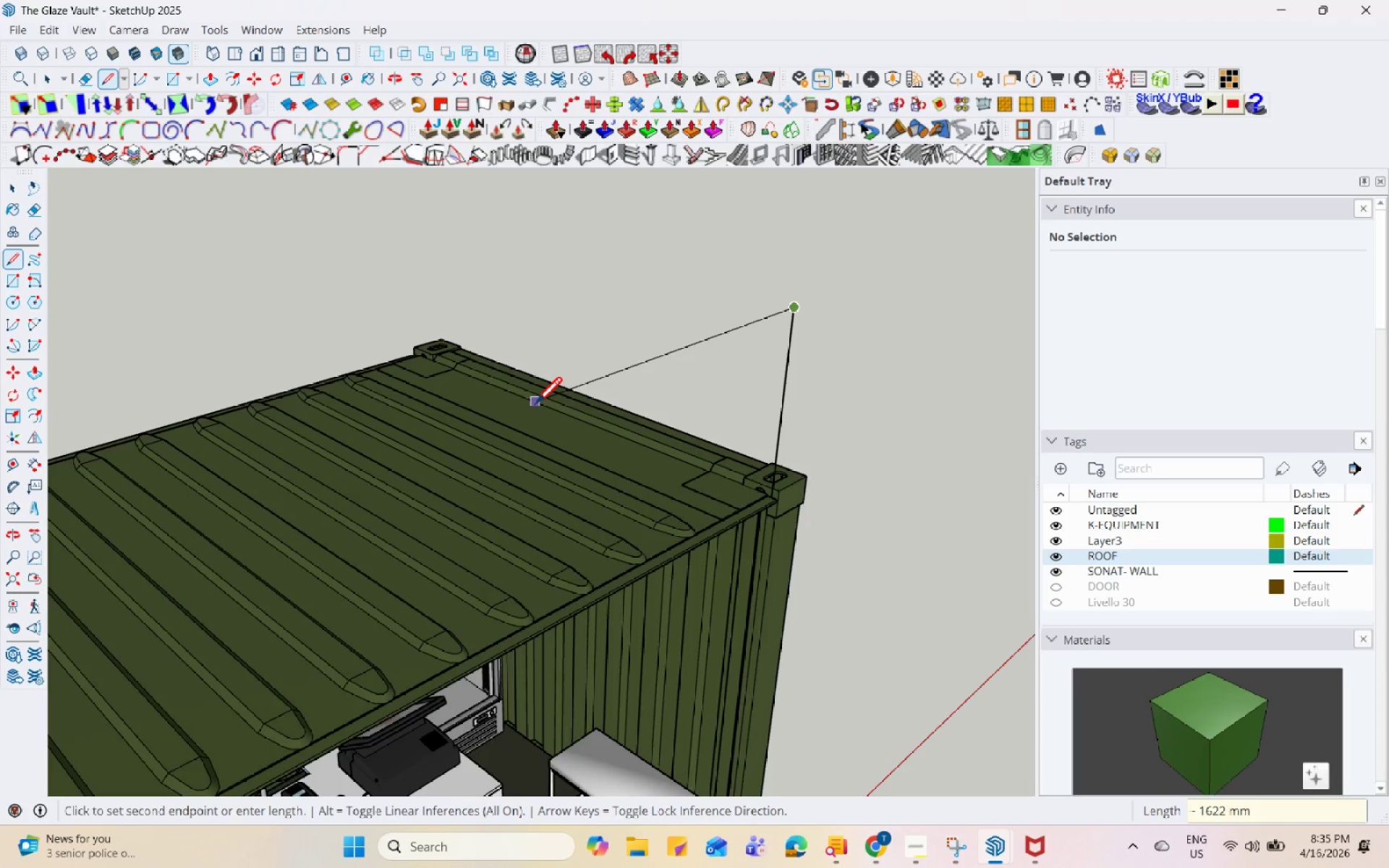 
left_click([532, 411])
 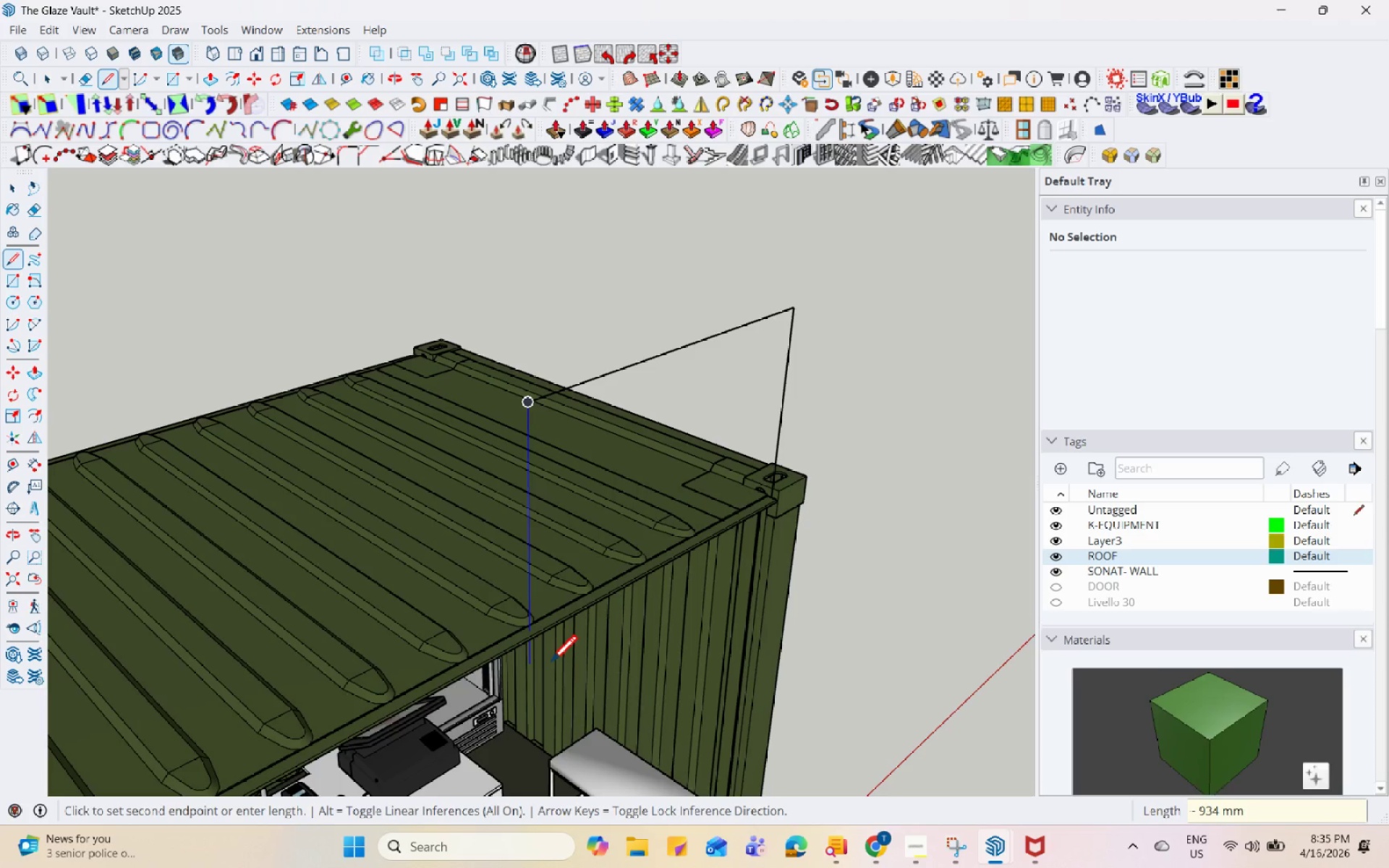 
scroll: coordinate [550, 664], scroll_direction: up, amount: 5.0
 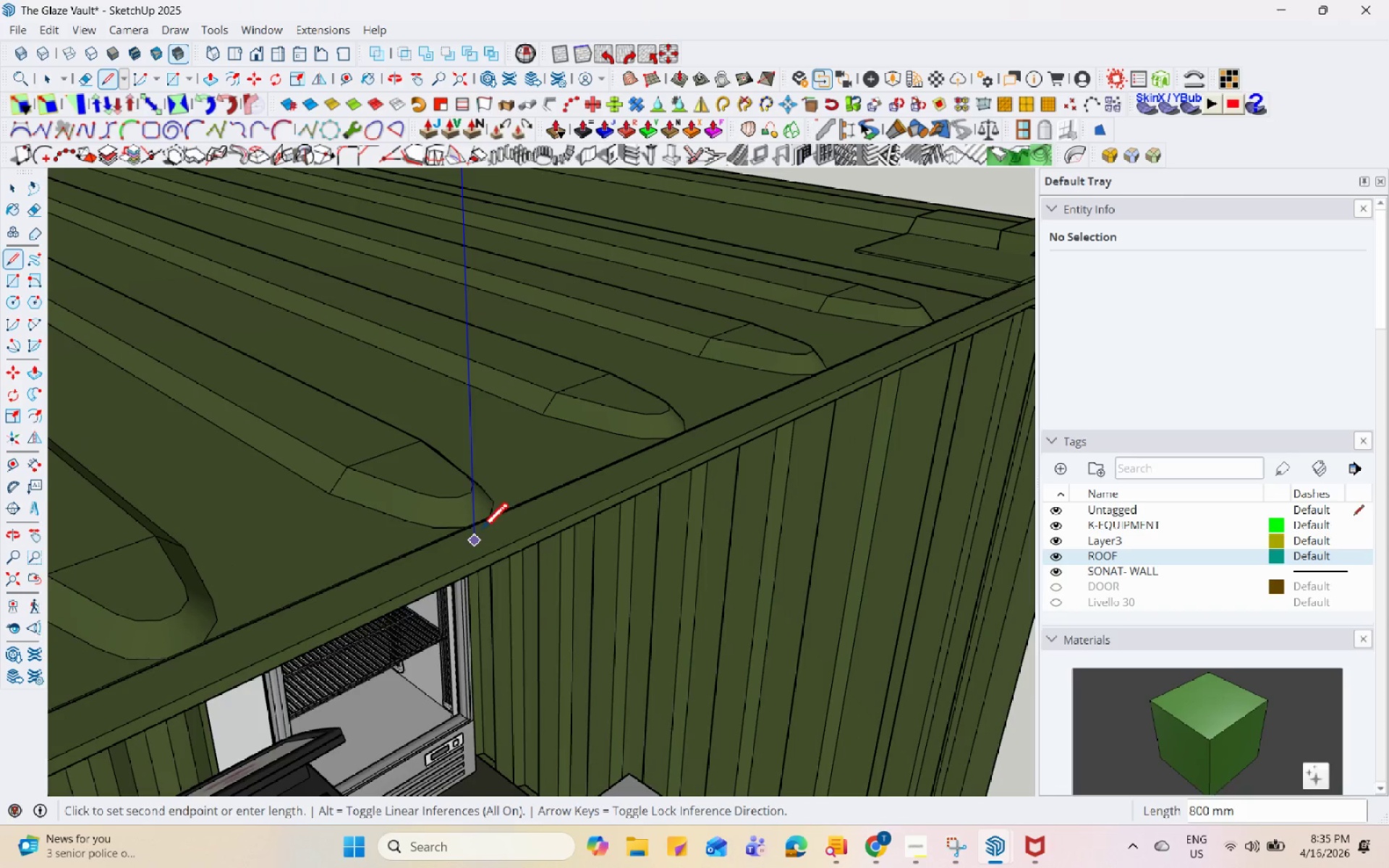 
left_click([472, 539])
 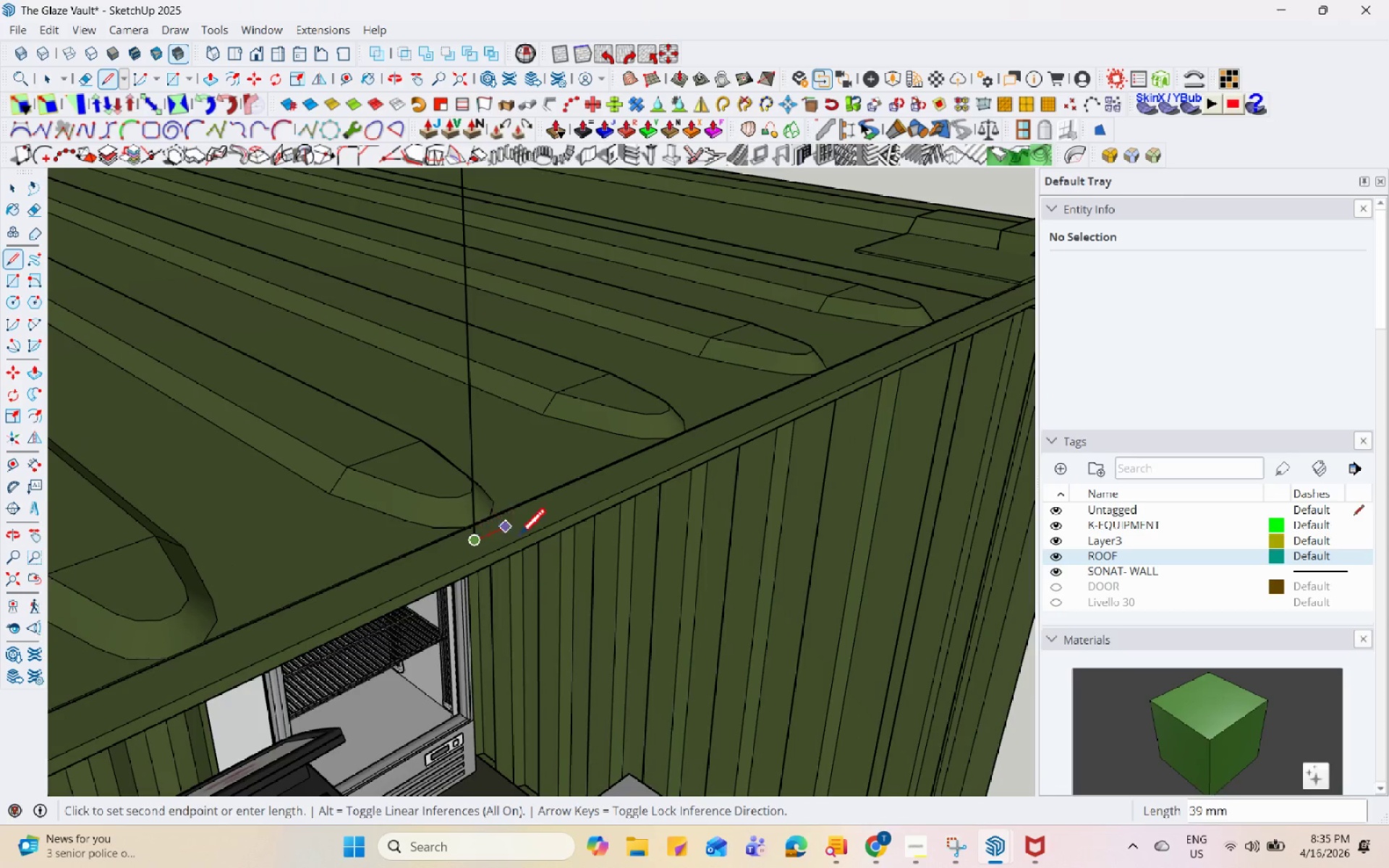 
scroll: coordinate [627, 518], scroll_direction: up, amount: 2.0
 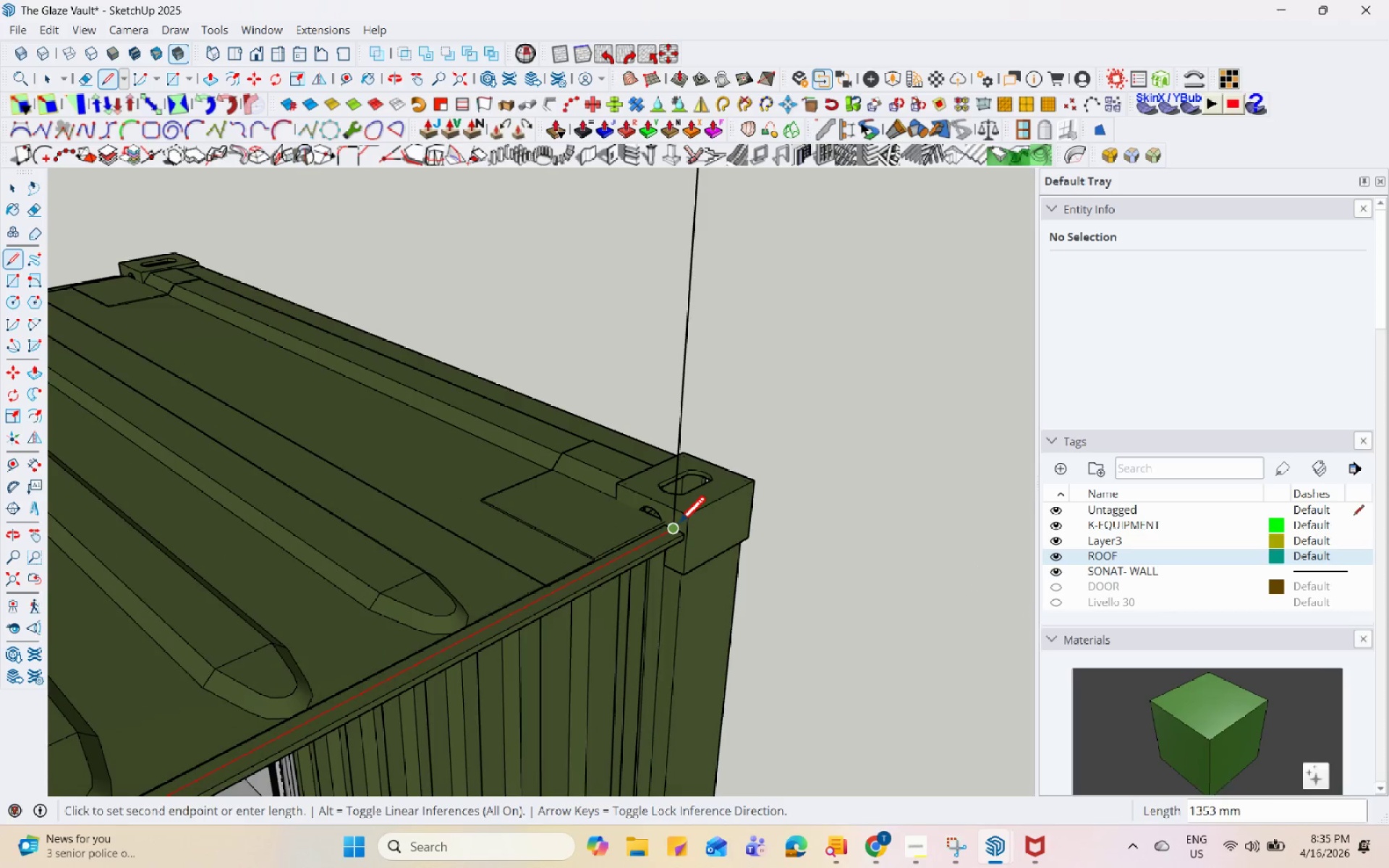 
left_click([678, 525])
 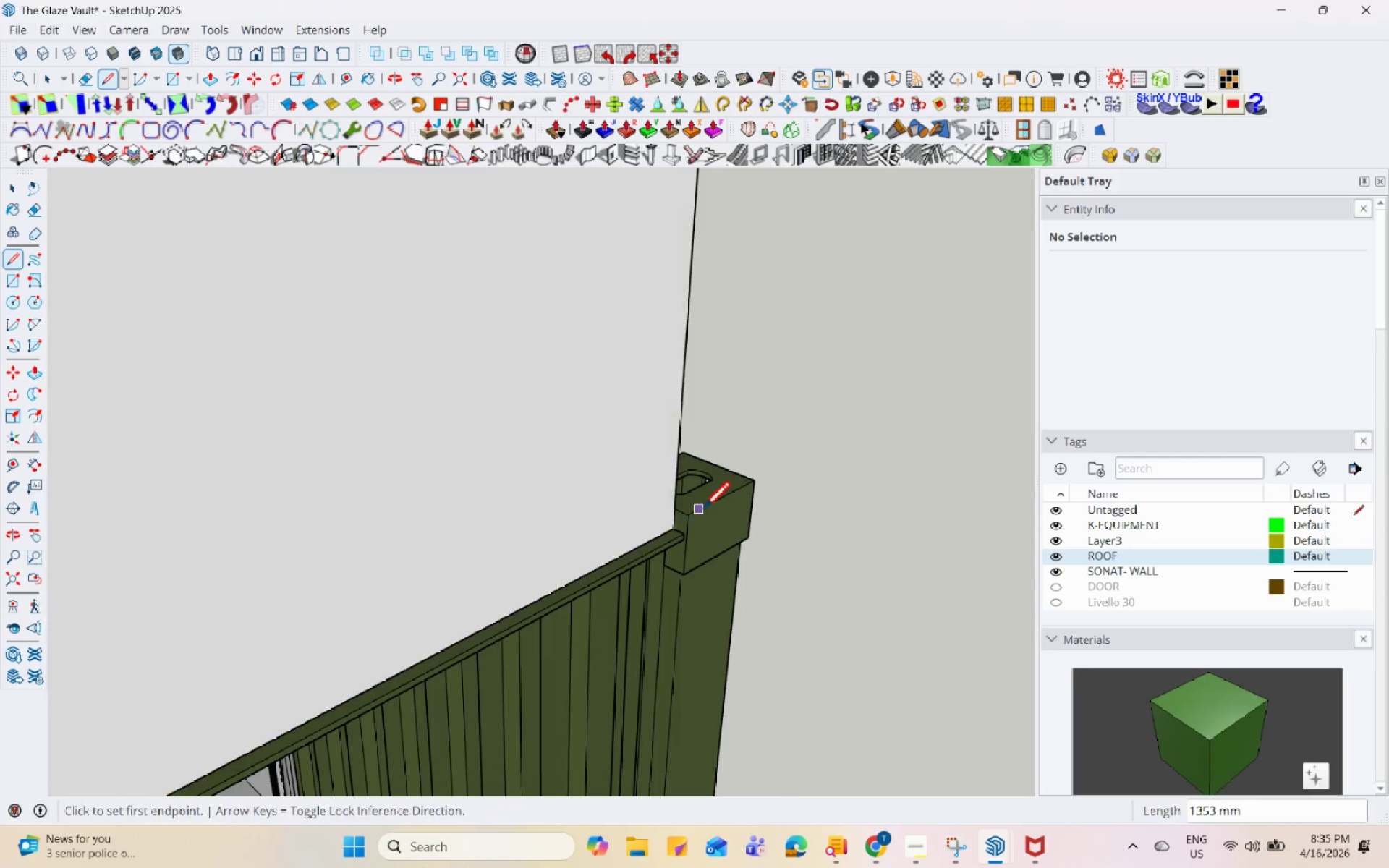 
scroll: coordinate [676, 529], scroll_direction: down, amount: 14.0
 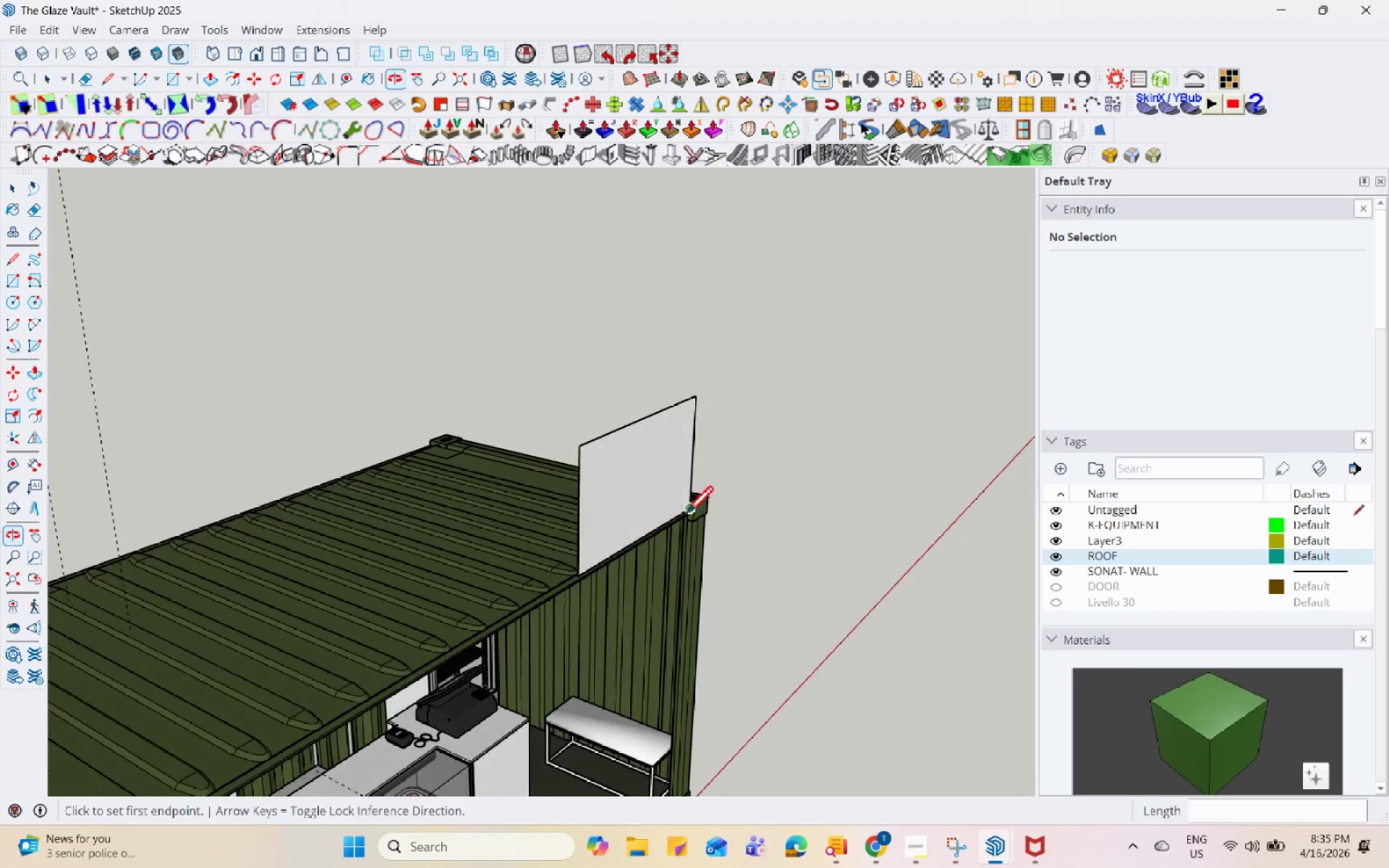 
key(Space)
 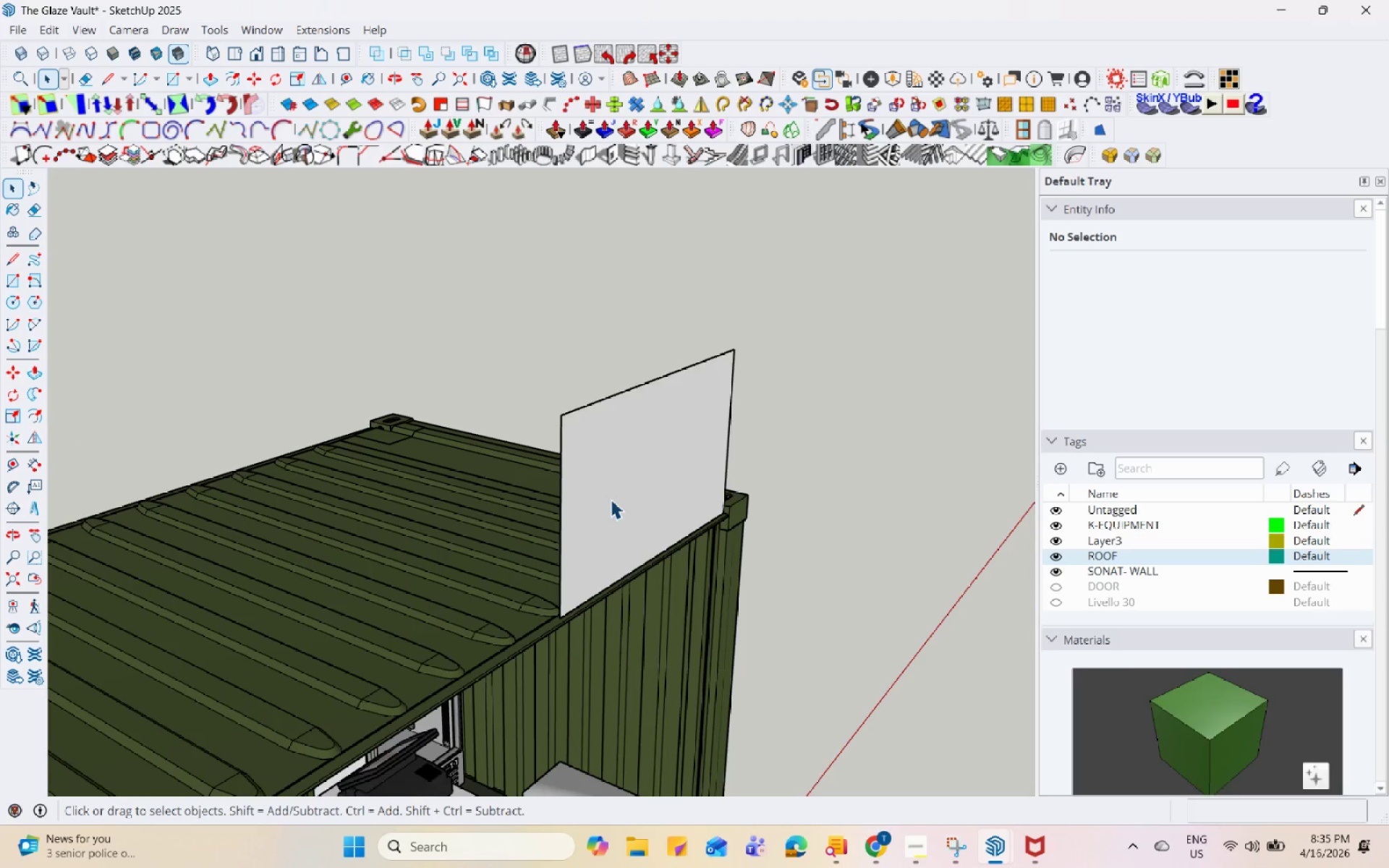 
double_click([611, 499])
 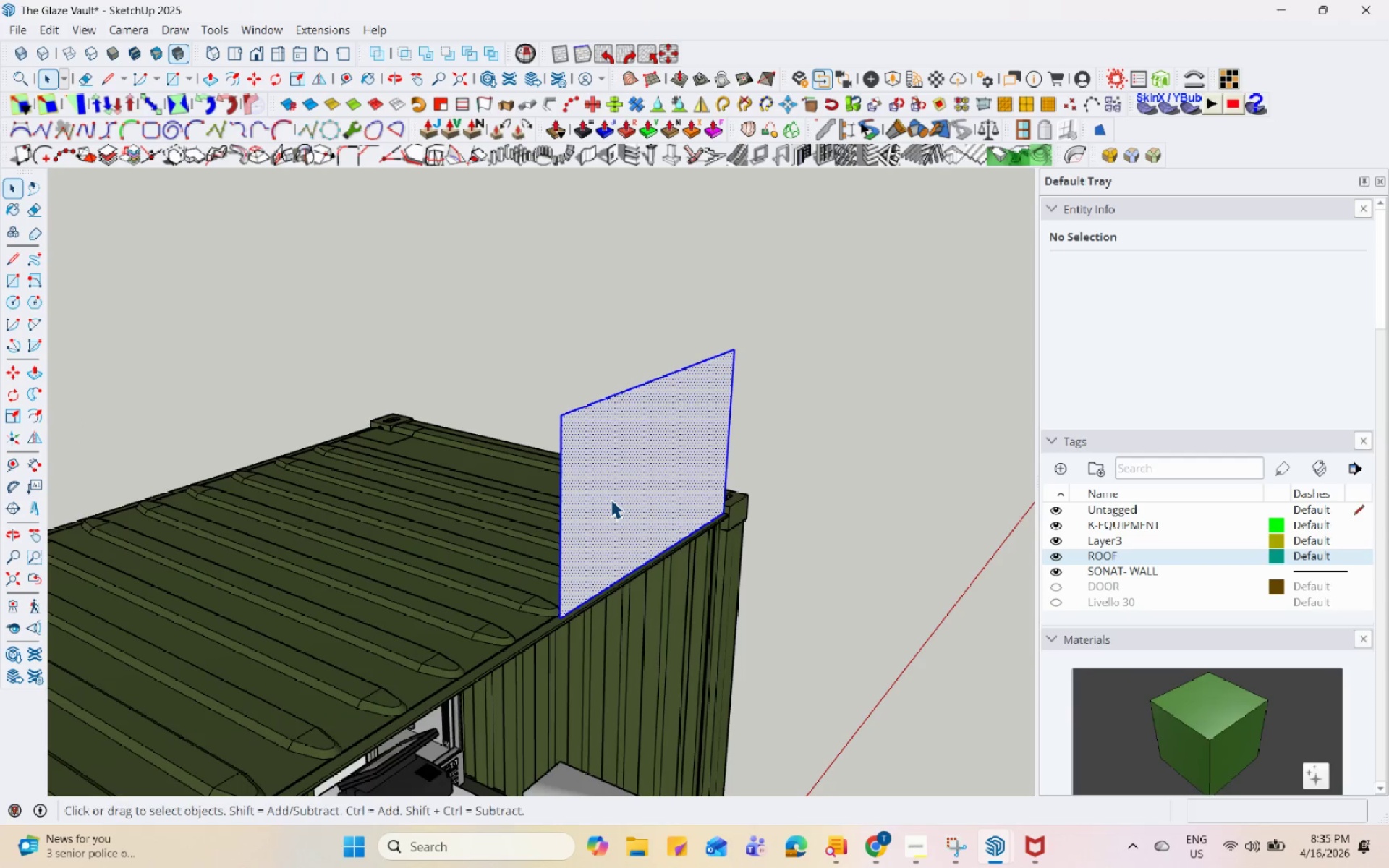 
scroll: coordinate [611, 499], scroll_direction: up, amount: 4.0
 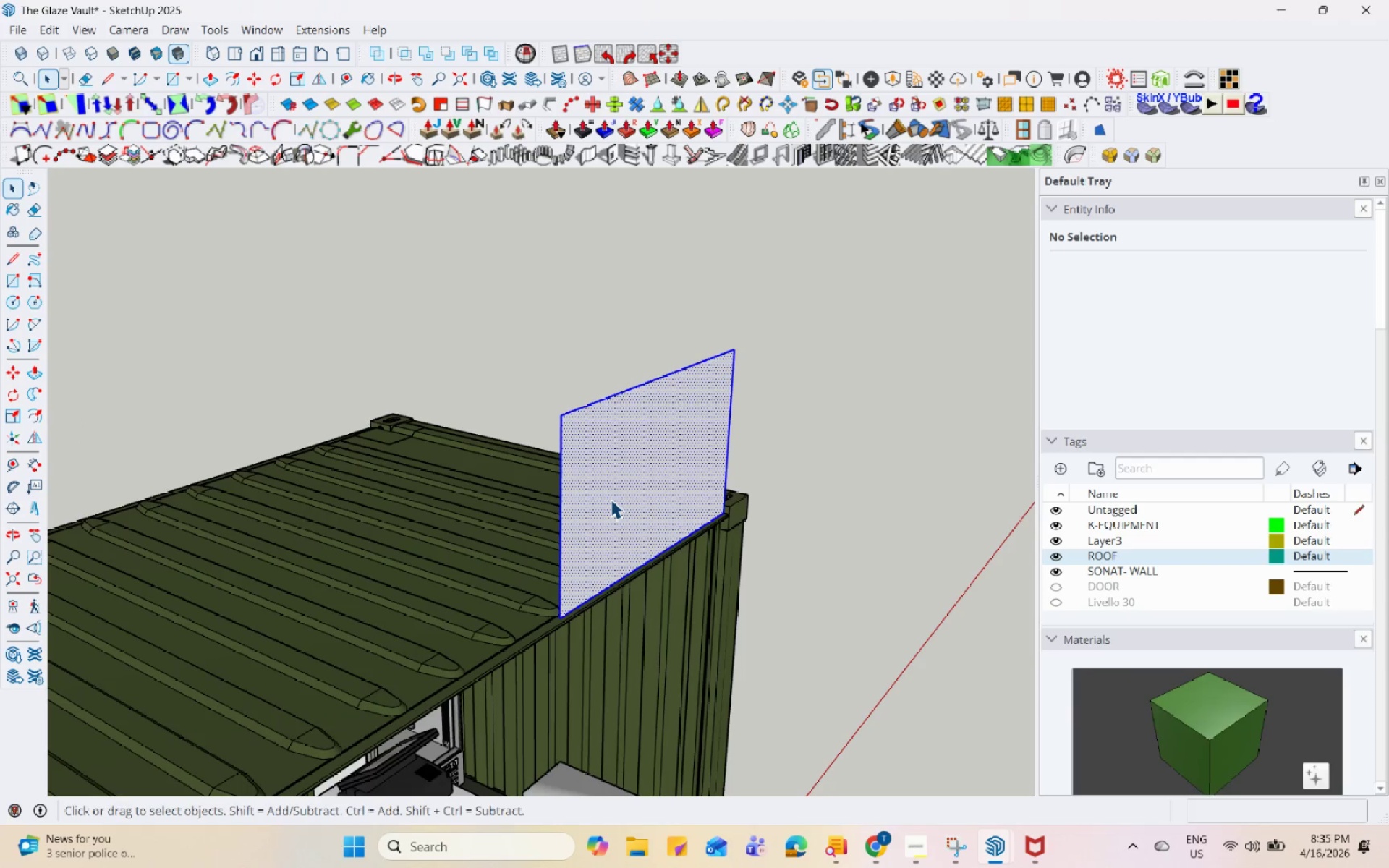 
right_click([611, 499])
 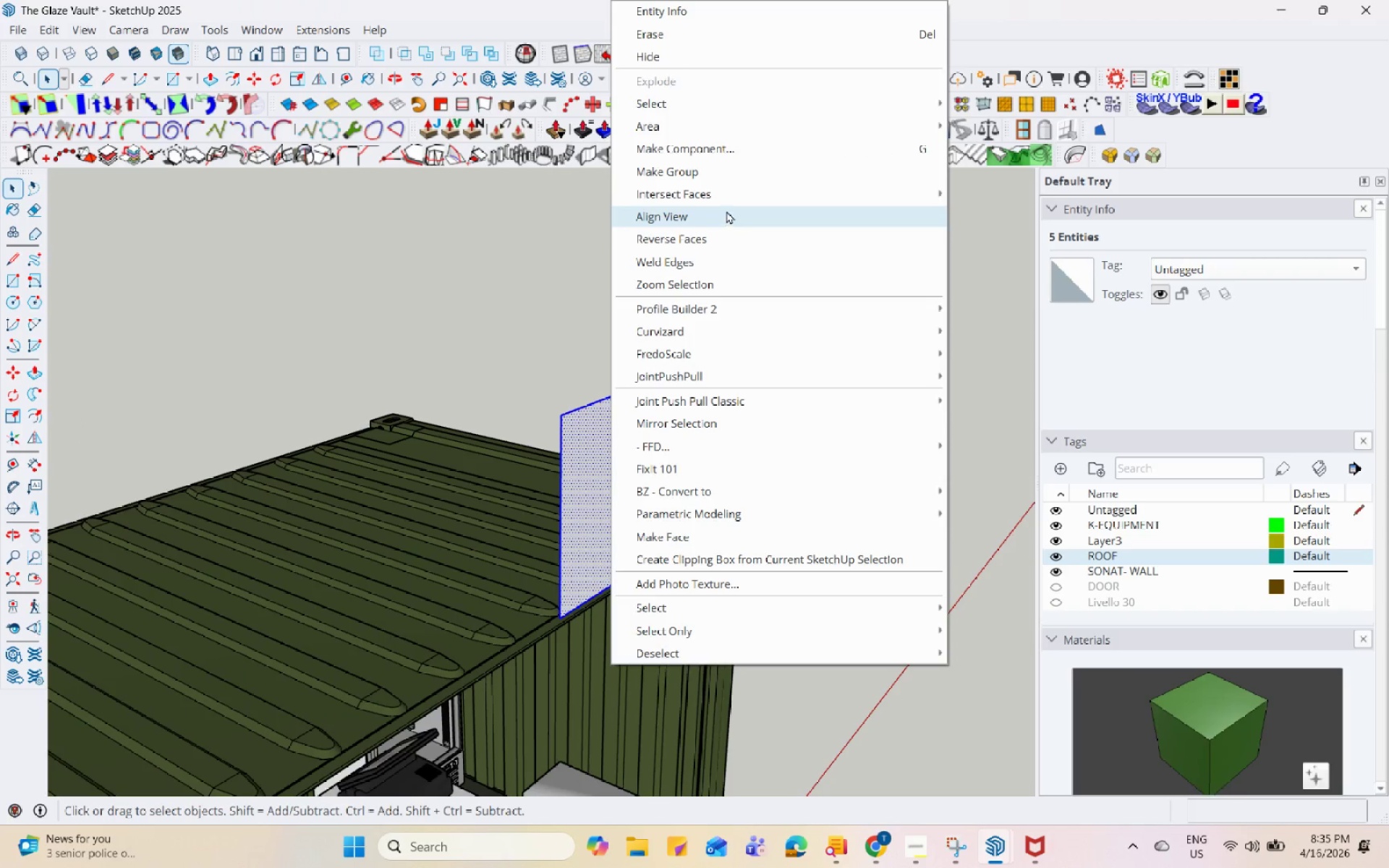 
left_click([749, 179])
 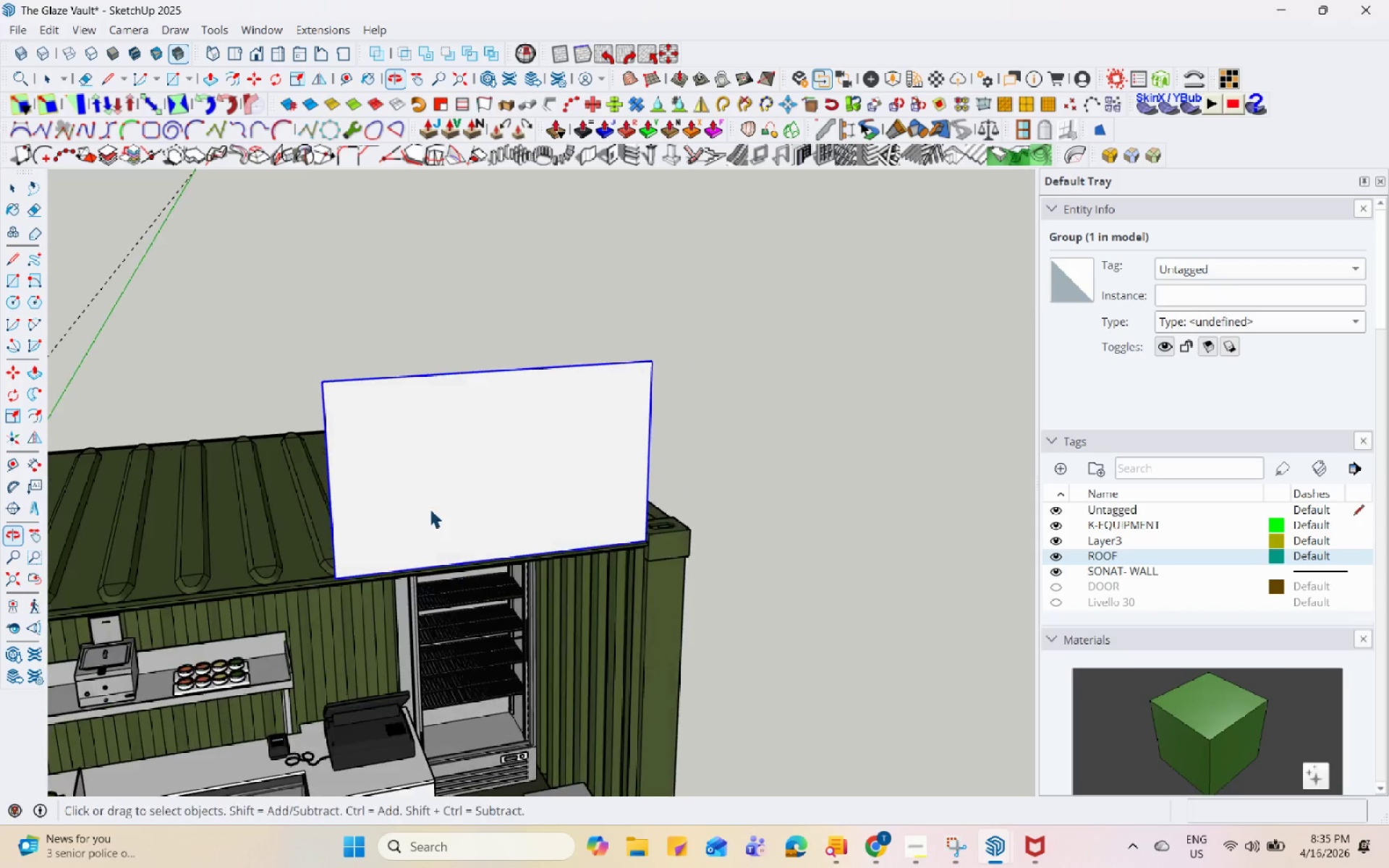 
scroll: coordinate [527, 492], scroll_direction: down, amount: 5.0
 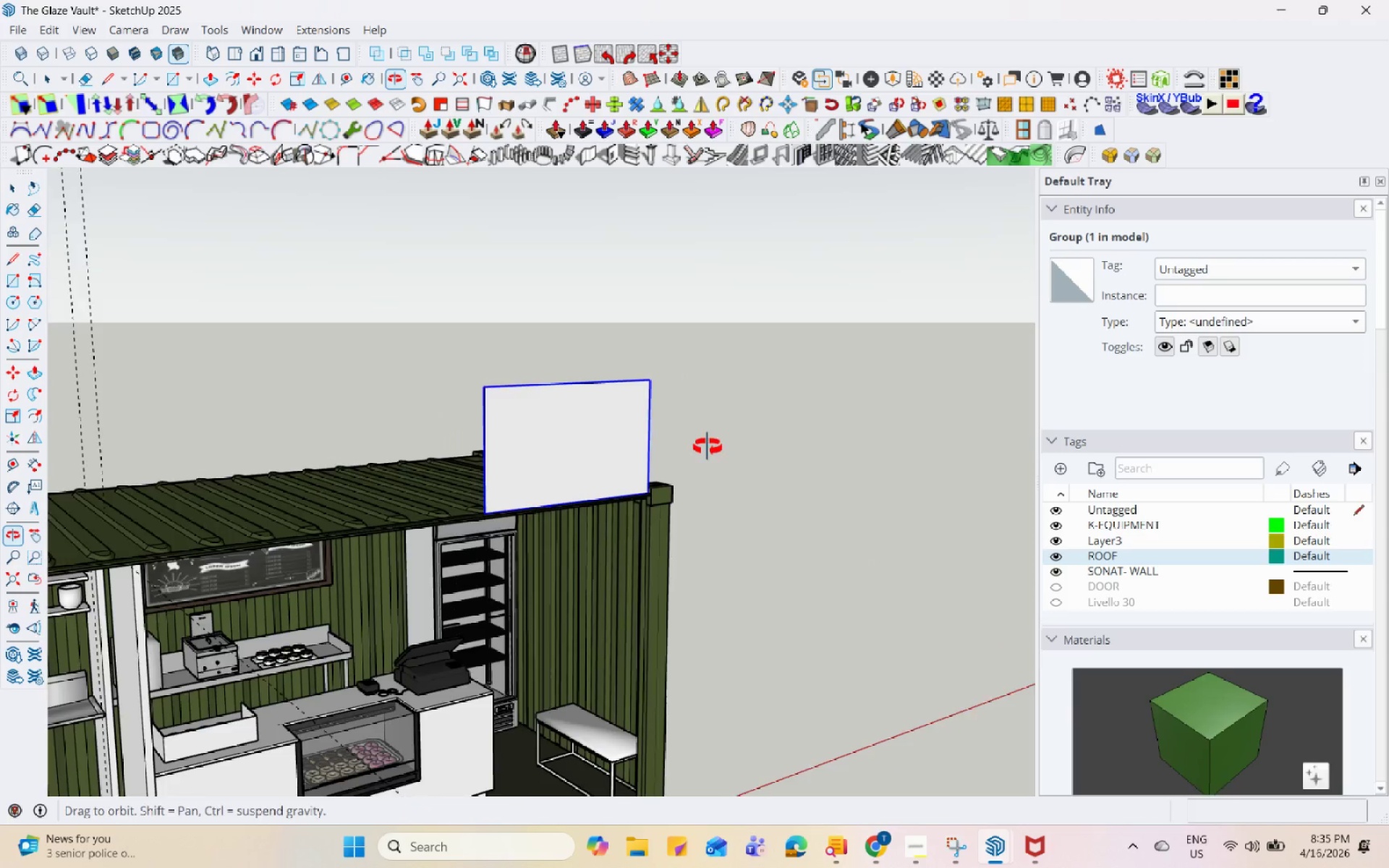 
left_click([760, 433])
 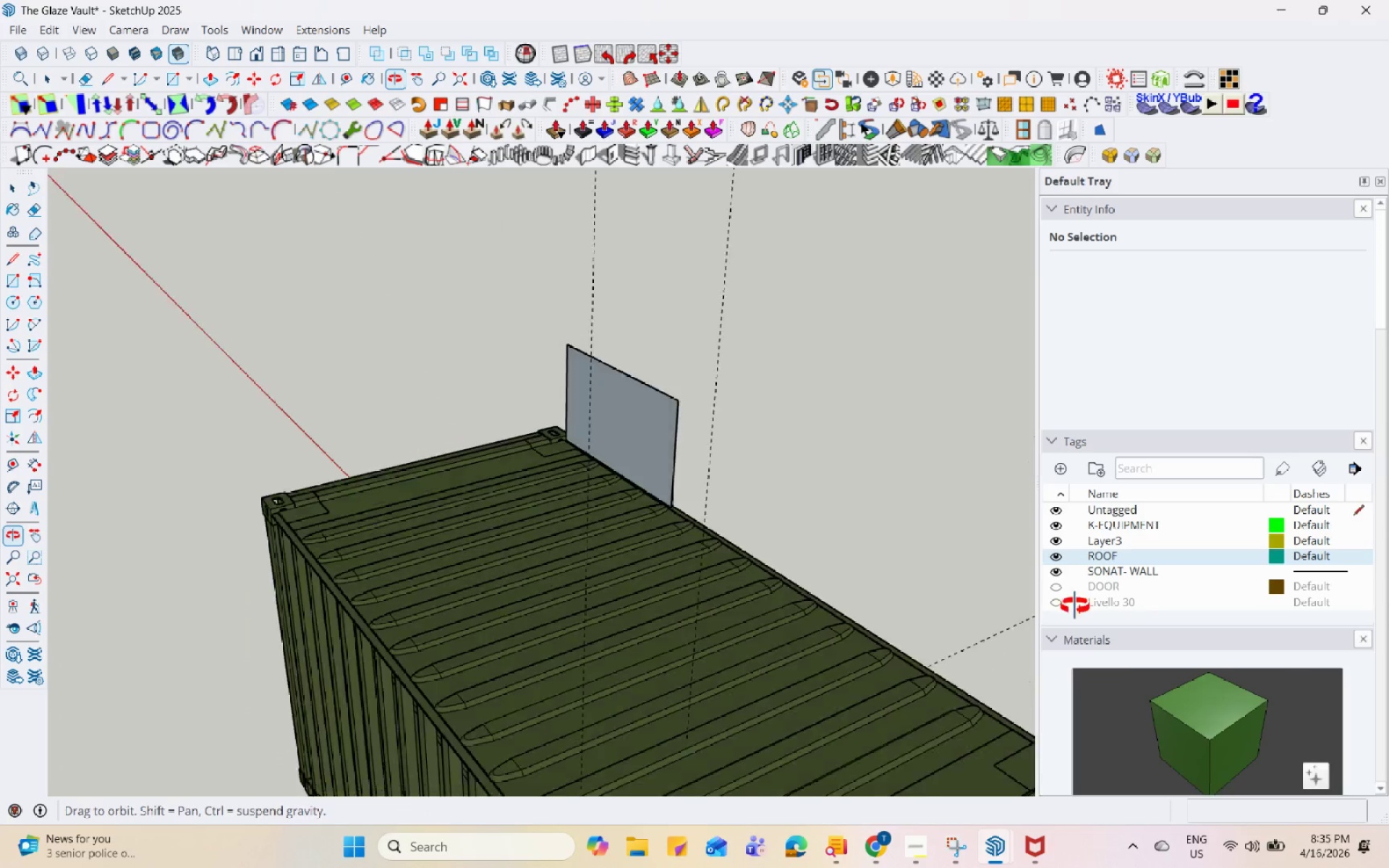 
double_click([706, 456])
 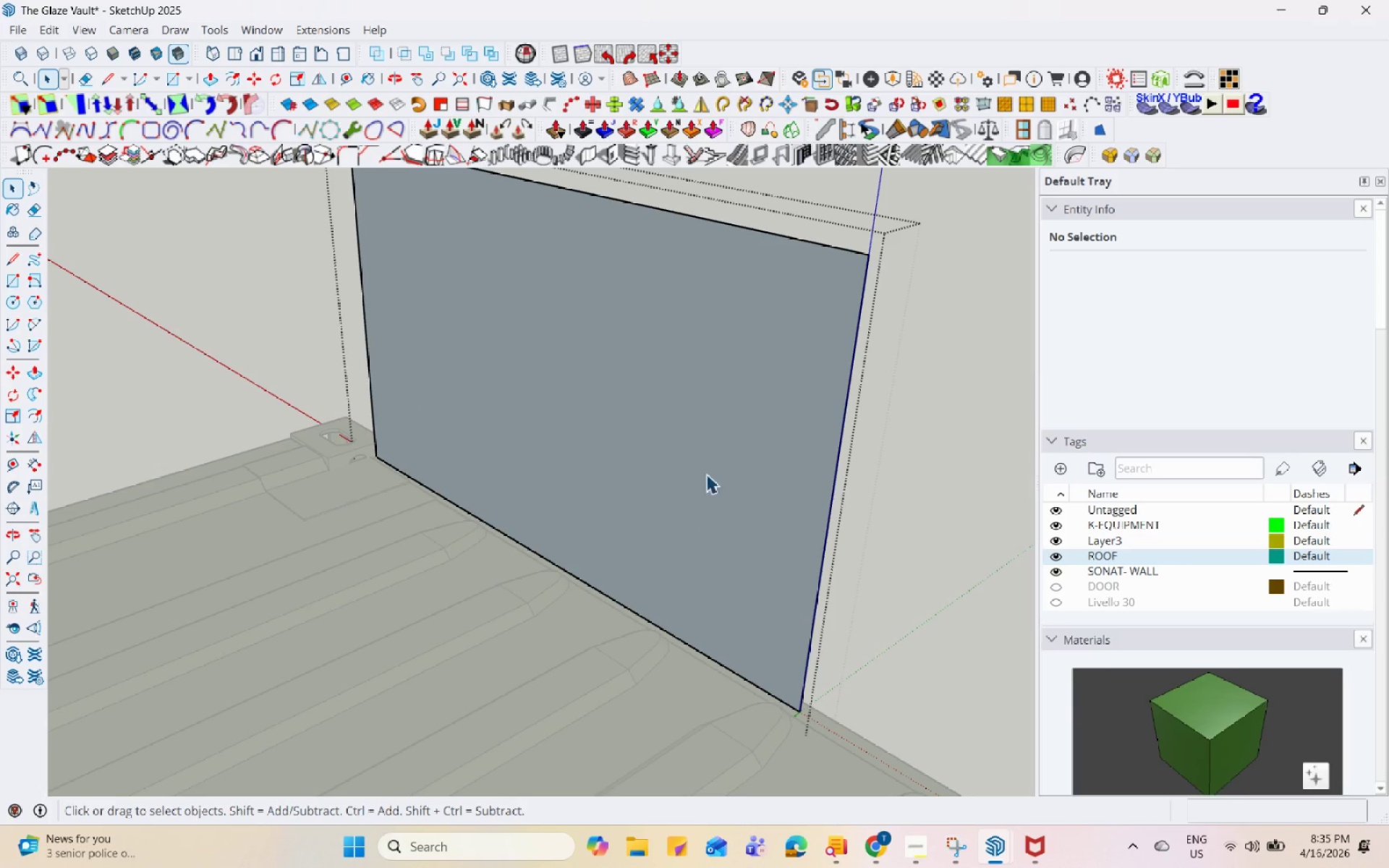 
scroll: coordinate [634, 428], scroll_direction: up, amount: 13.0
 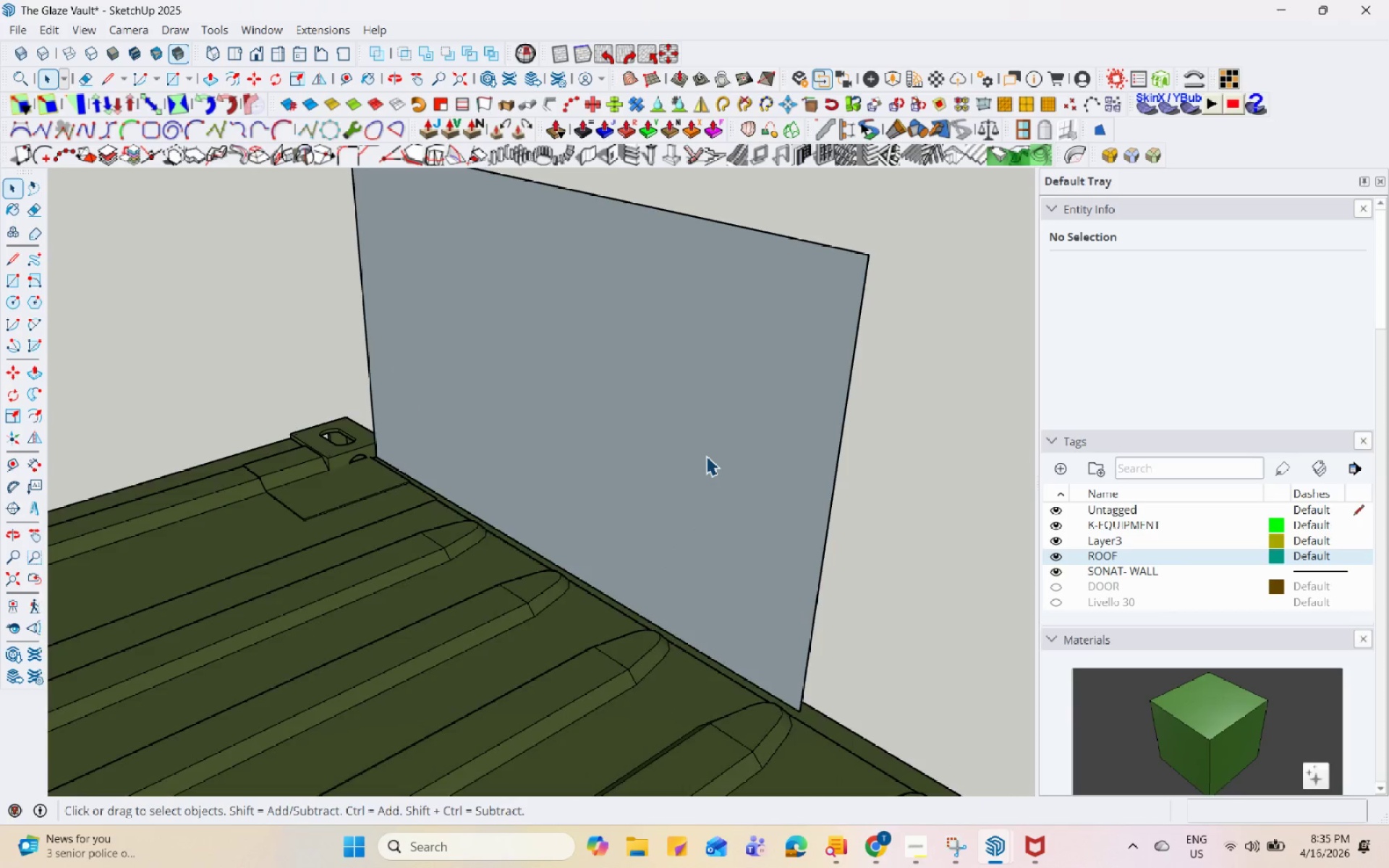 
triple_click([710, 503])
 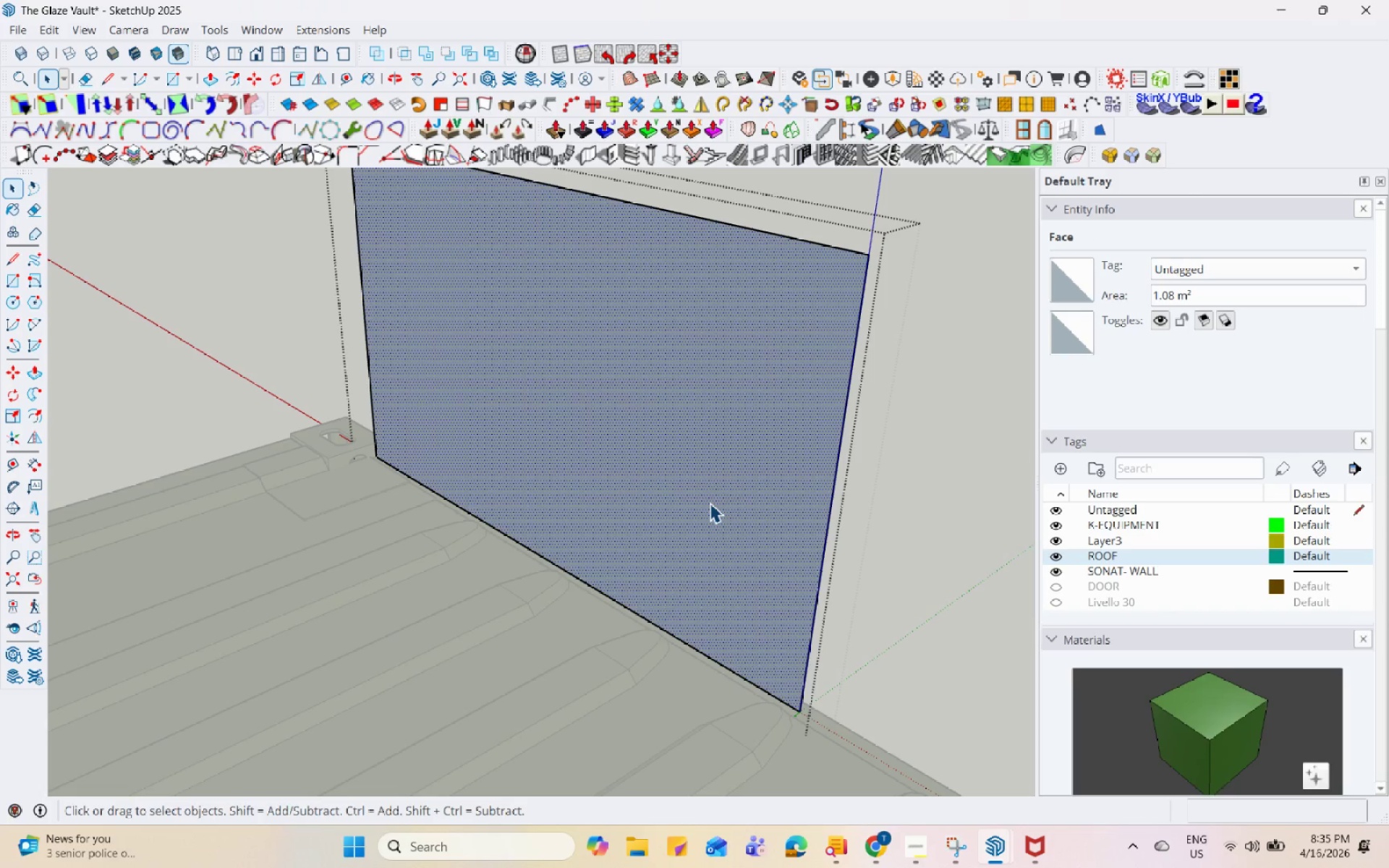 
key(P)
 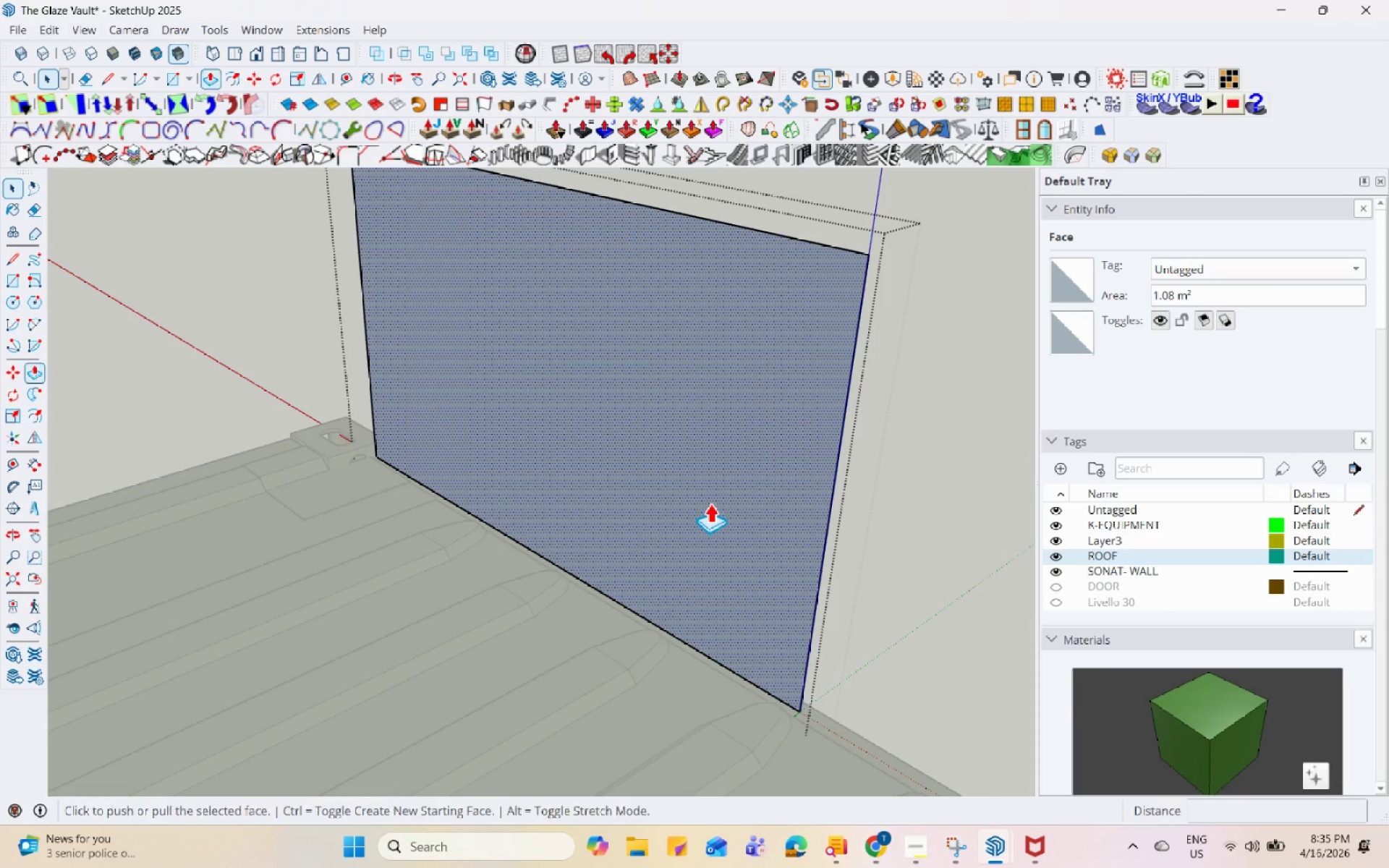 
left_click([710, 503])
 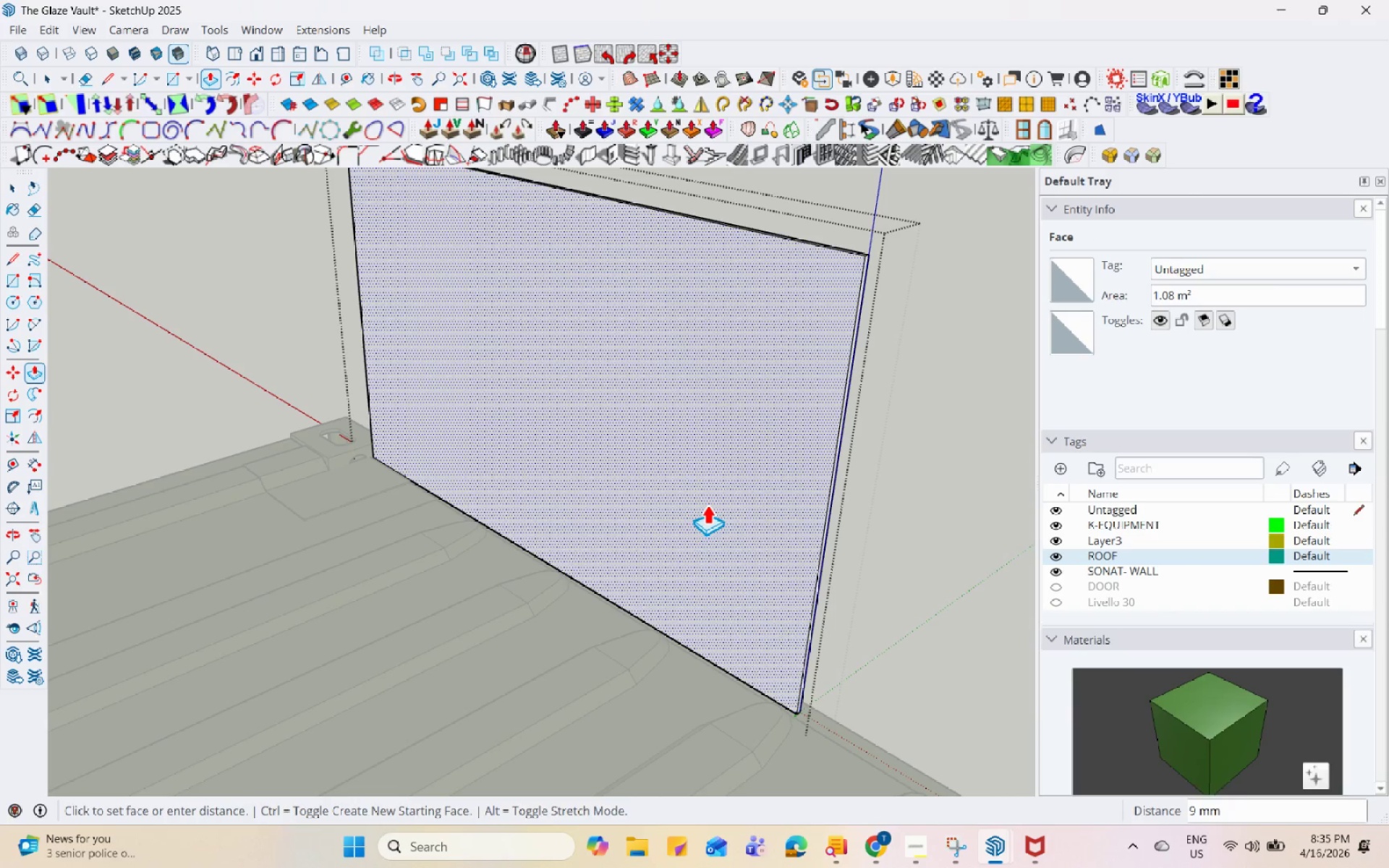 
left_click([708, 504])
 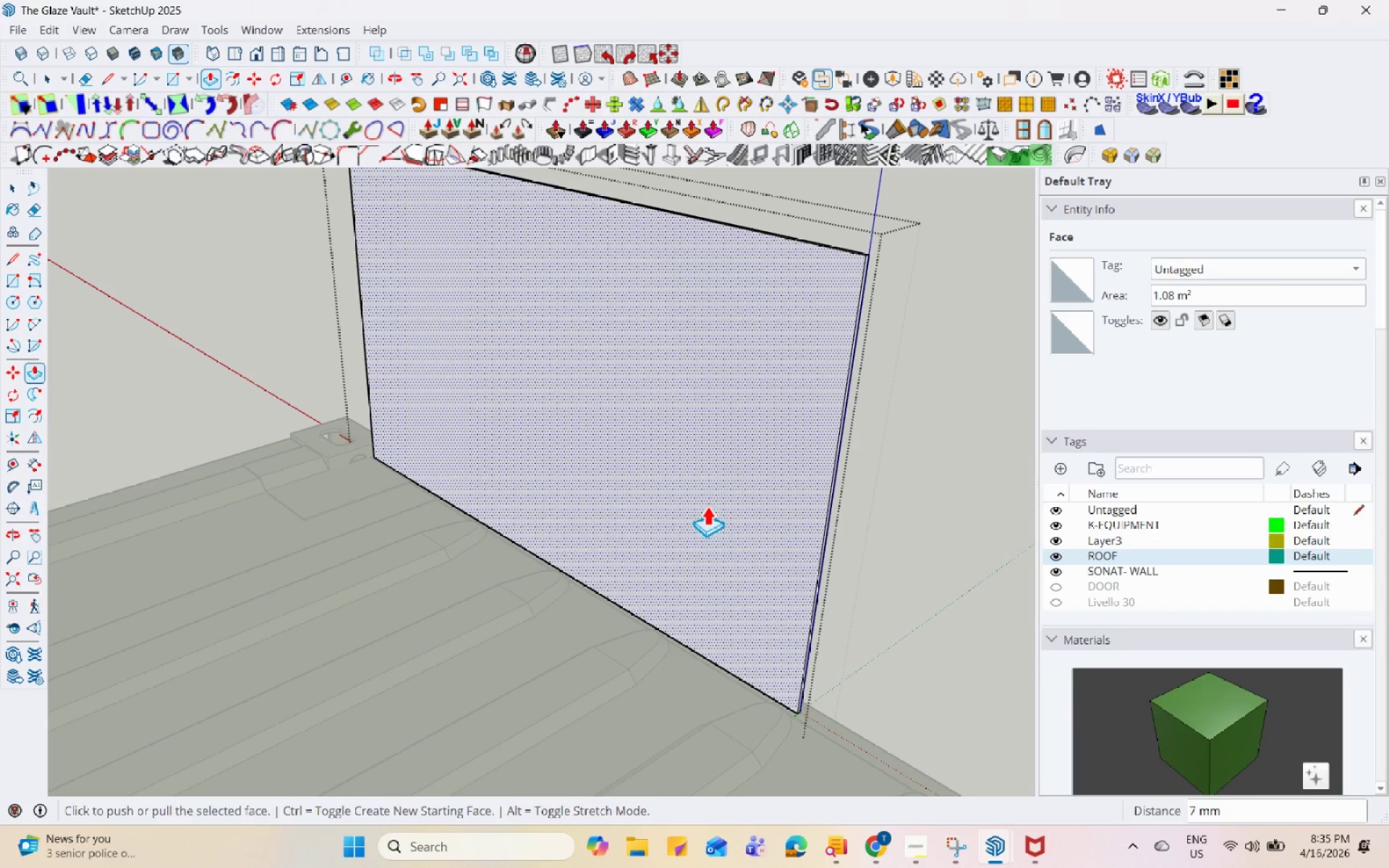 
key(Space)
 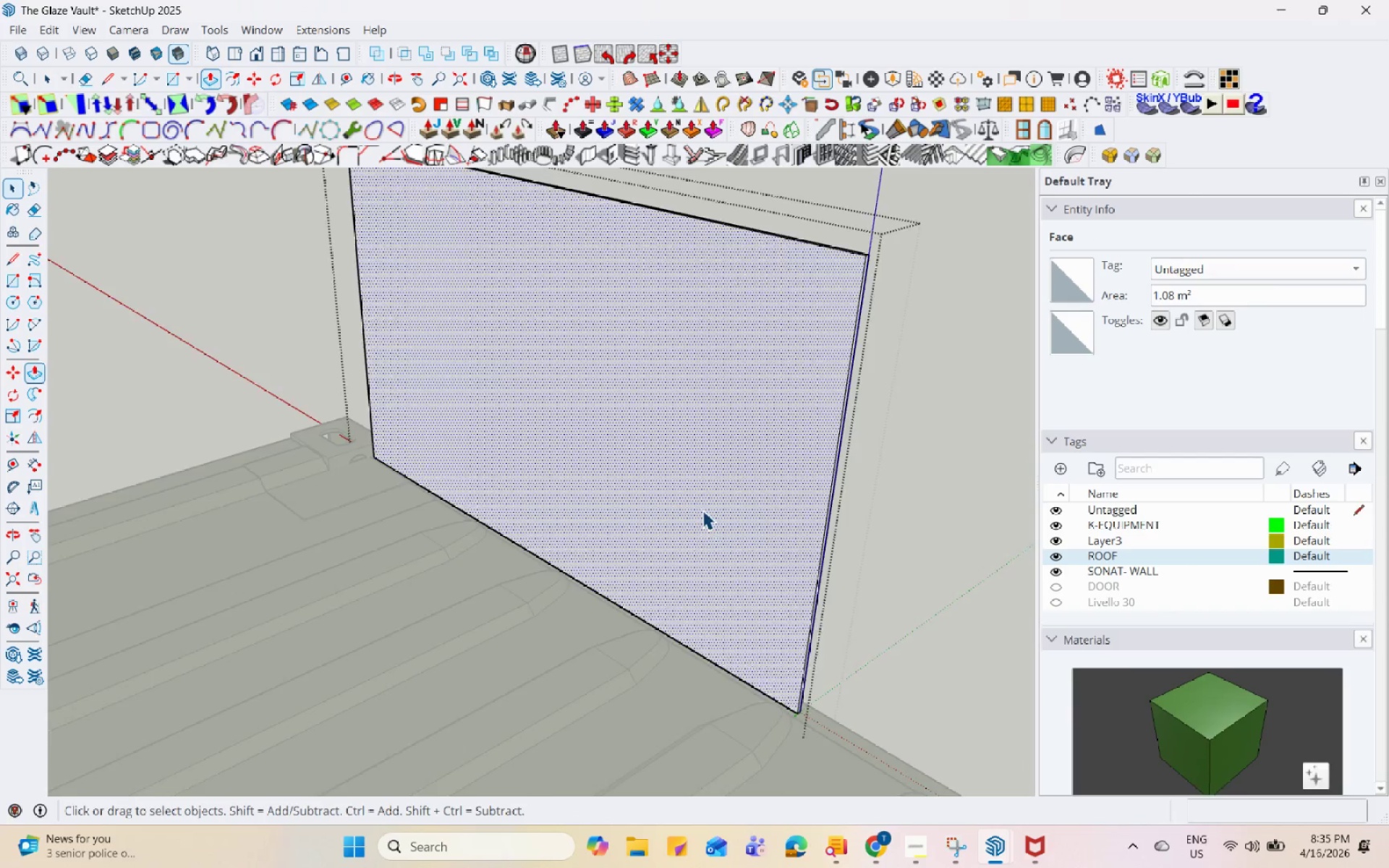 
scroll: coordinate [688, 543], scroll_direction: down, amount: 7.0
 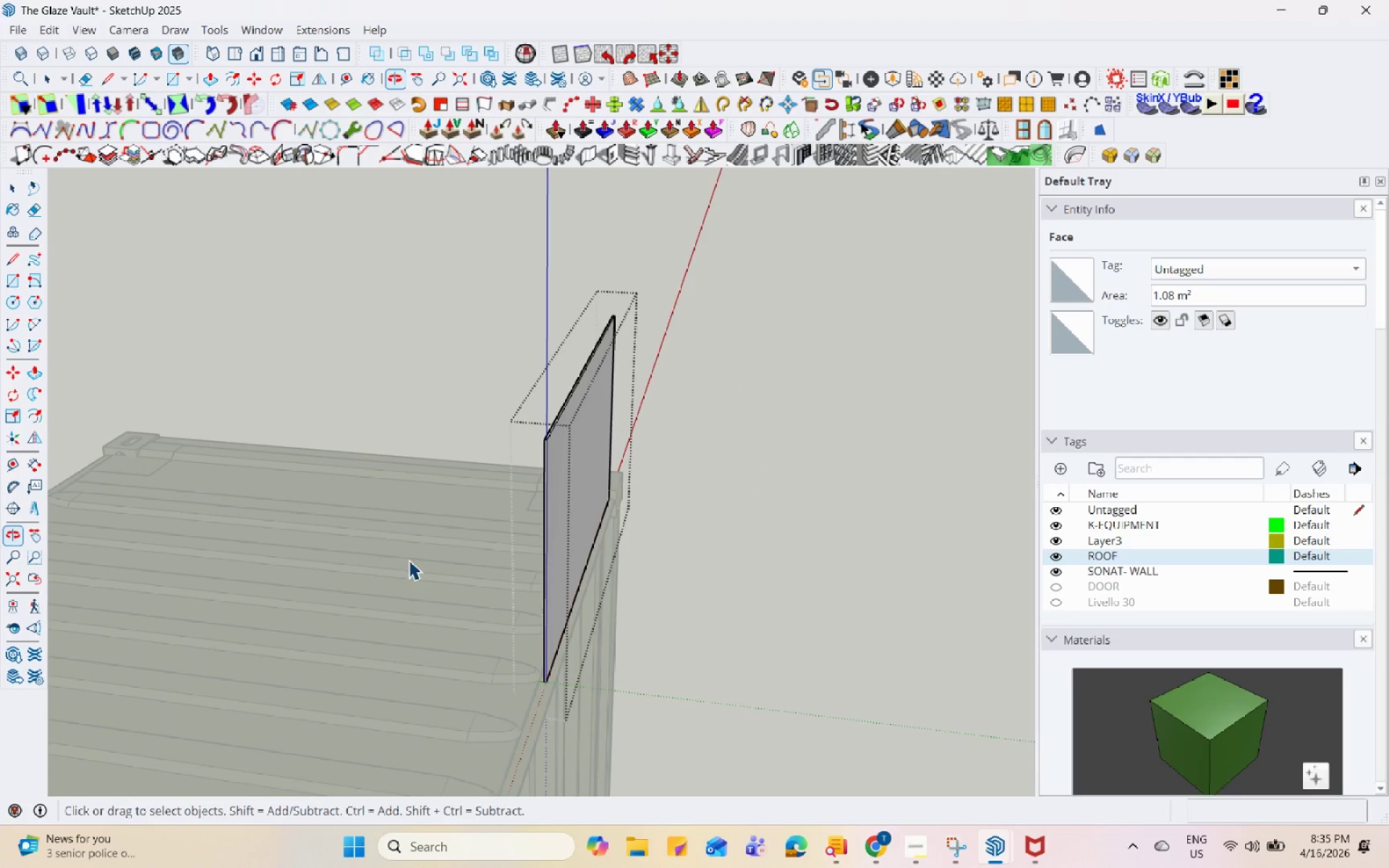 
key(Escape)
 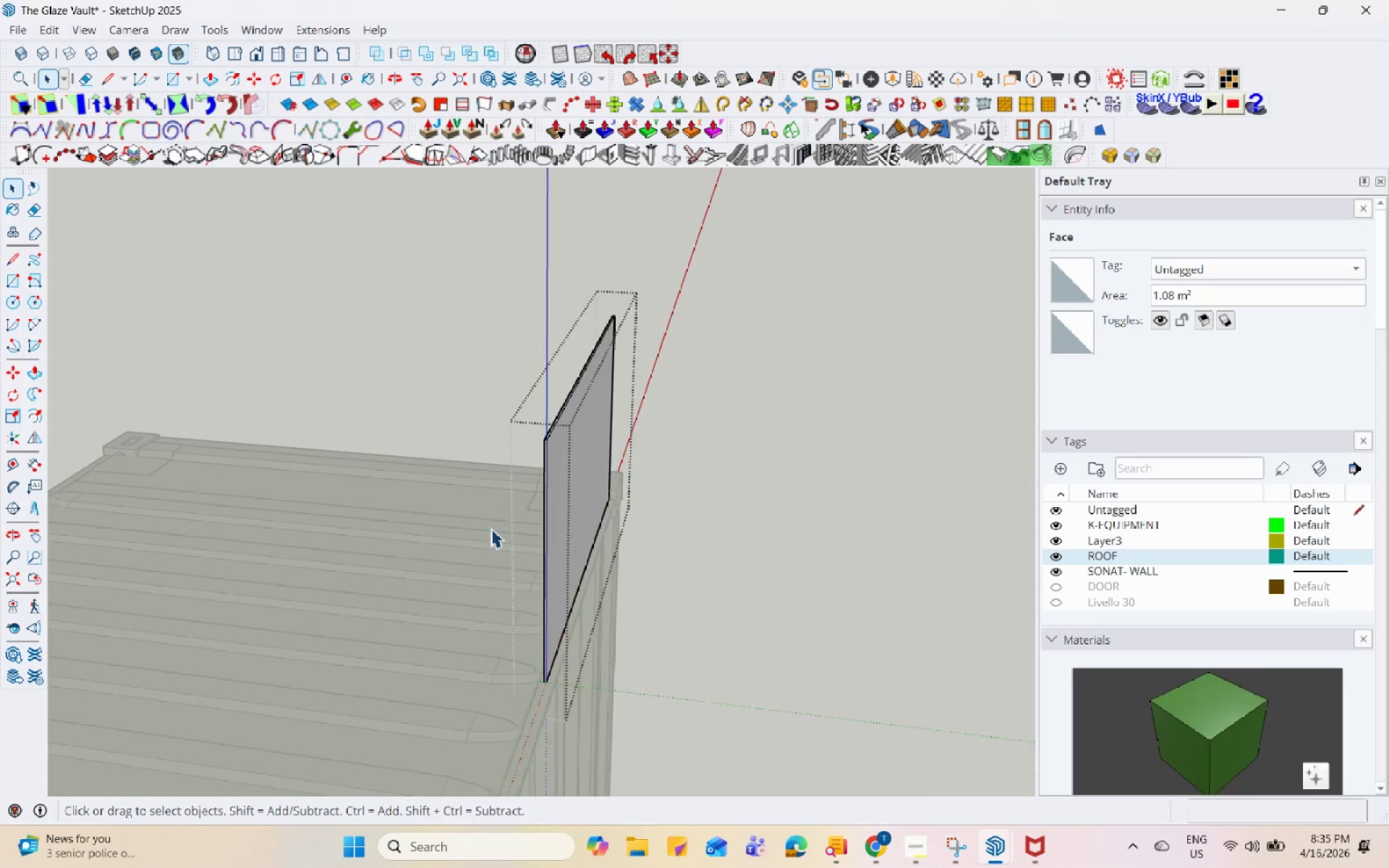 
key(Escape)
 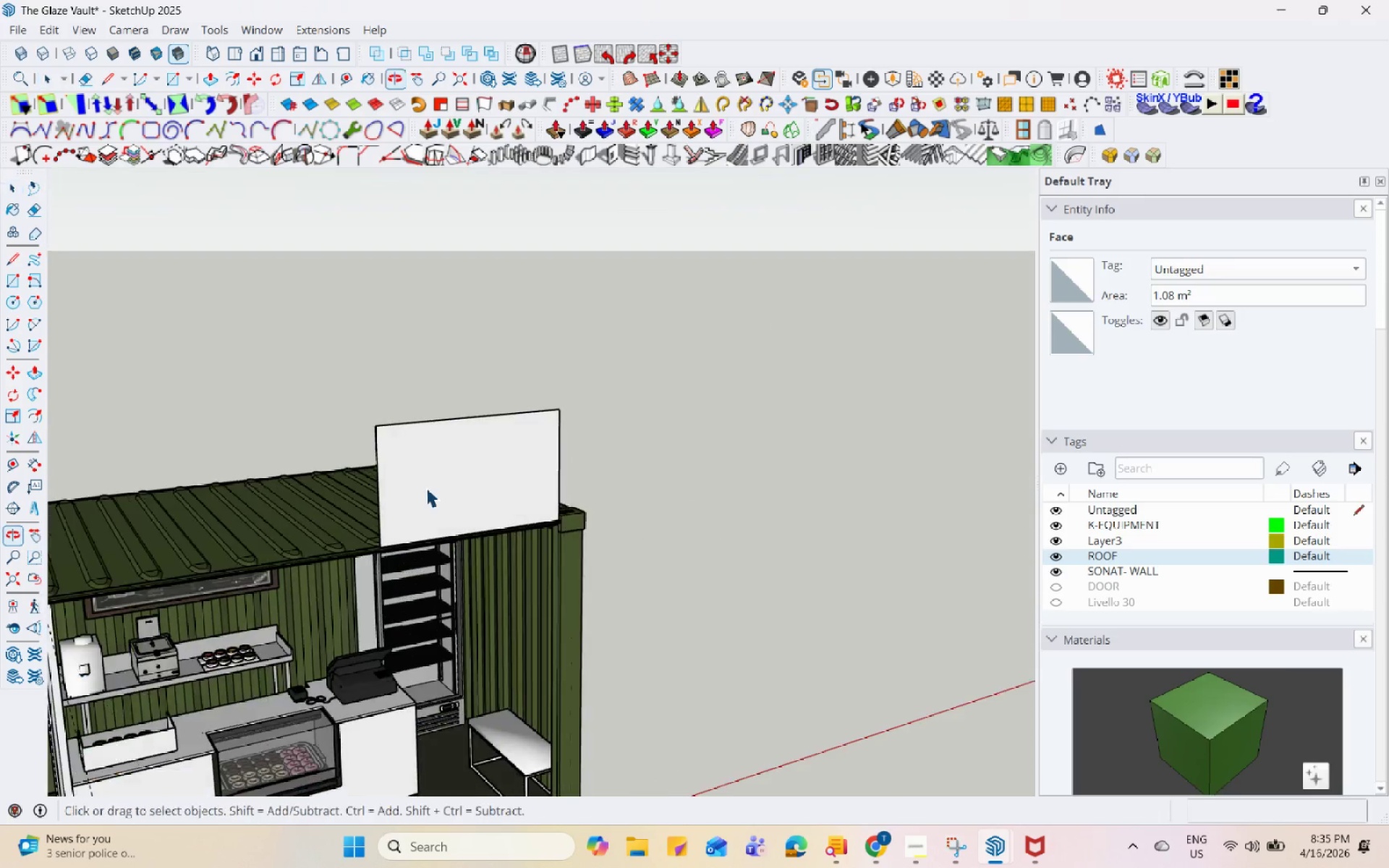 
scroll: coordinate [500, 534], scroll_direction: down, amount: 6.0
 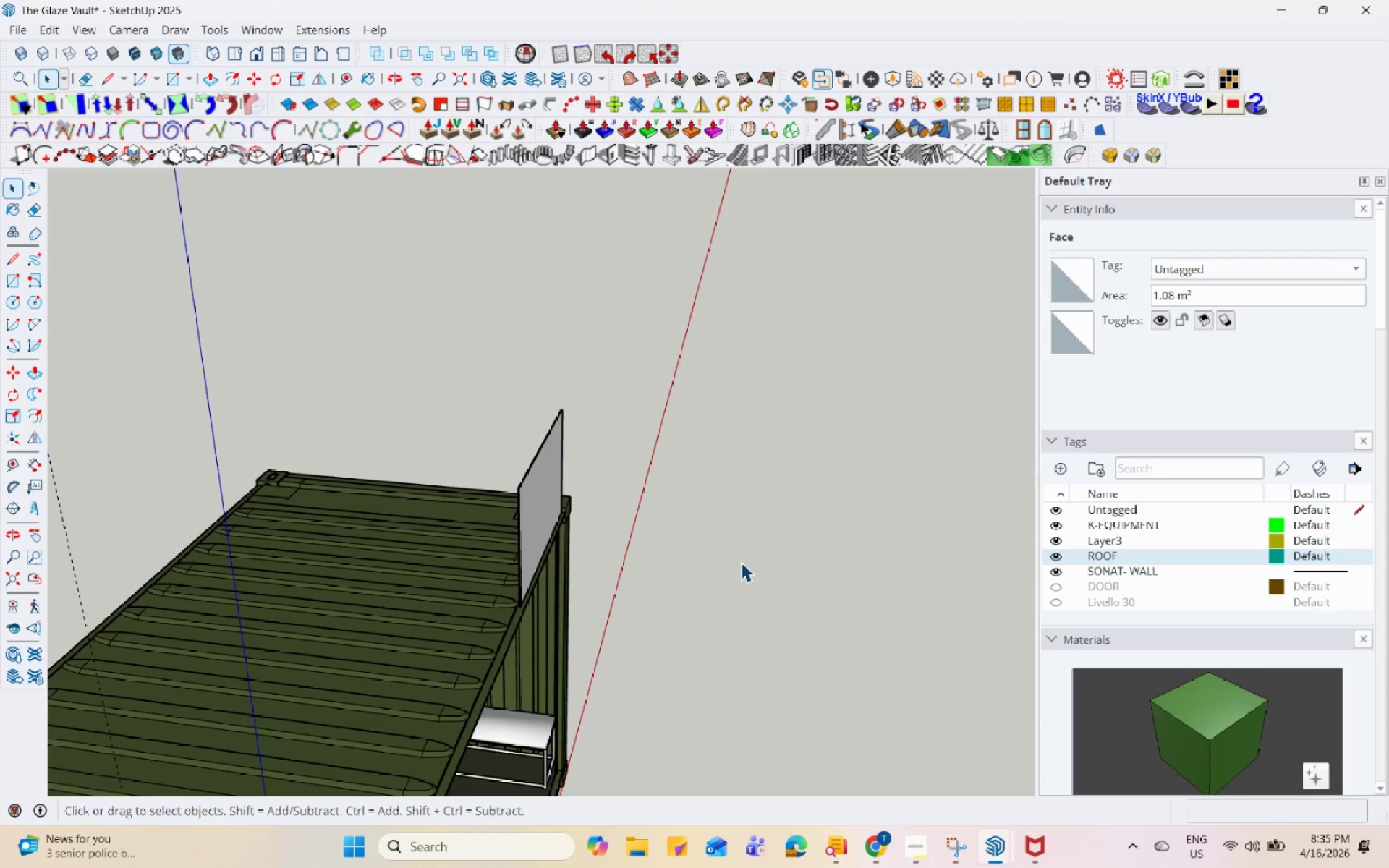 
scroll: coordinate [428, 476], scroll_direction: up, amount: 4.0
 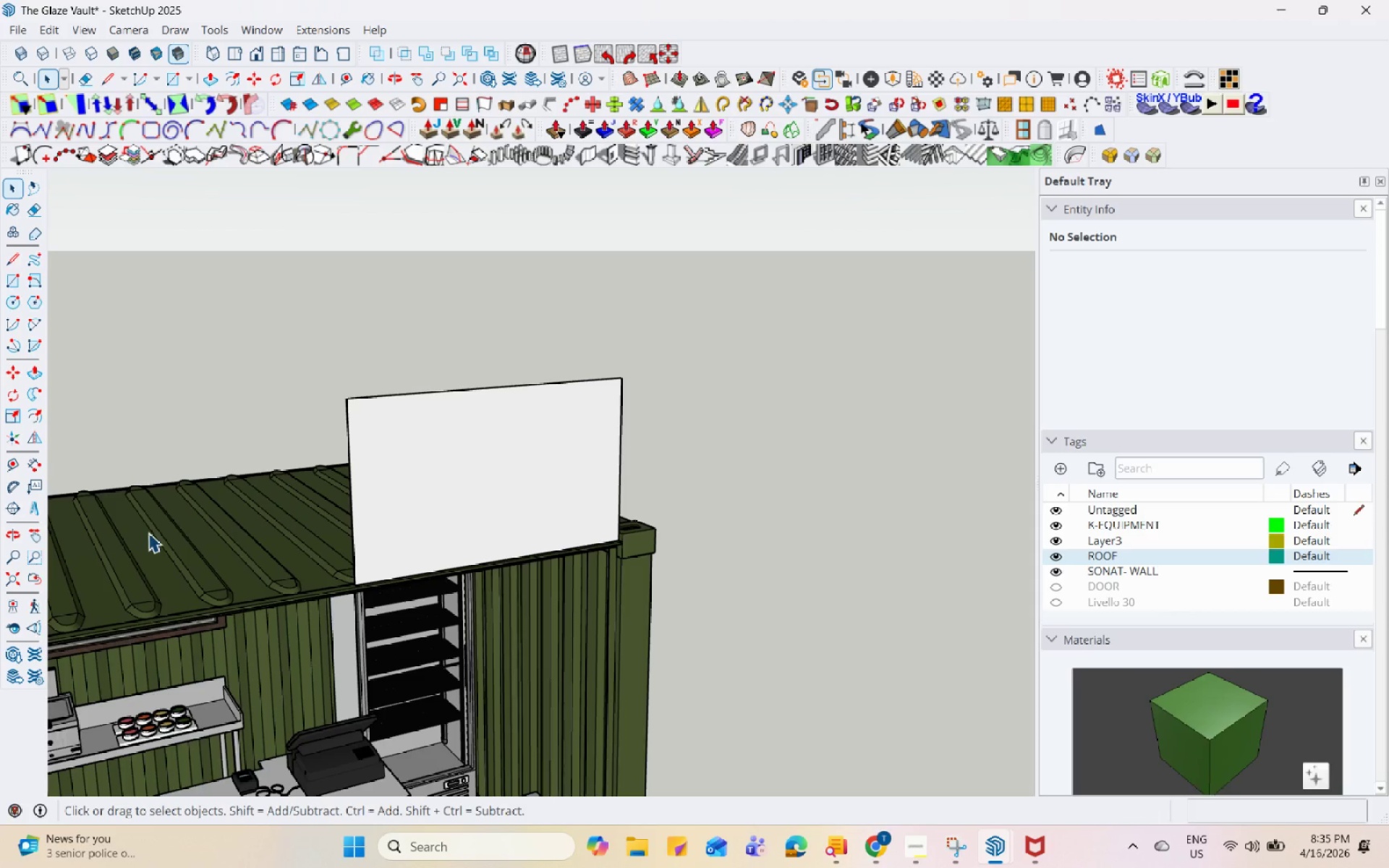 
wait(19.67)
 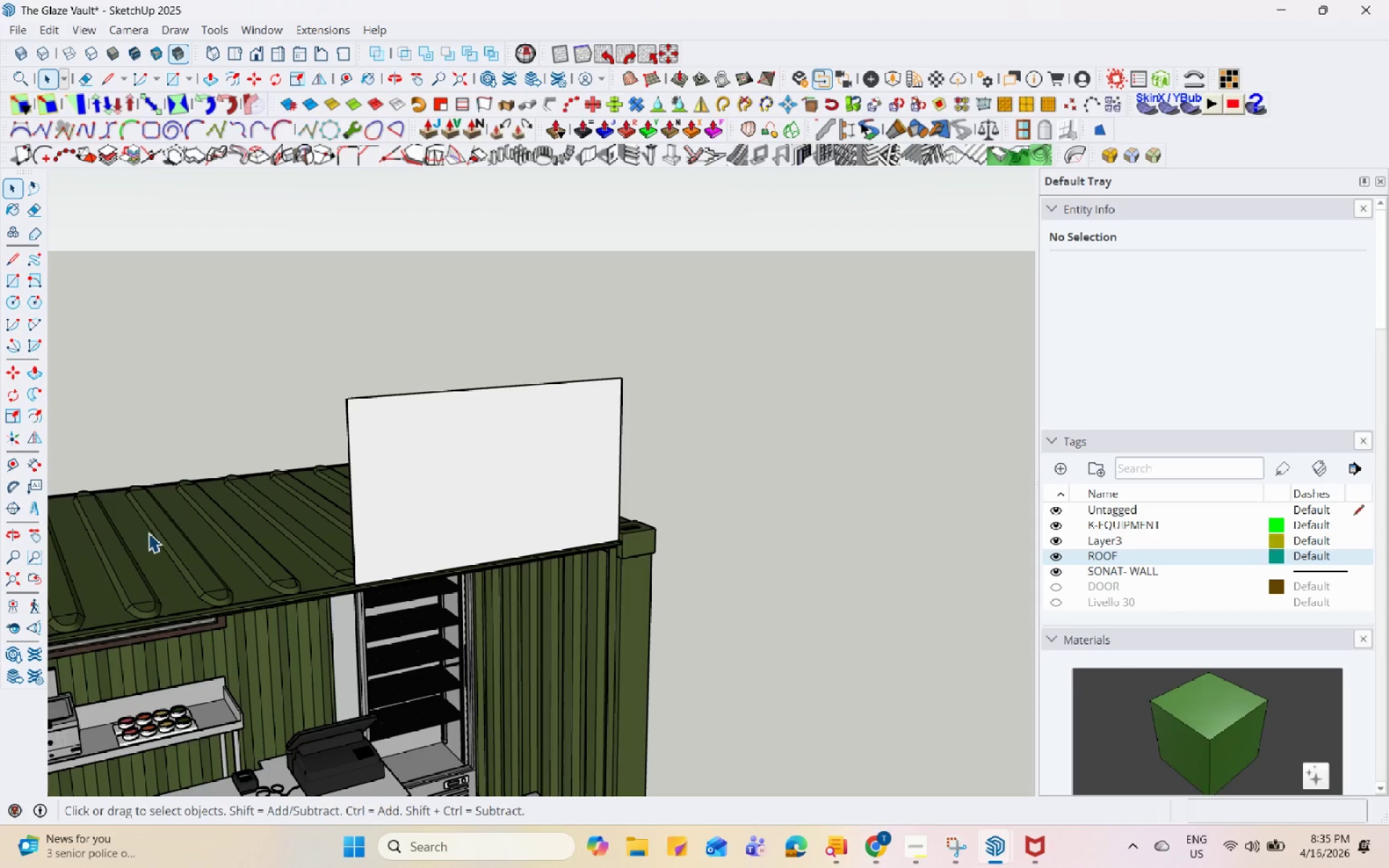 
left_click([791, 356])
 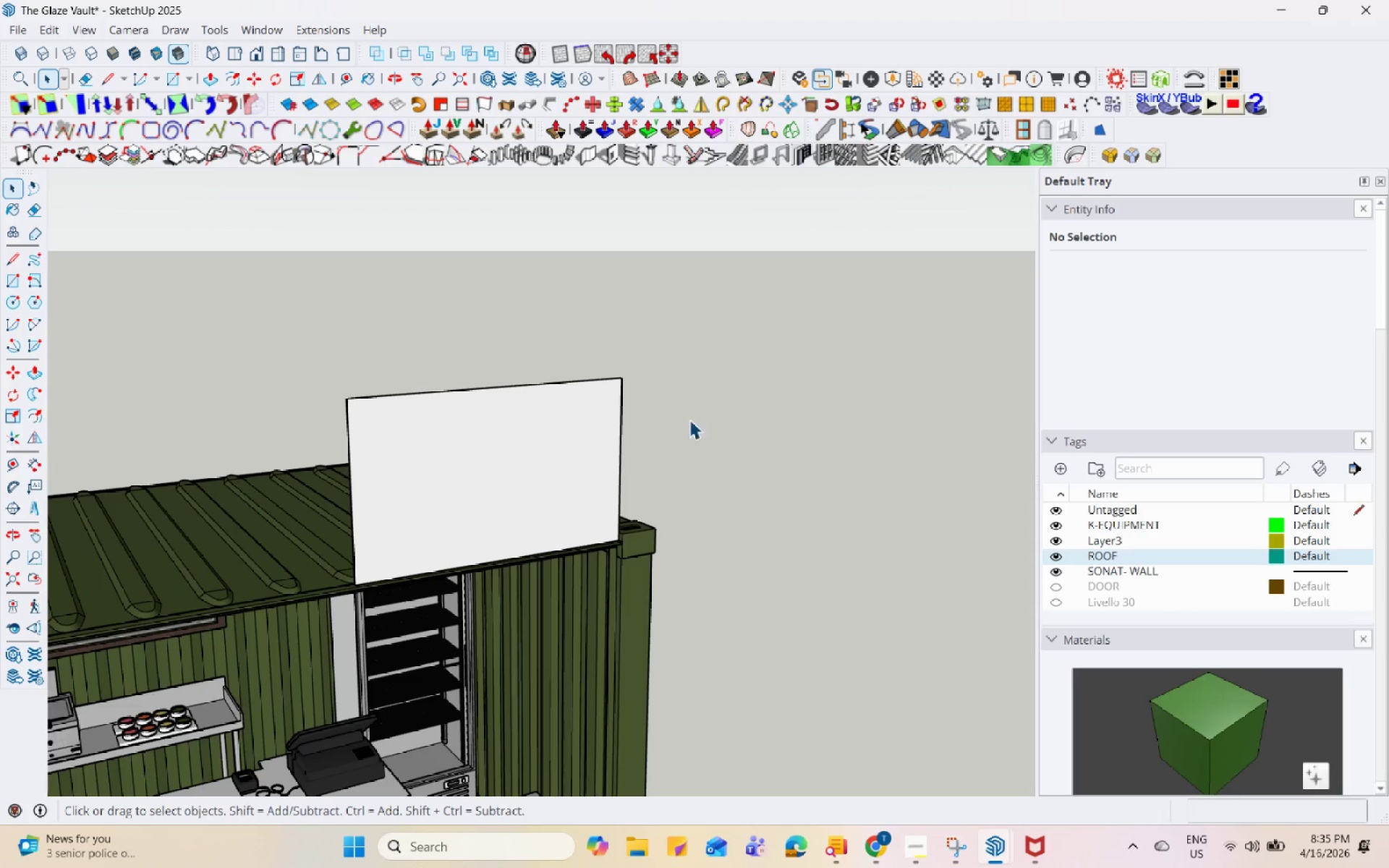 
scroll: coordinate [567, 399], scroll_direction: down, amount: 10.0
 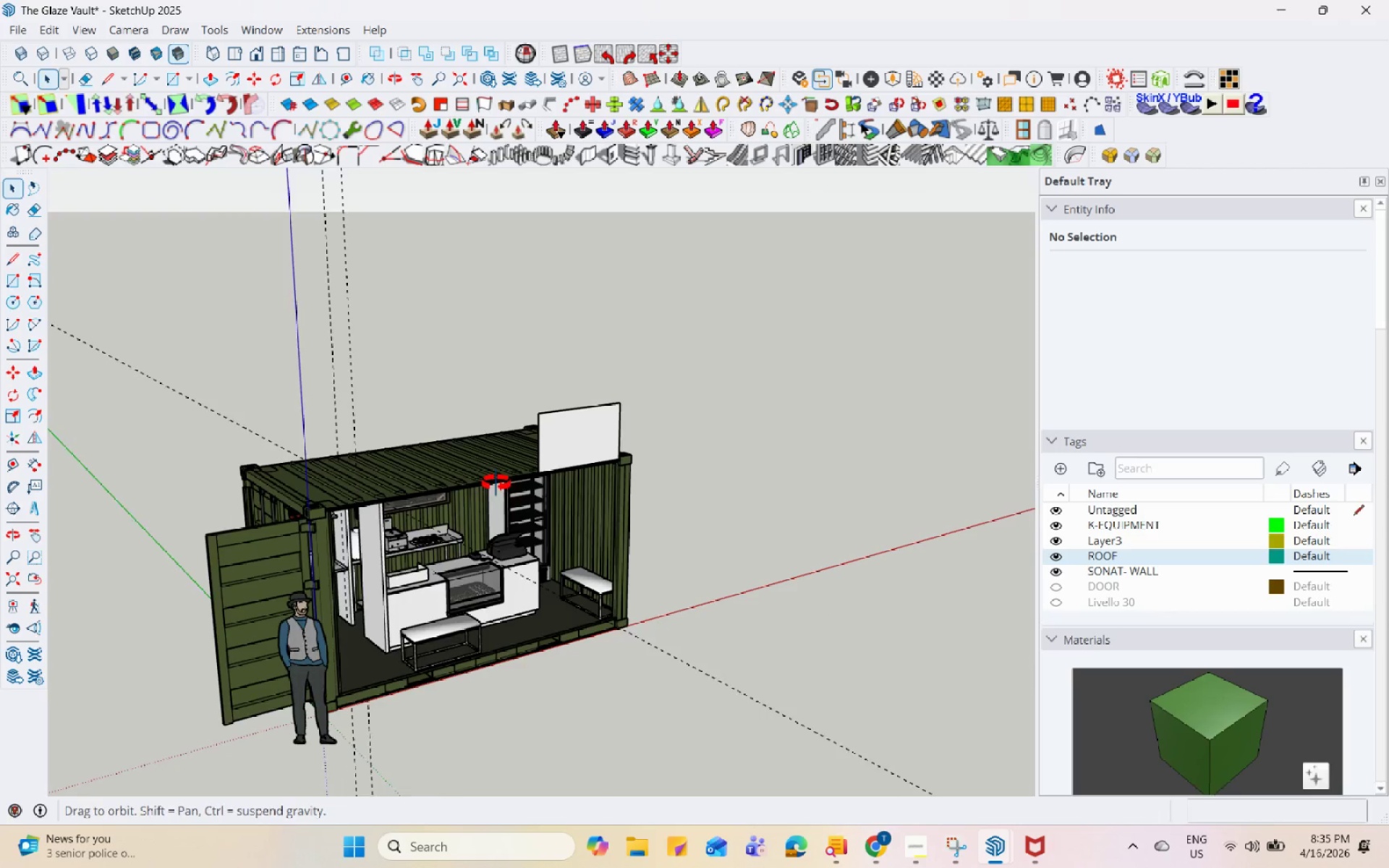 
key(Control+S)
 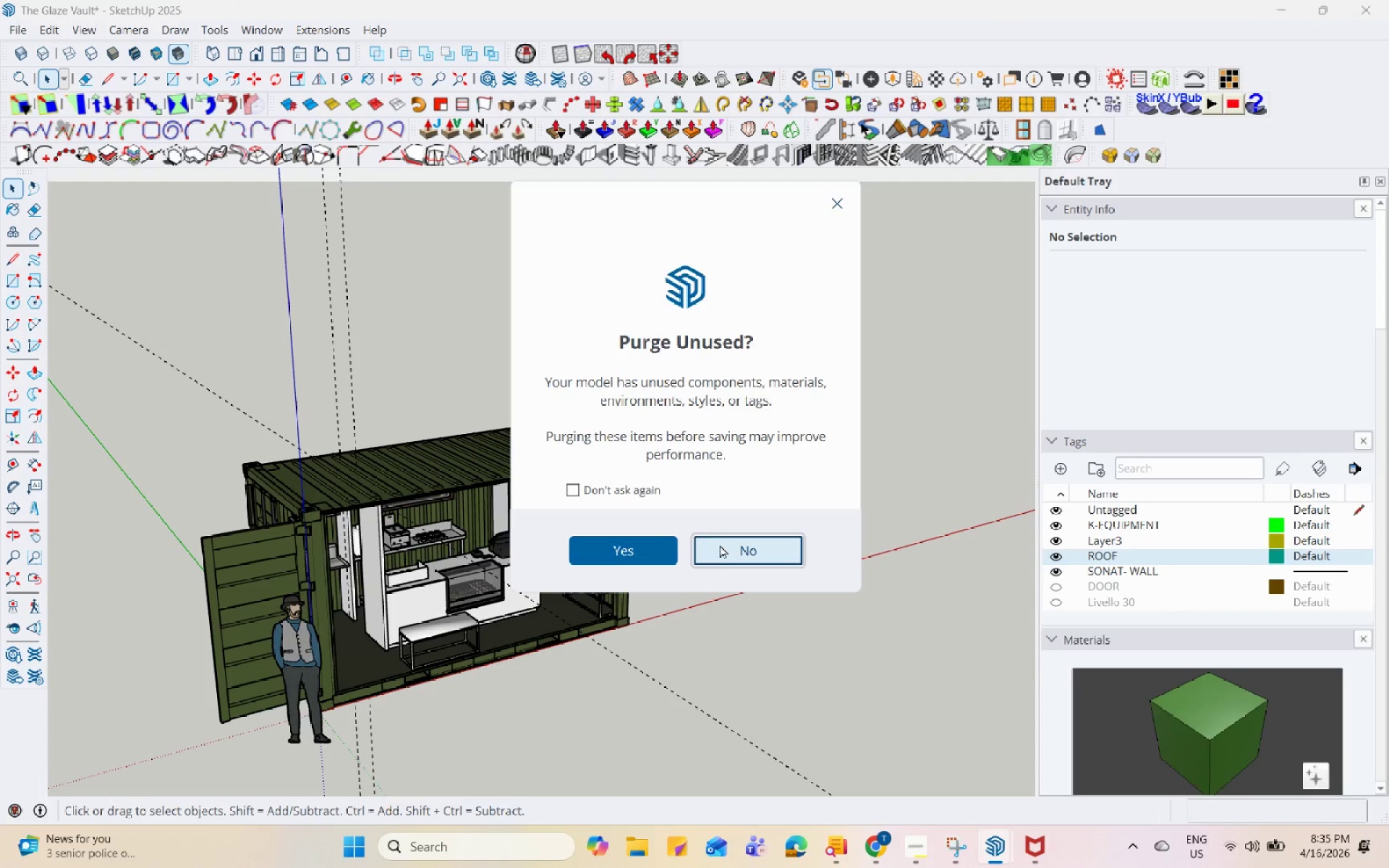 
left_click([723, 548])
 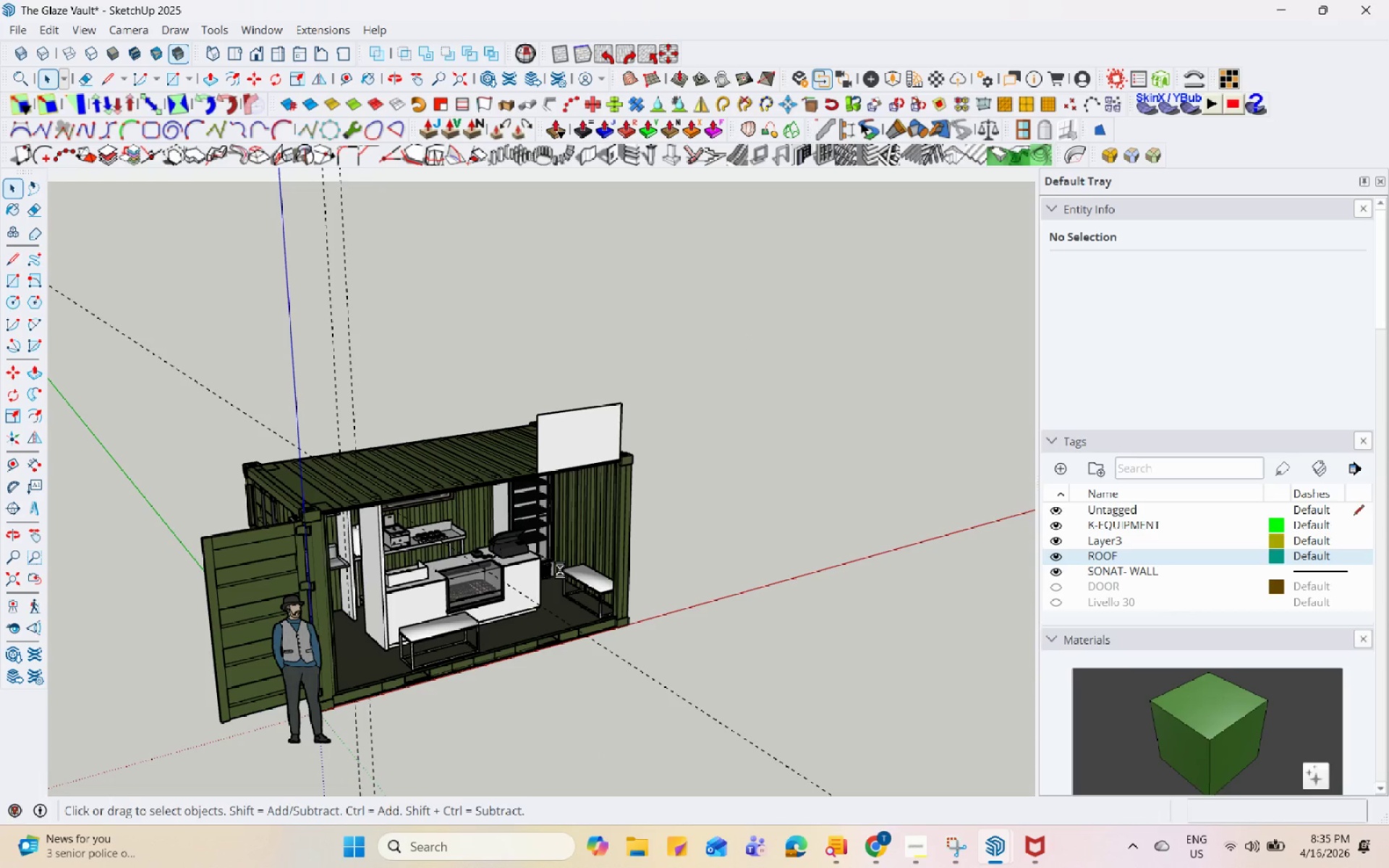 
scroll: coordinate [565, 568], scroll_direction: up, amount: 11.0
 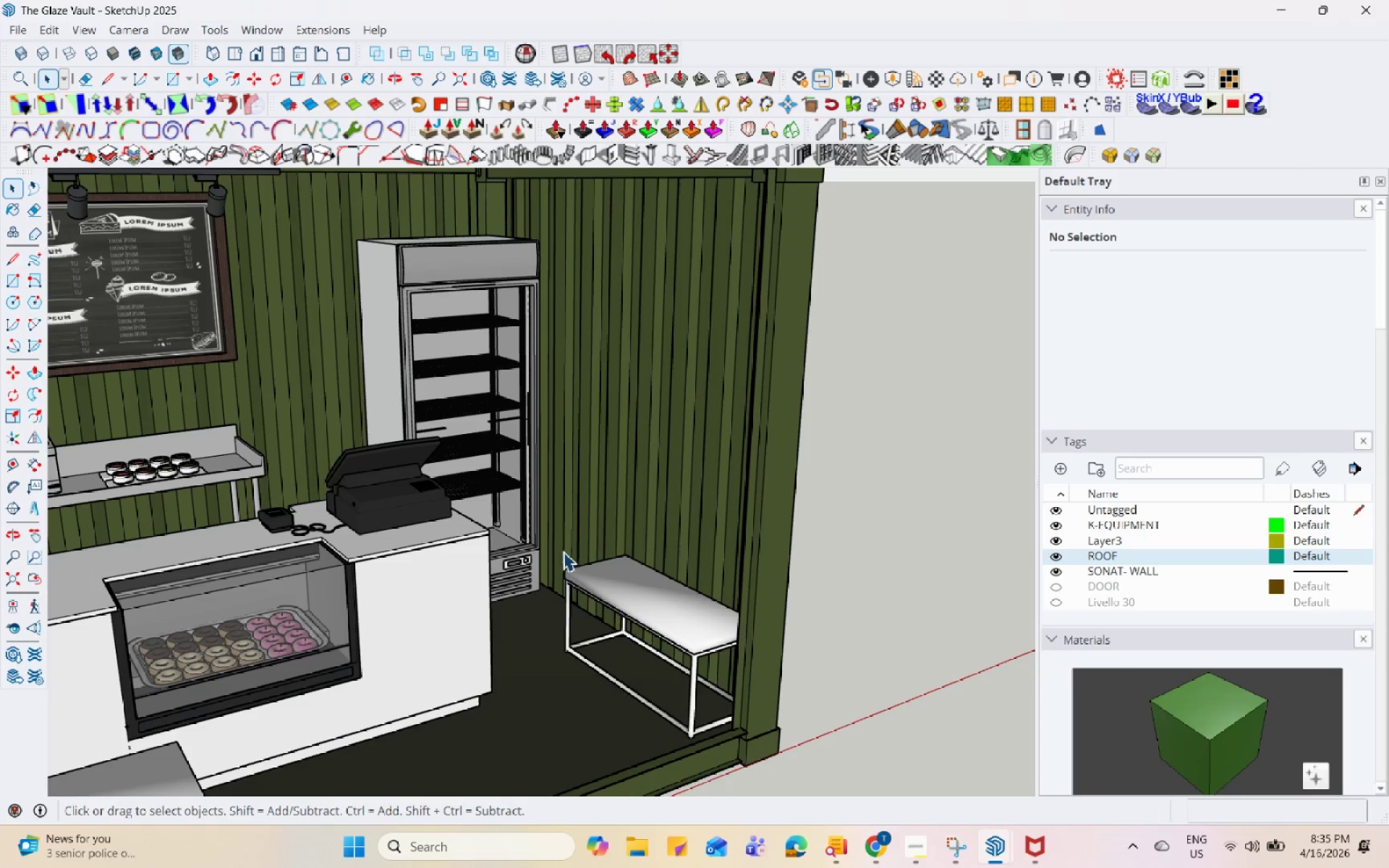 
scroll: coordinate [668, 388], scroll_direction: down, amount: 2.0
 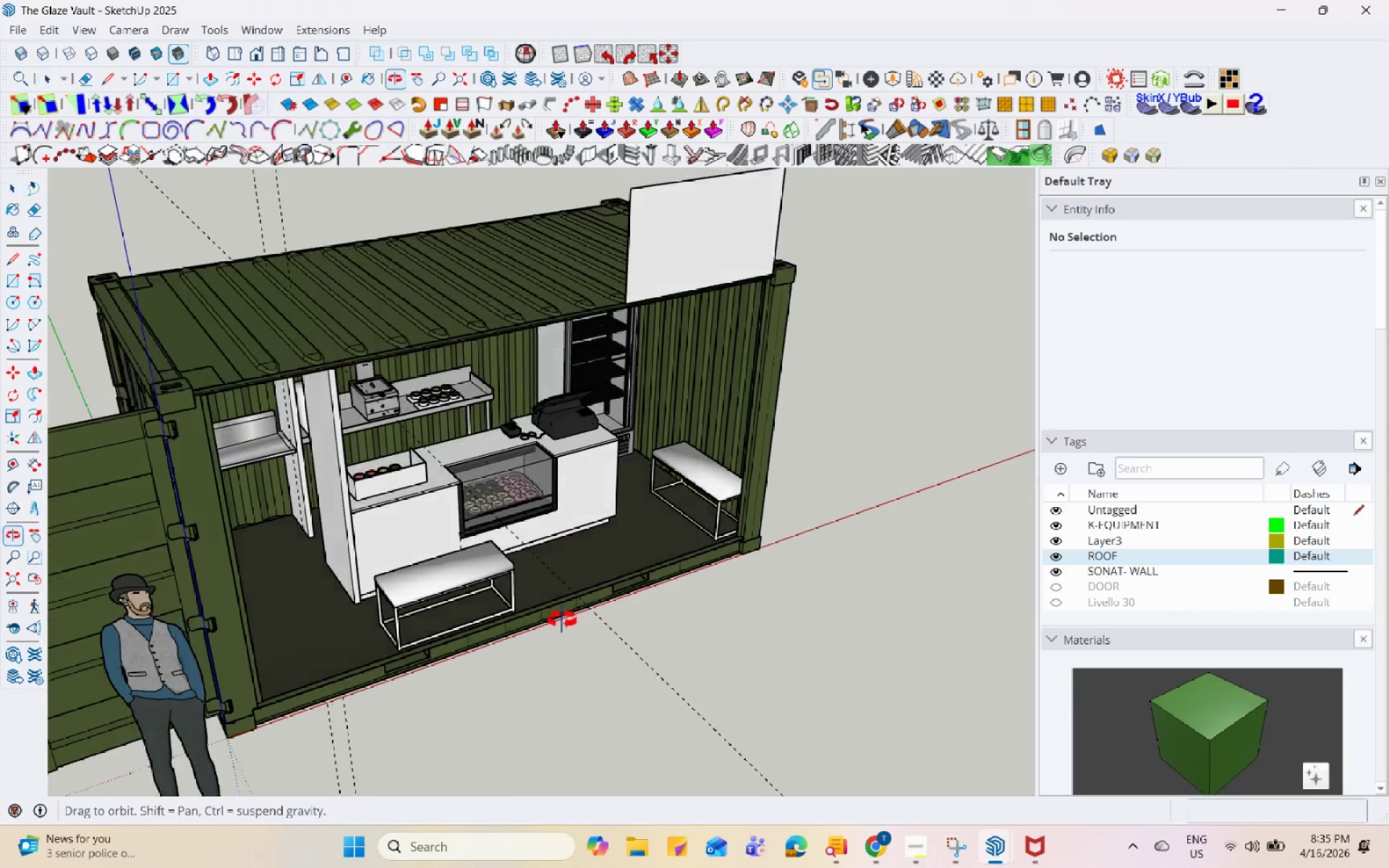 
scroll: coordinate [493, 454], scroll_direction: up, amount: 14.0
 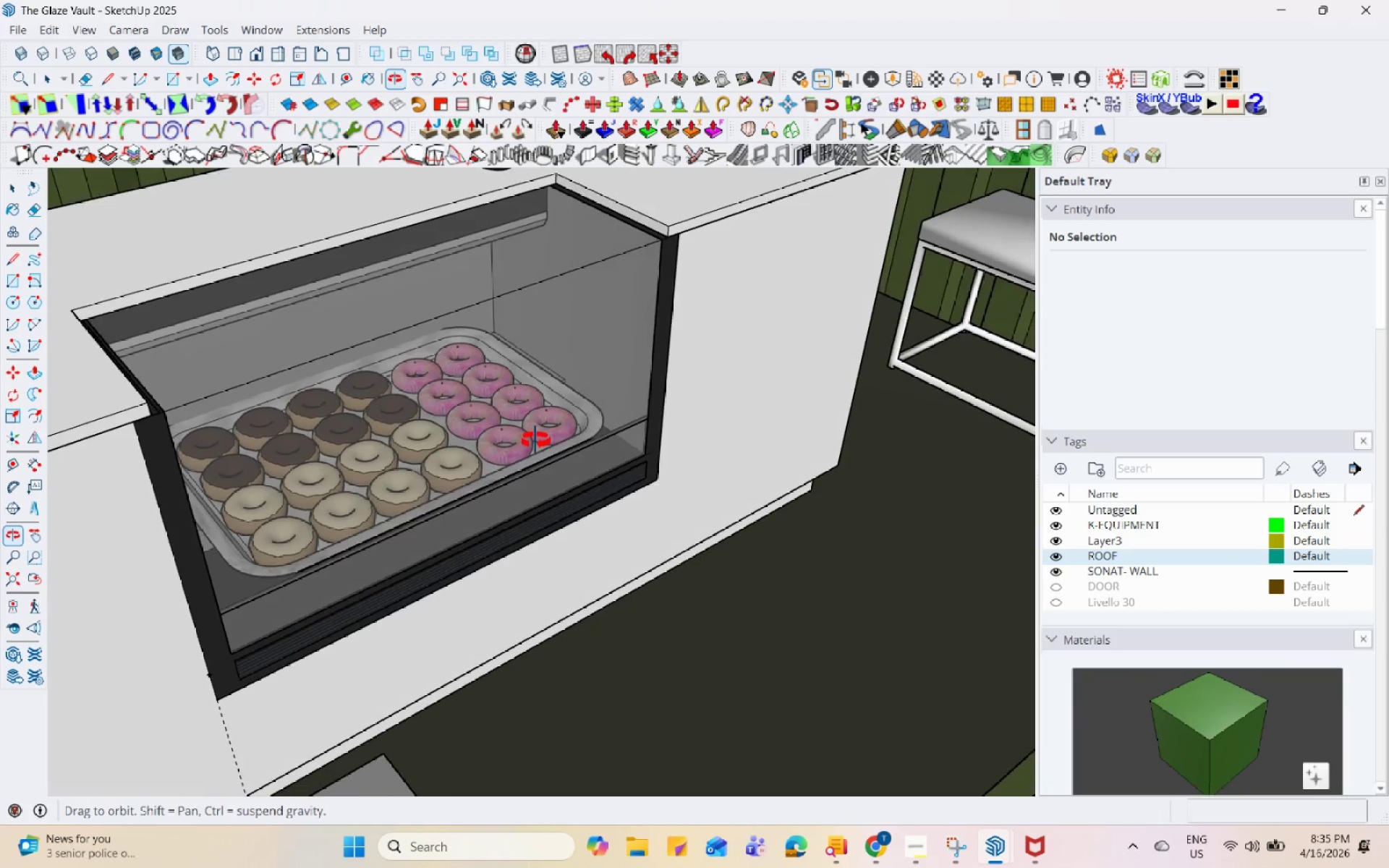 
scroll: coordinate [417, 461], scroll_direction: down, amount: 24.0
 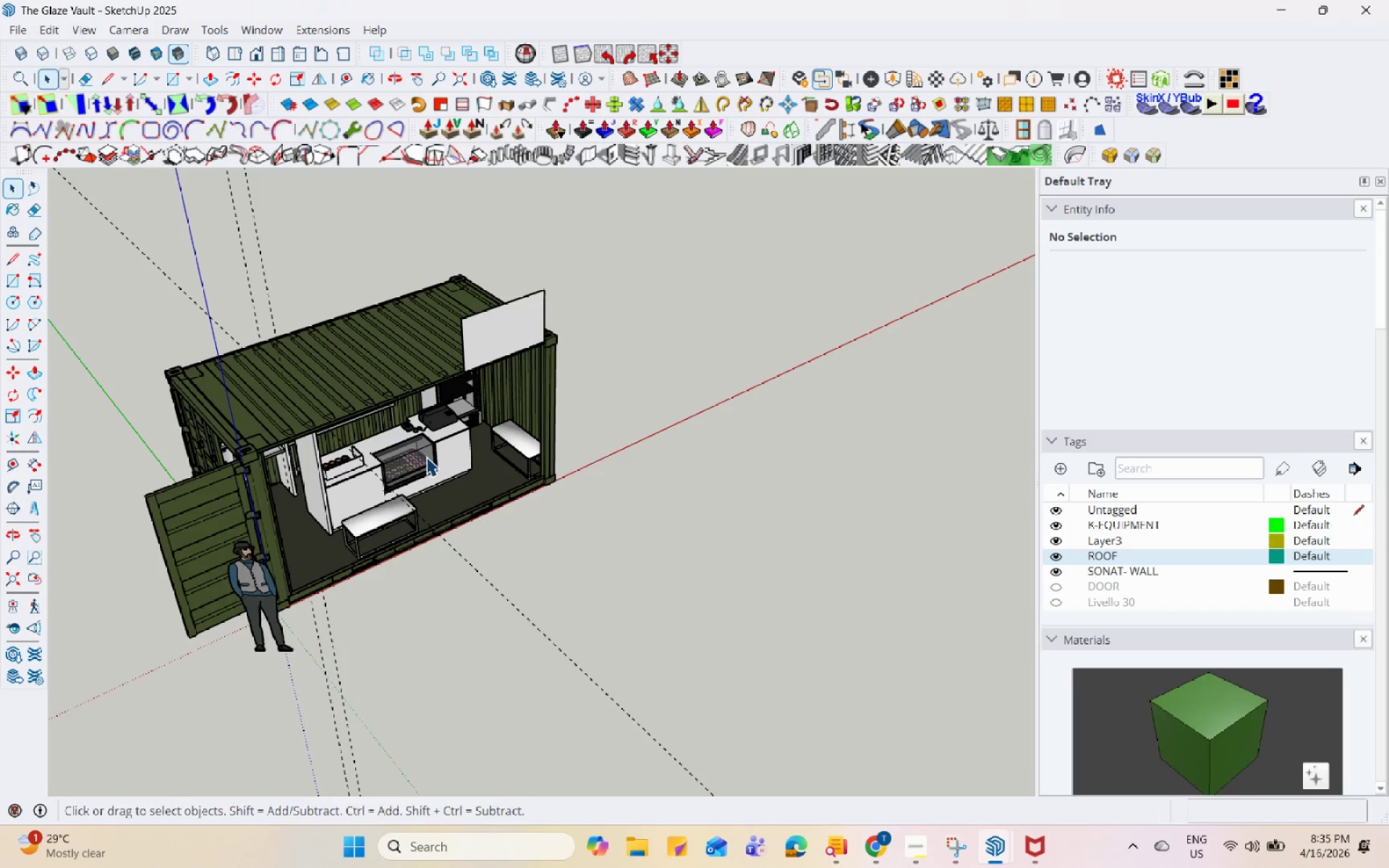 
scroll: coordinate [367, 375], scroll_direction: up, amount: 5.0
 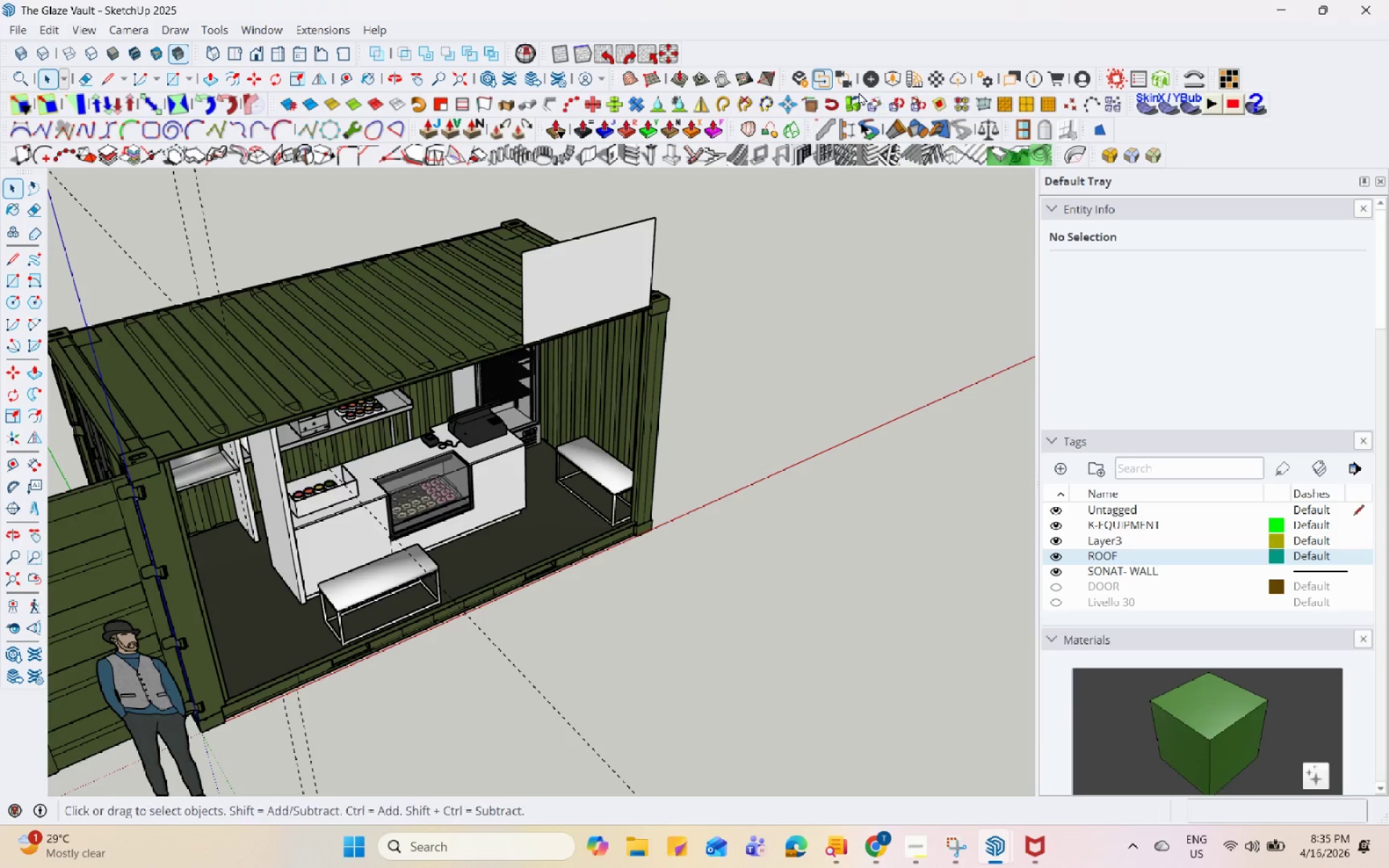 
left_click([896, 81])
 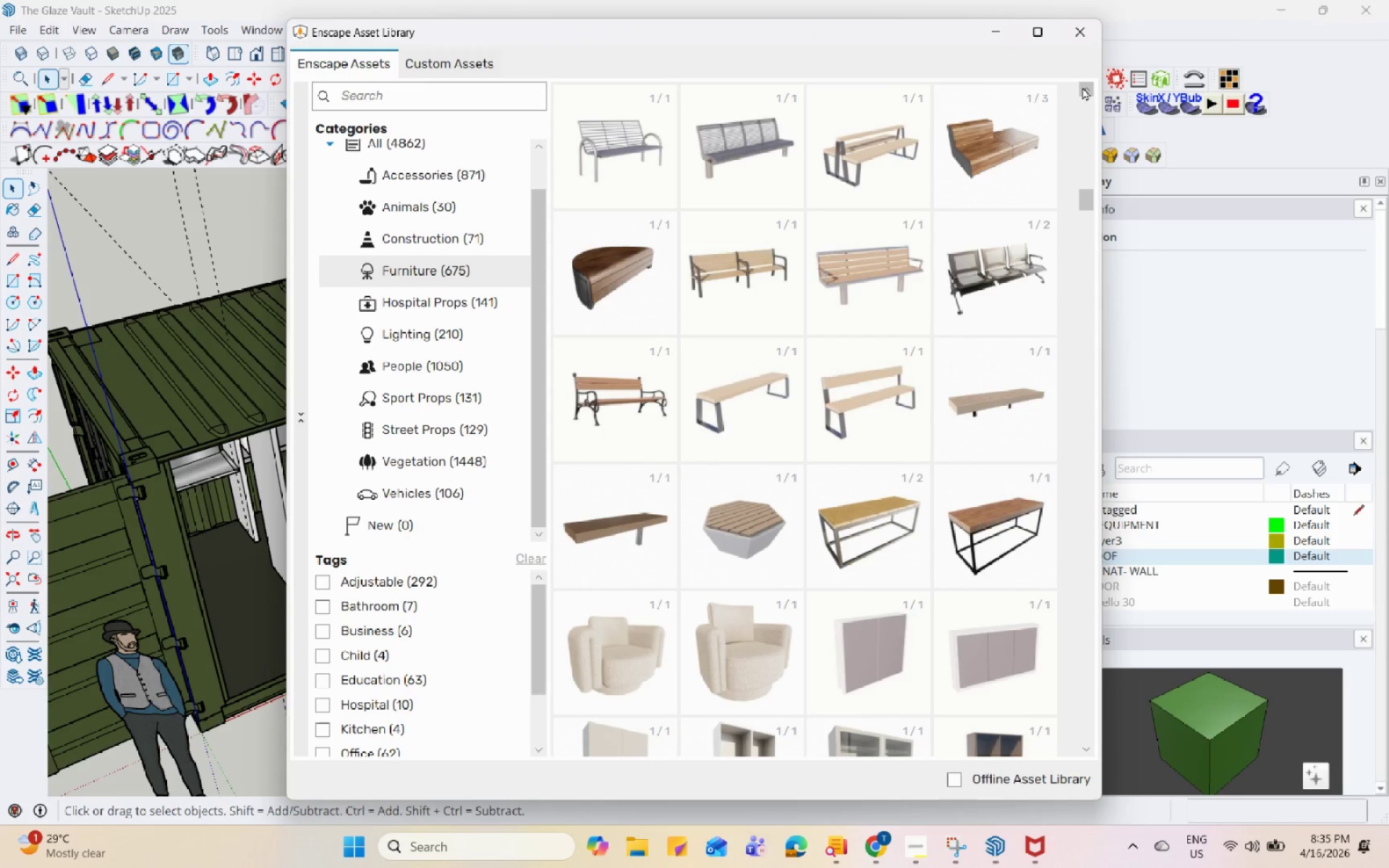 
left_click([987, 30])
 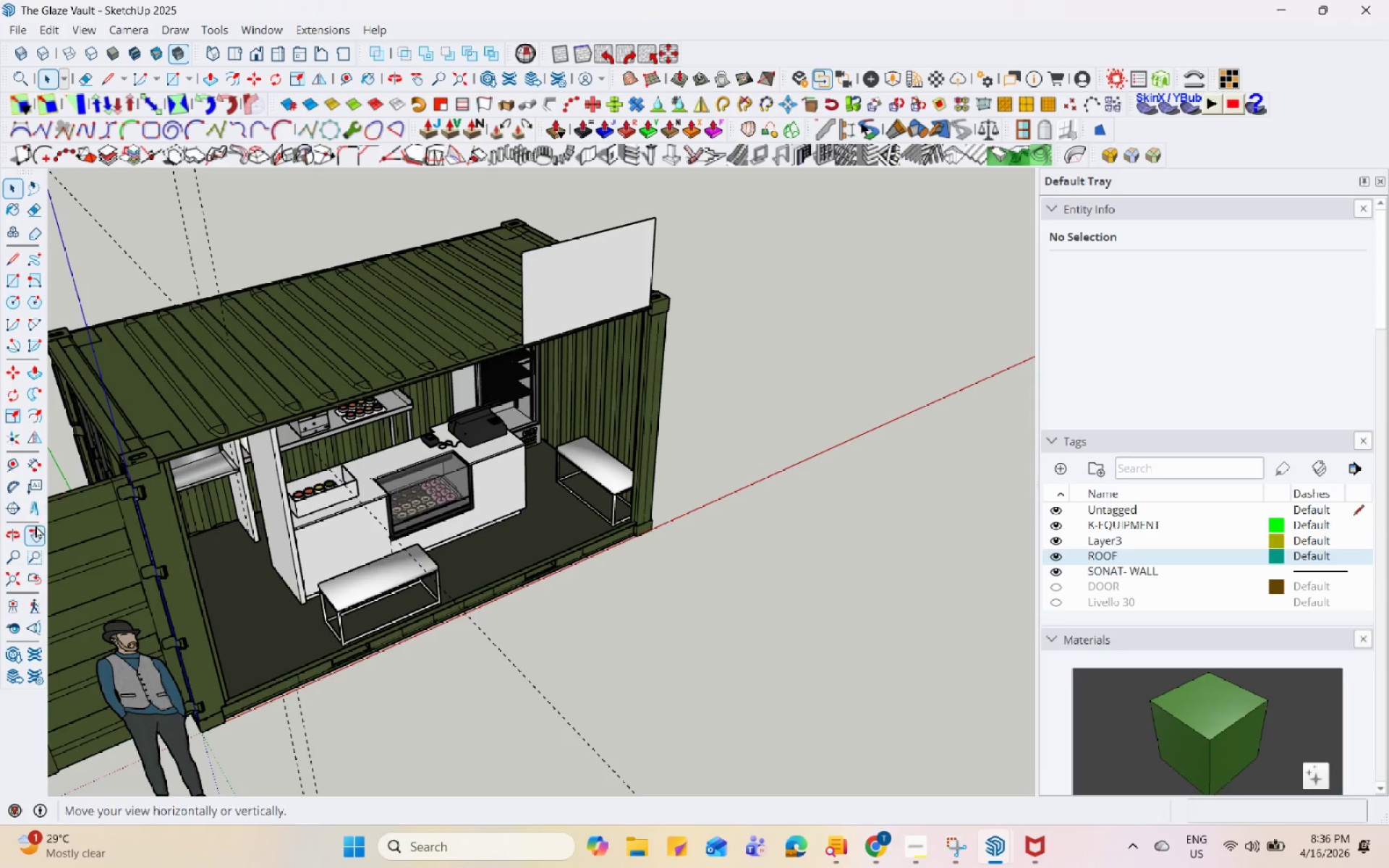 
left_click([33, 509])
 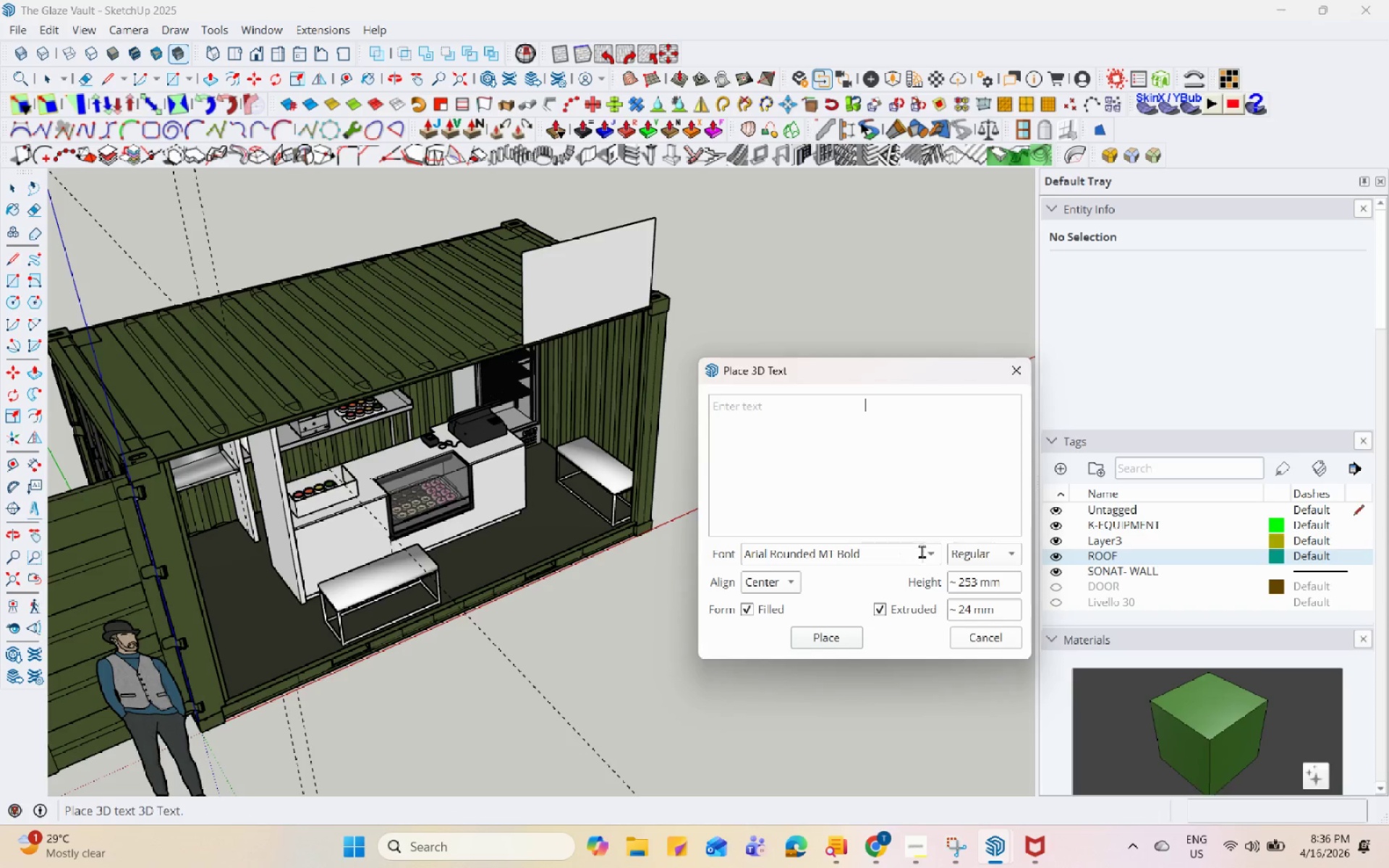 
type(The )
key(Backspace)
key(Backspace)
key(Backspace)
key(Backspace)
key(Backspace)
type(THE)
 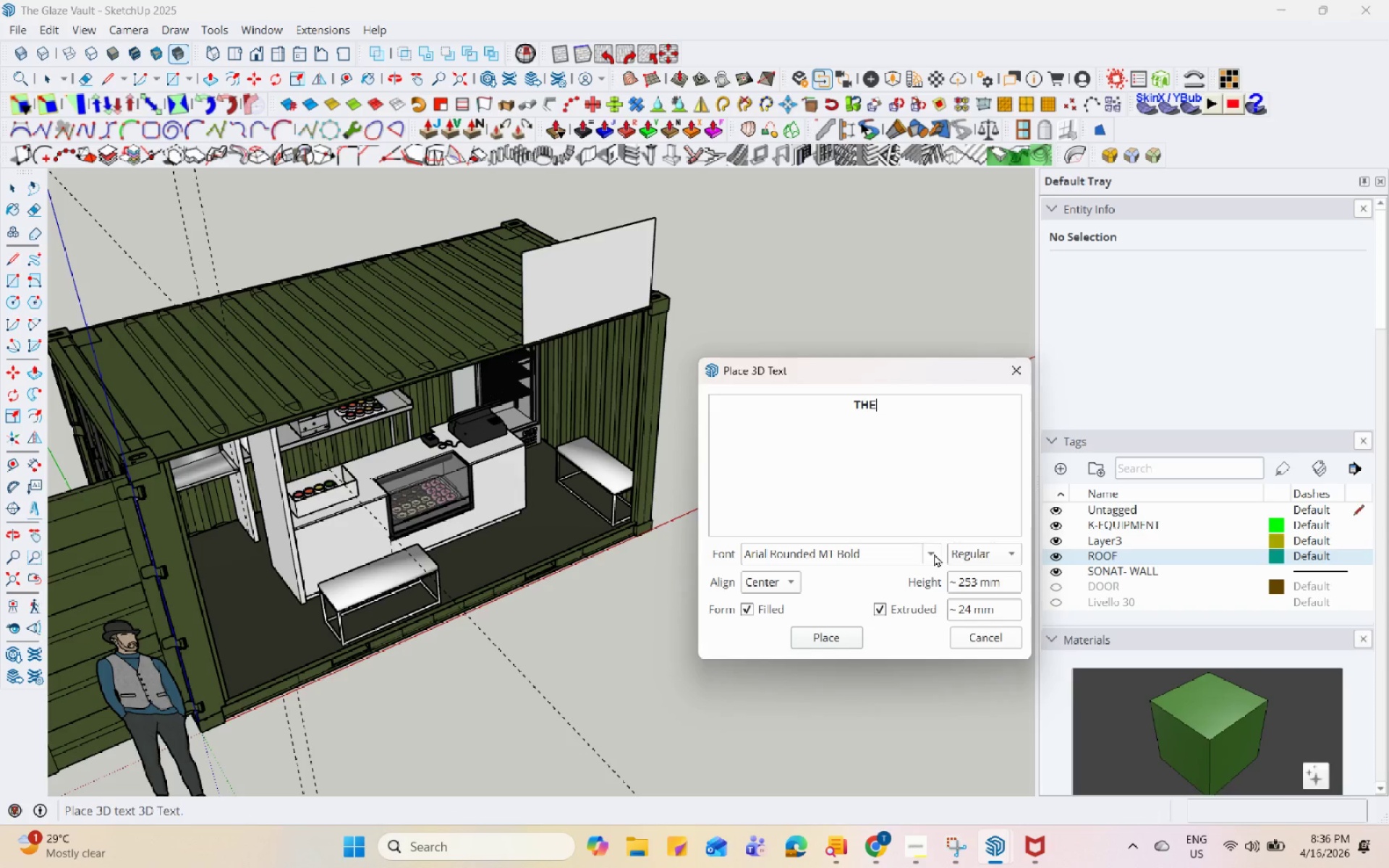 
left_click([854, 632])
 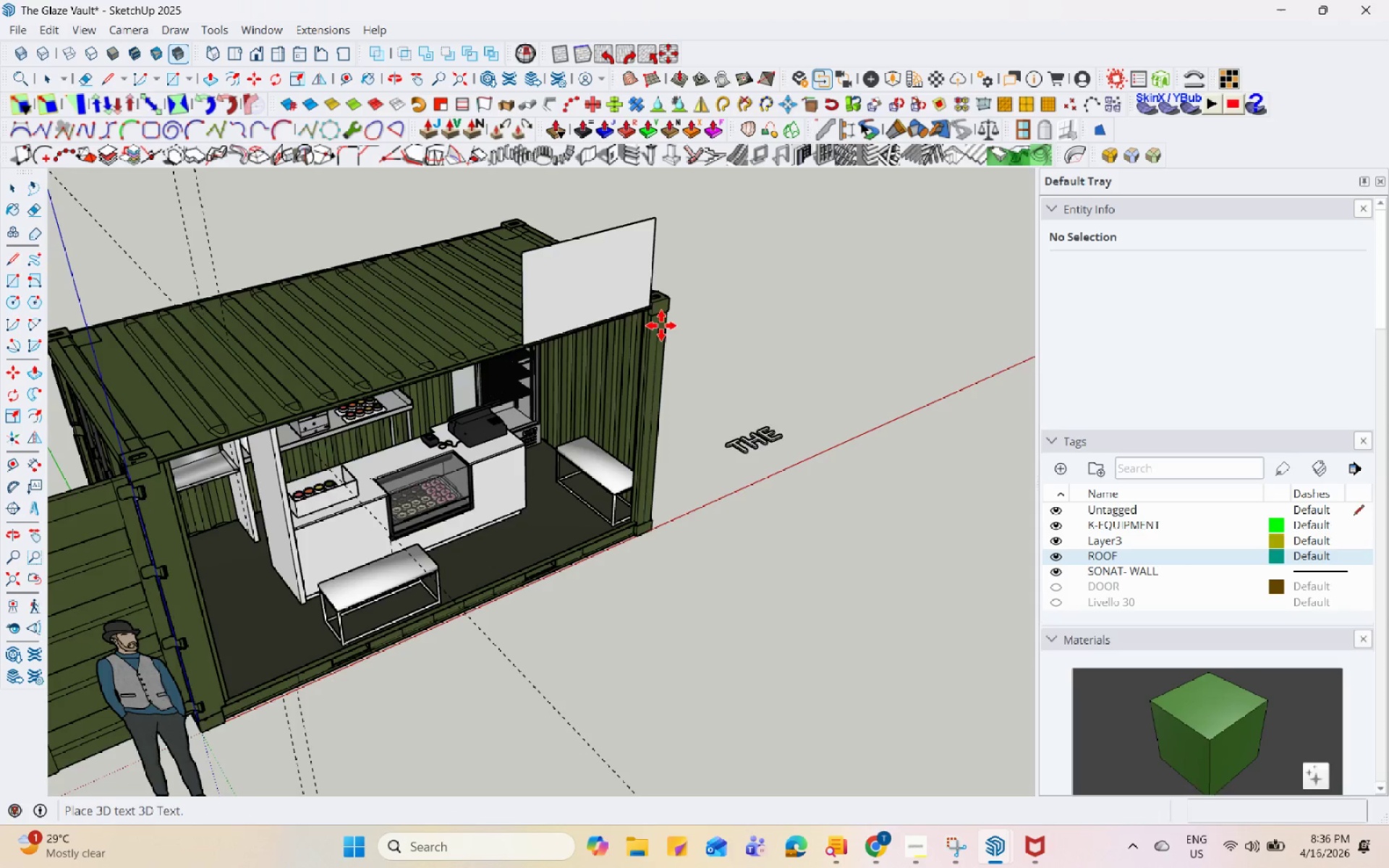 
scroll: coordinate [589, 263], scroll_direction: up, amount: 10.0
 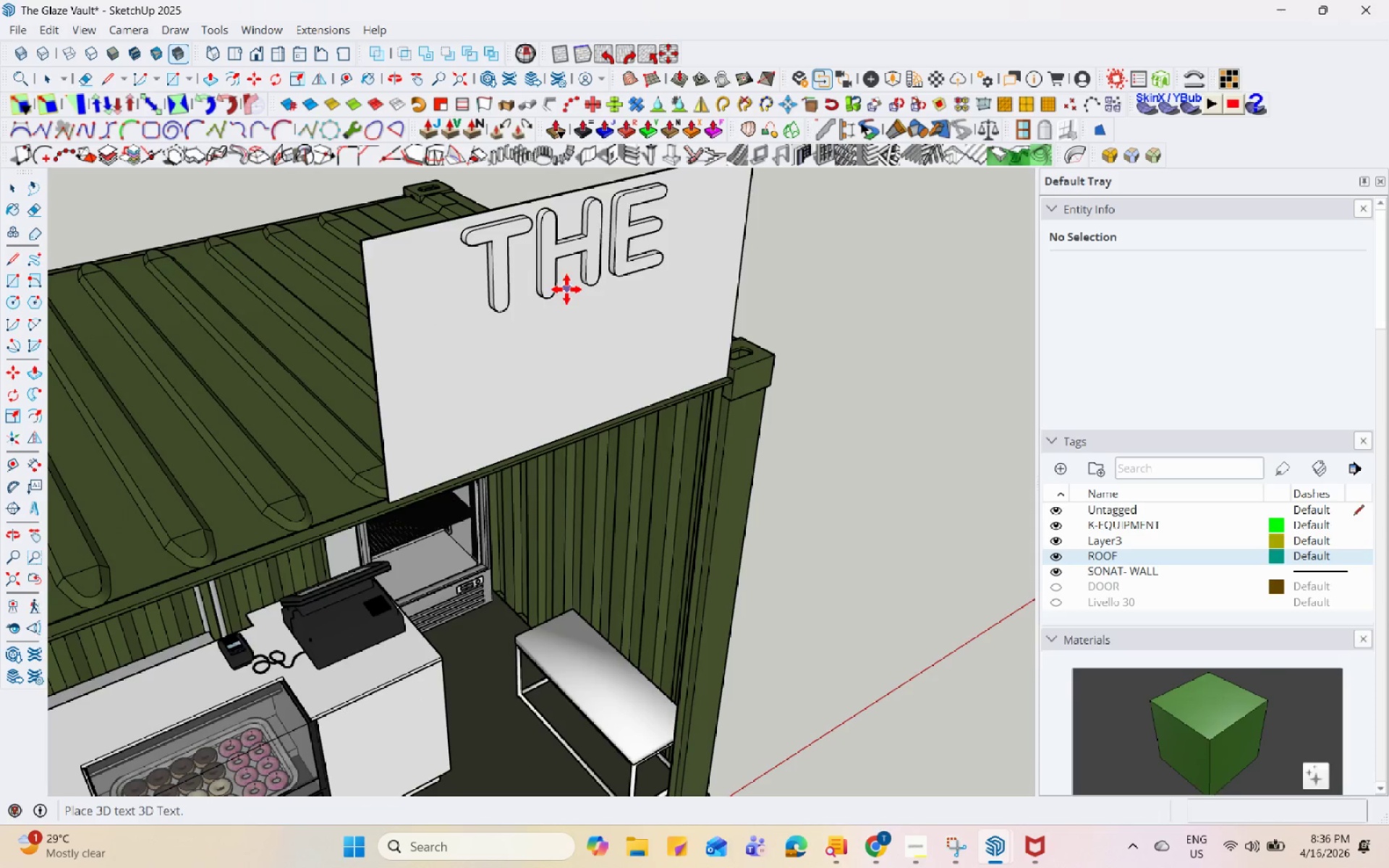 
left_click([565, 291])
 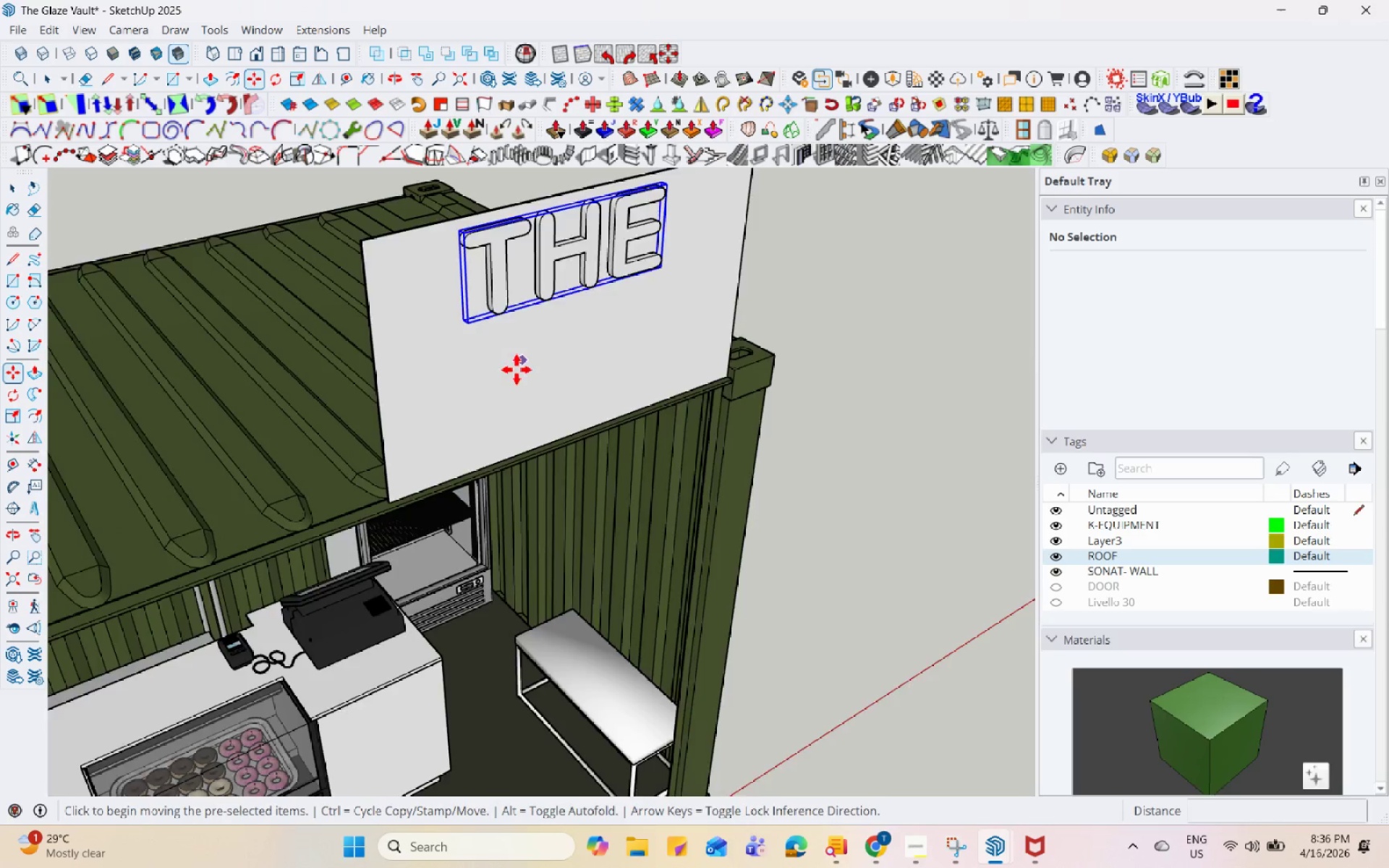 
scroll: coordinate [516, 286], scroll_direction: up, amount: 3.0
 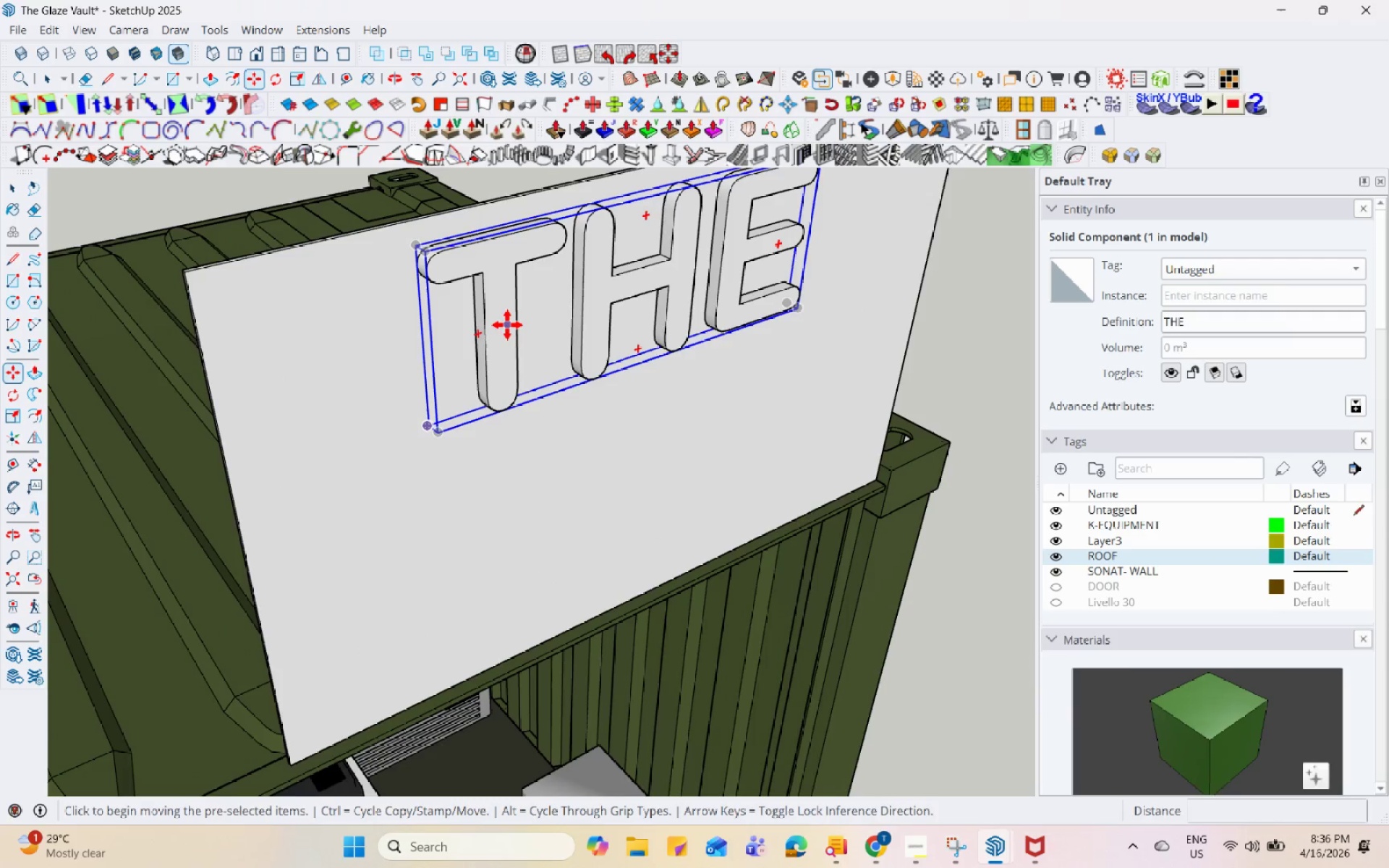 
key(S)
 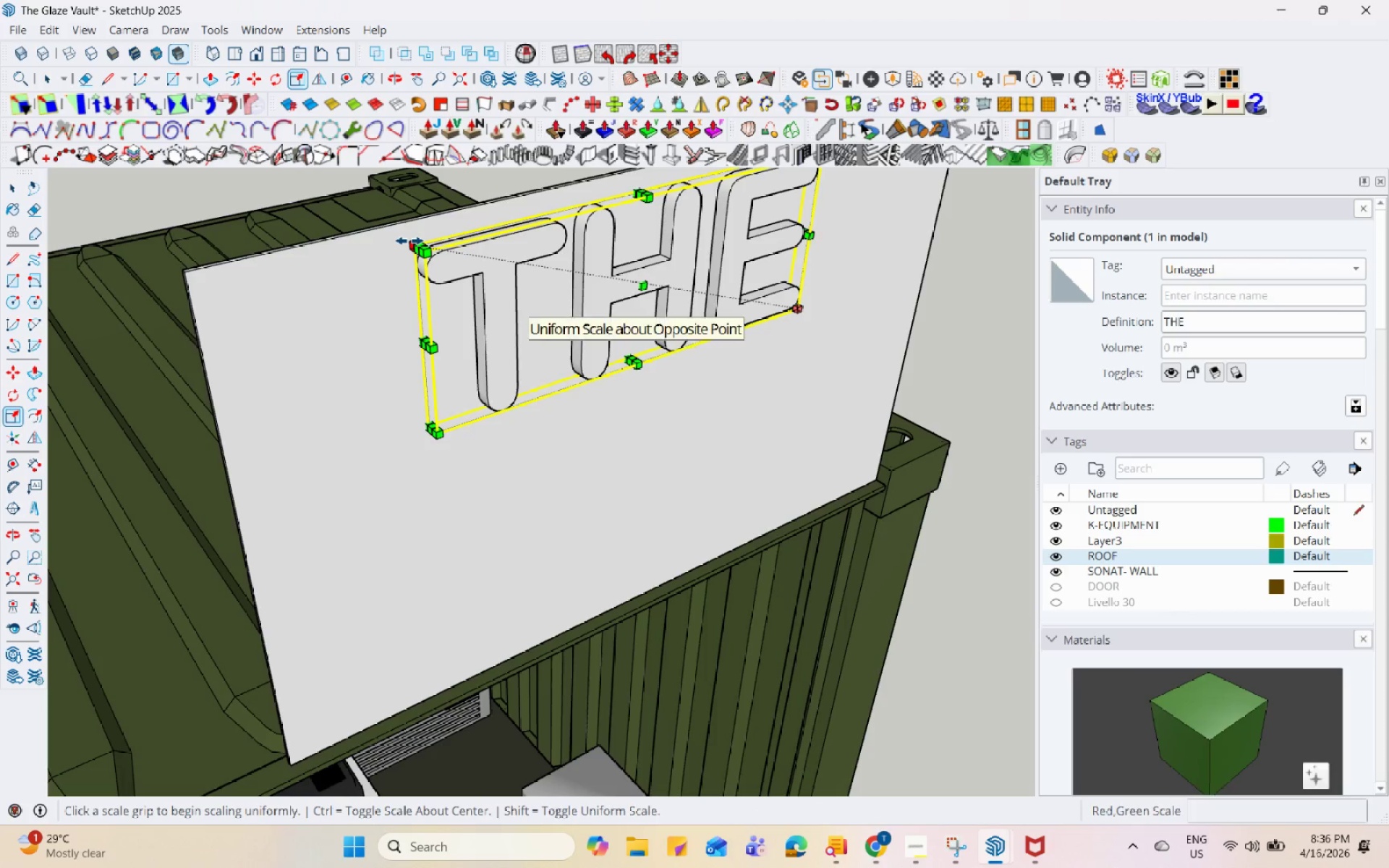 
left_click([409, 241])
 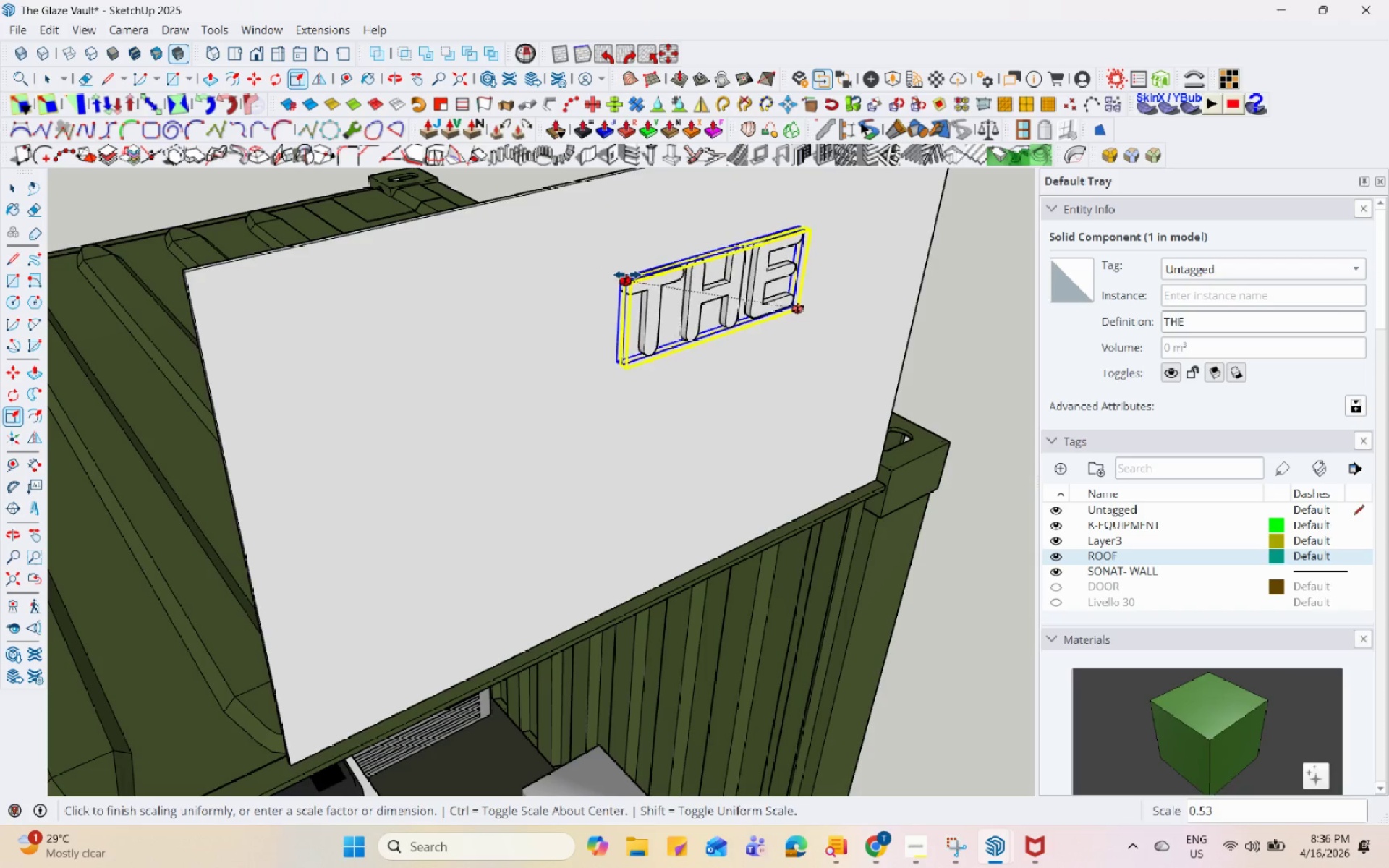 
scroll: coordinate [552, 326], scroll_direction: down, amount: 8.0
 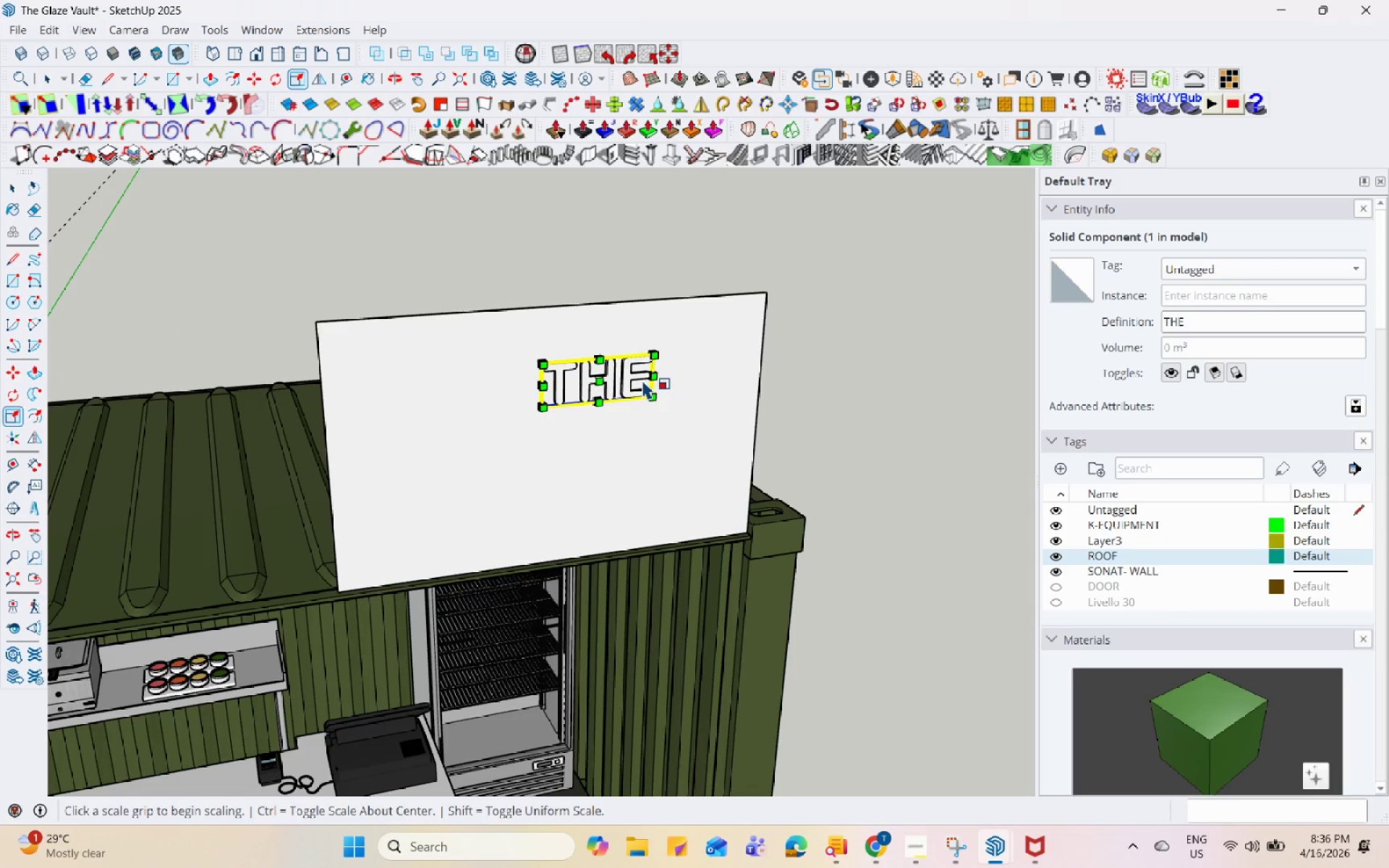 
key(M)
 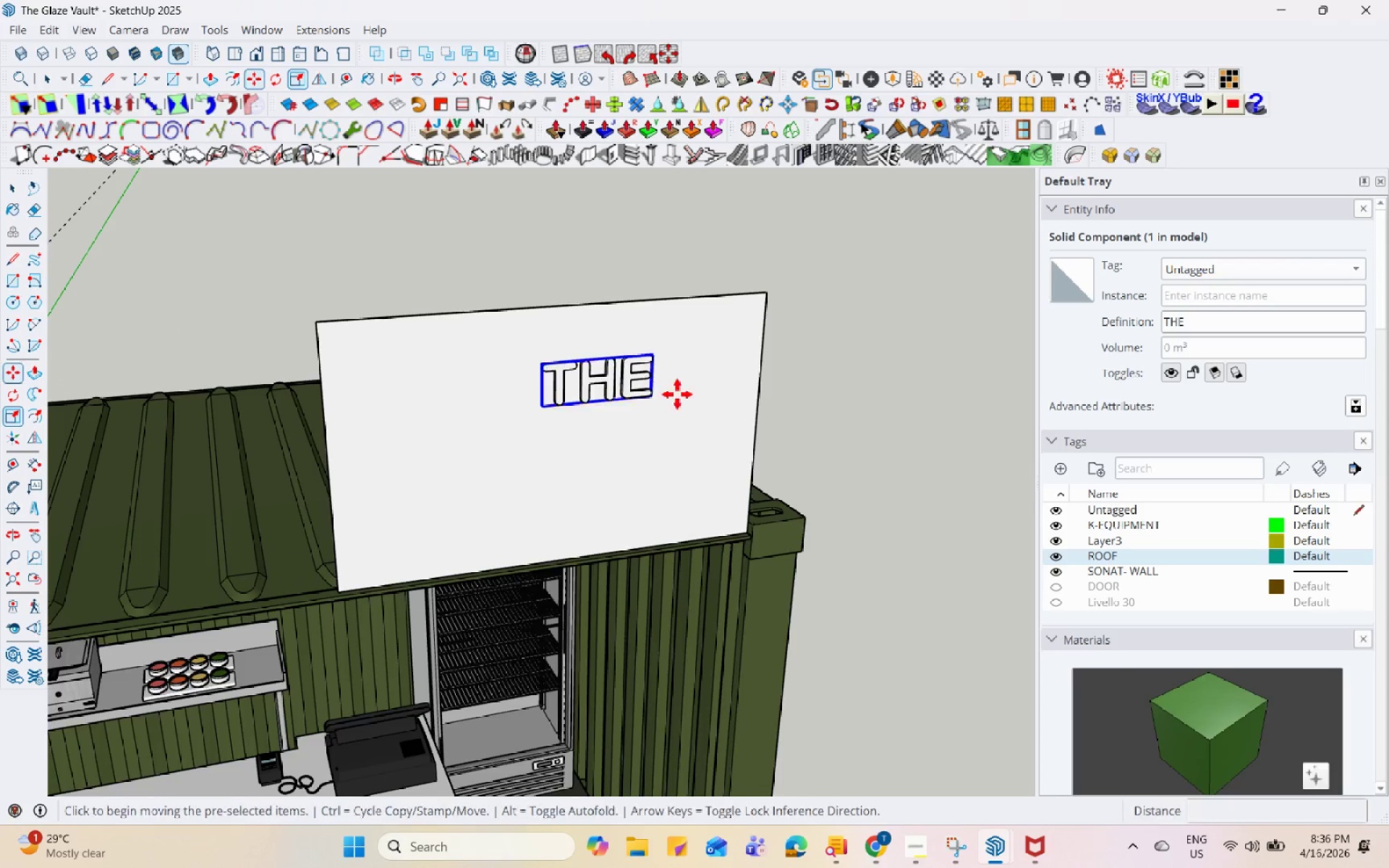 
left_click([688, 391])
 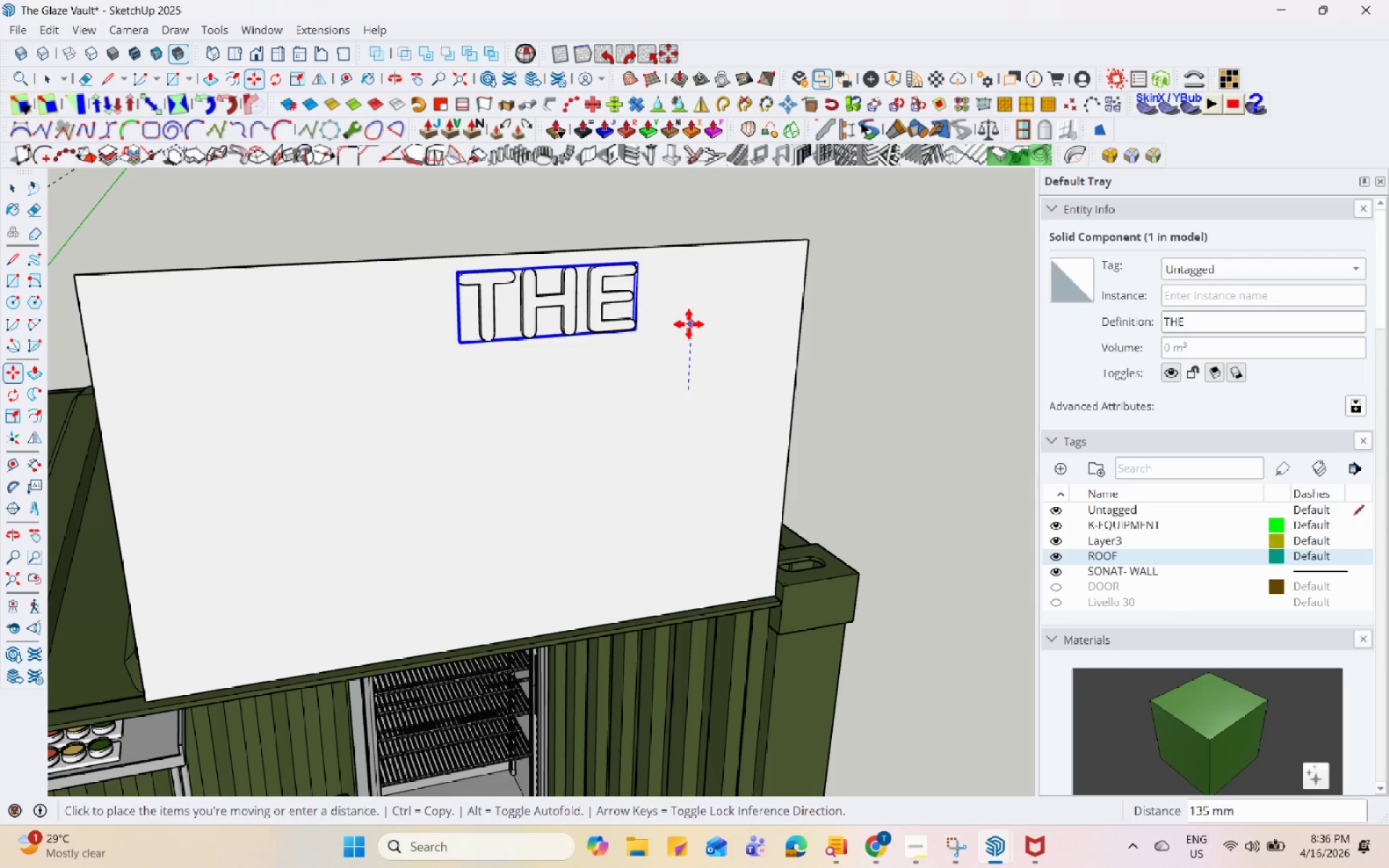 
scroll: coordinate [686, 394], scroll_direction: up, amount: 4.0
 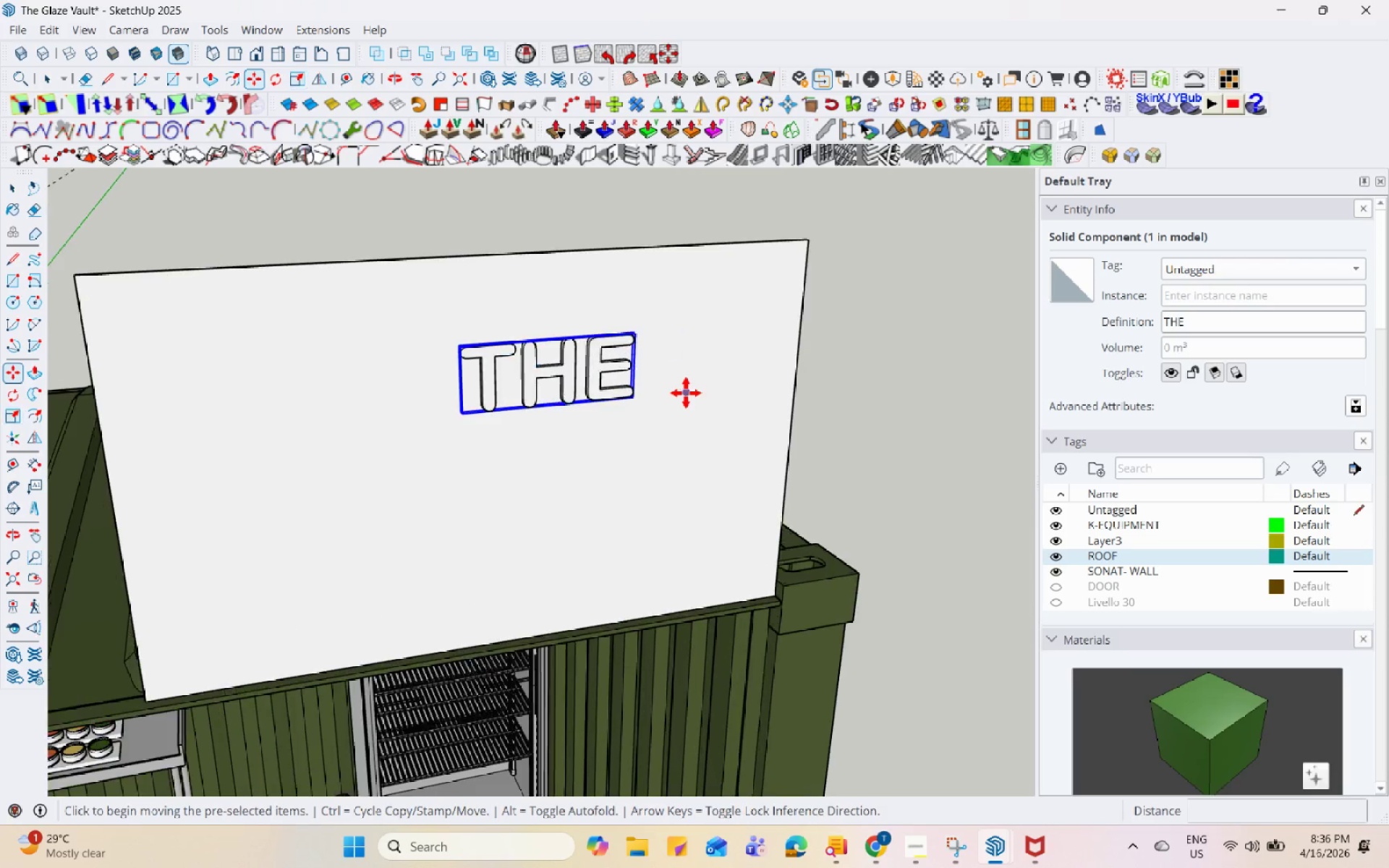 
double_click([689, 386])
 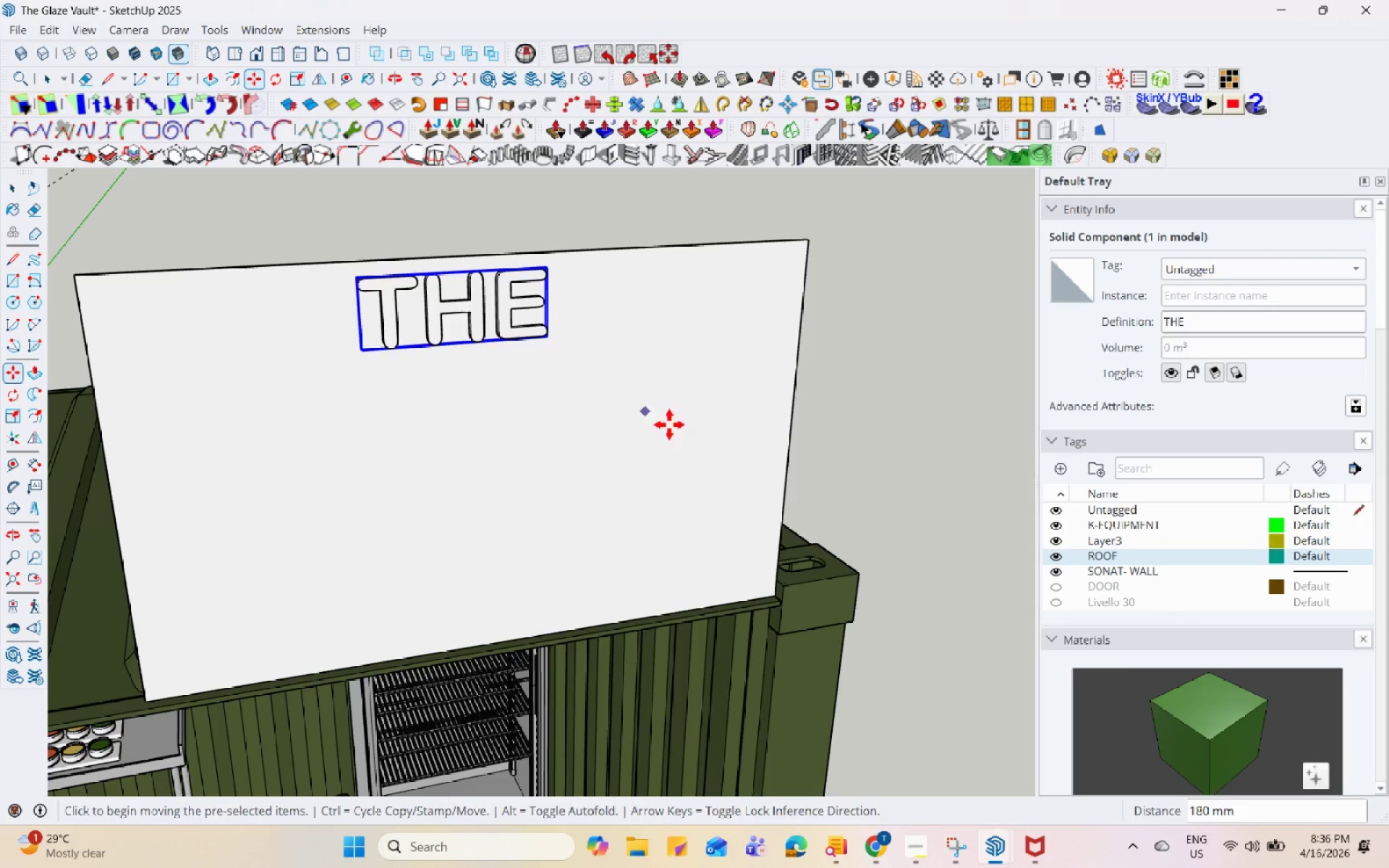 
left_click([514, 364])
 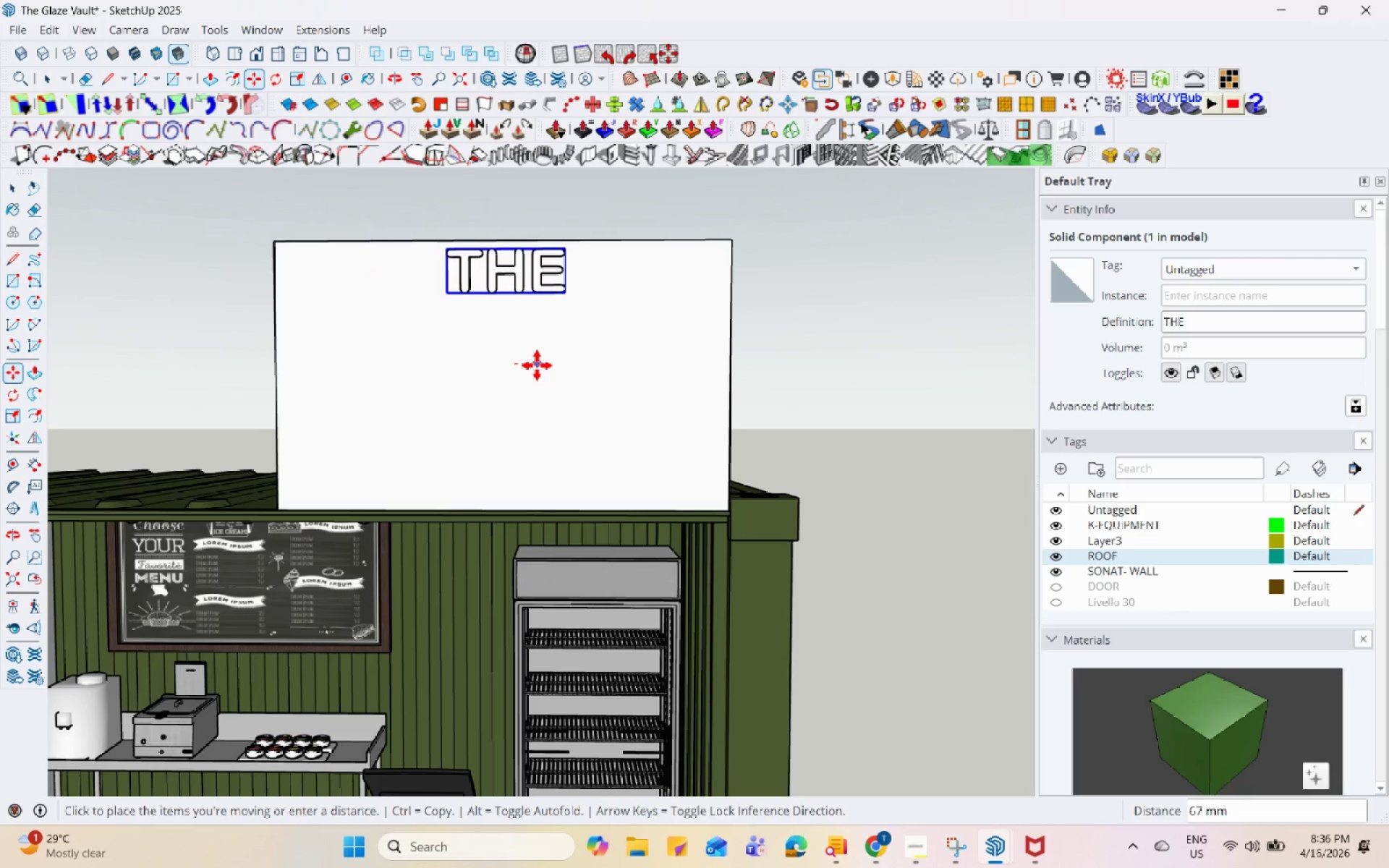 
scroll: coordinate [709, 368], scroll_direction: down, amount: 4.0
 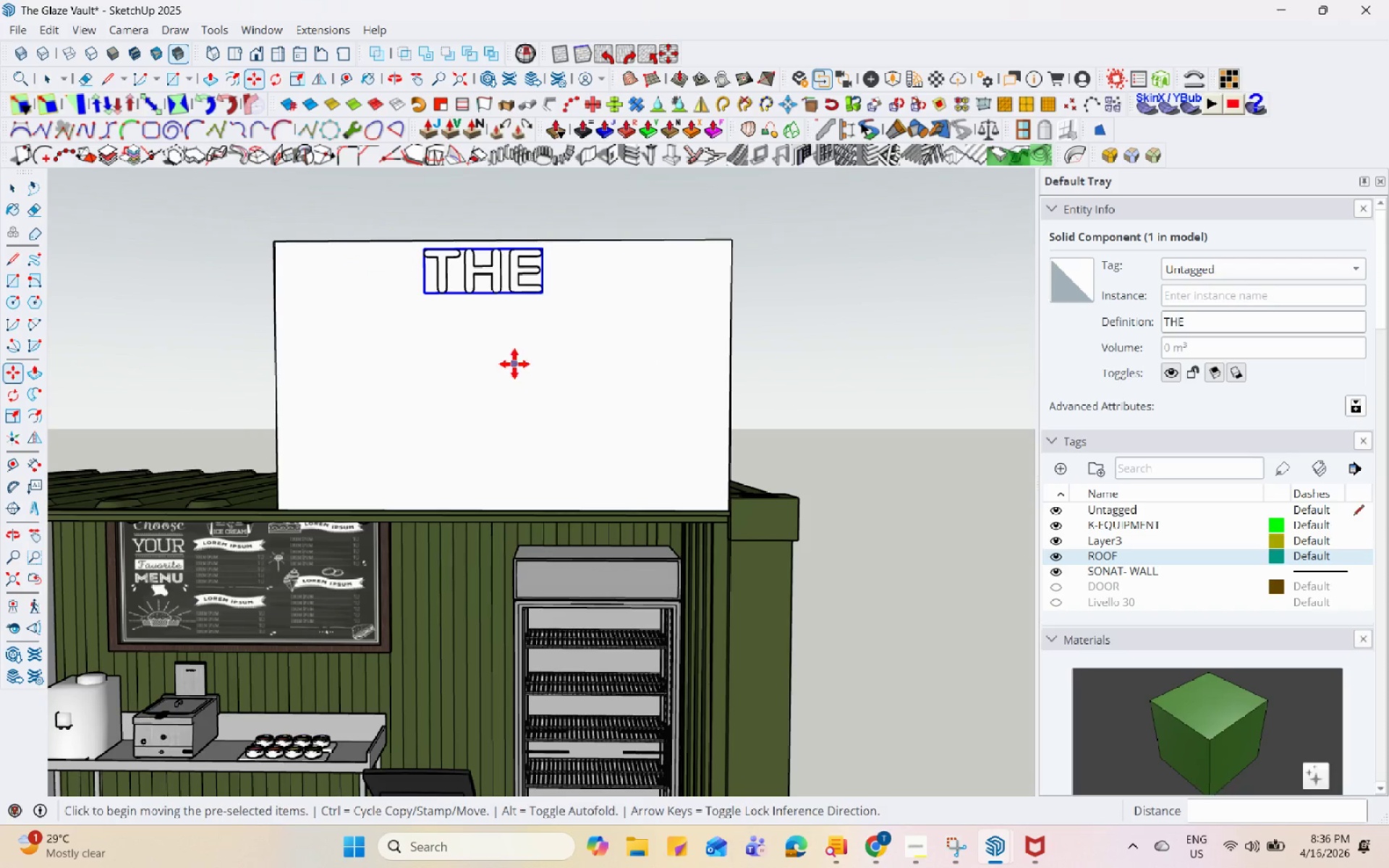 
left_click([537, 365])
 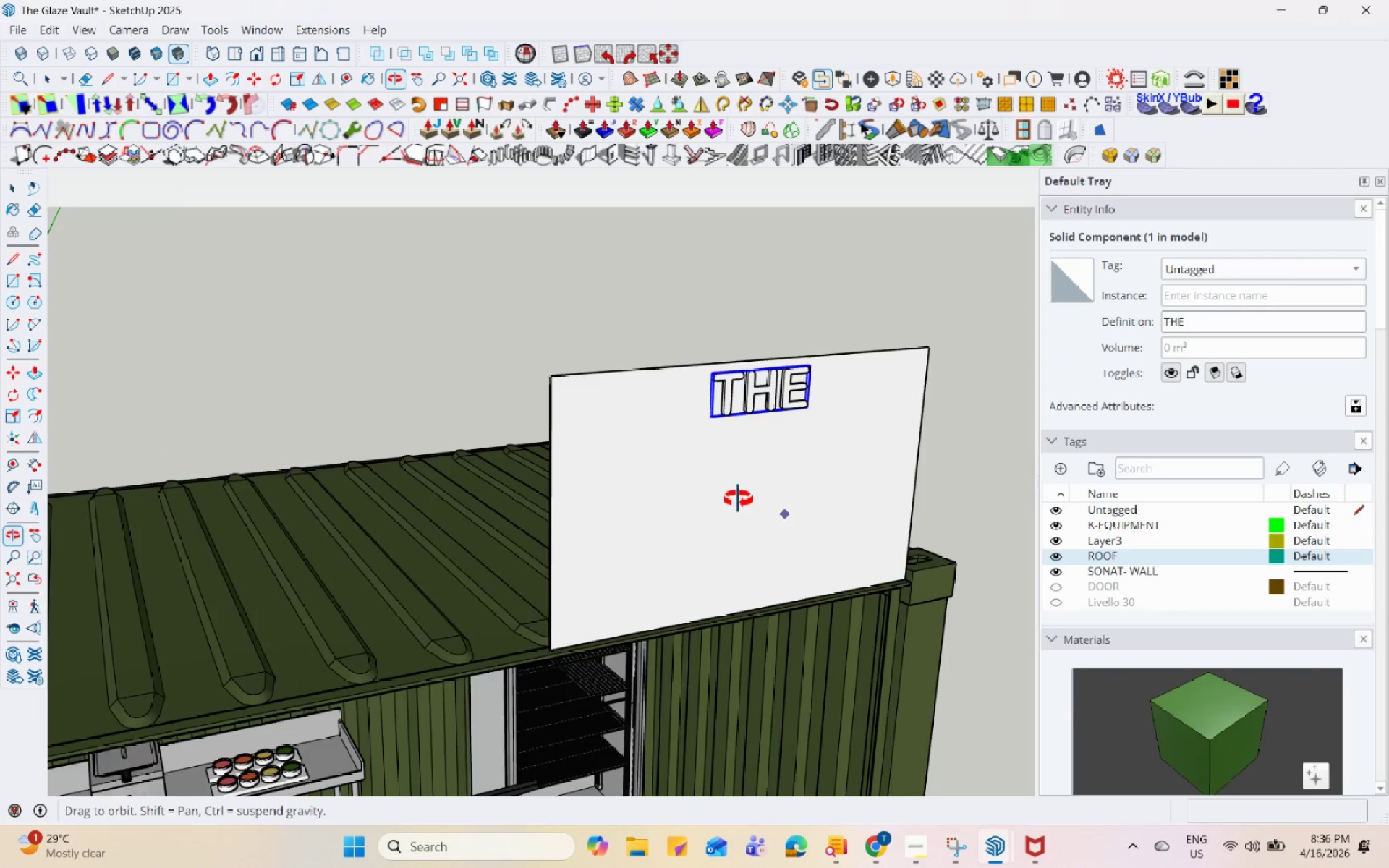 
key(Space)
 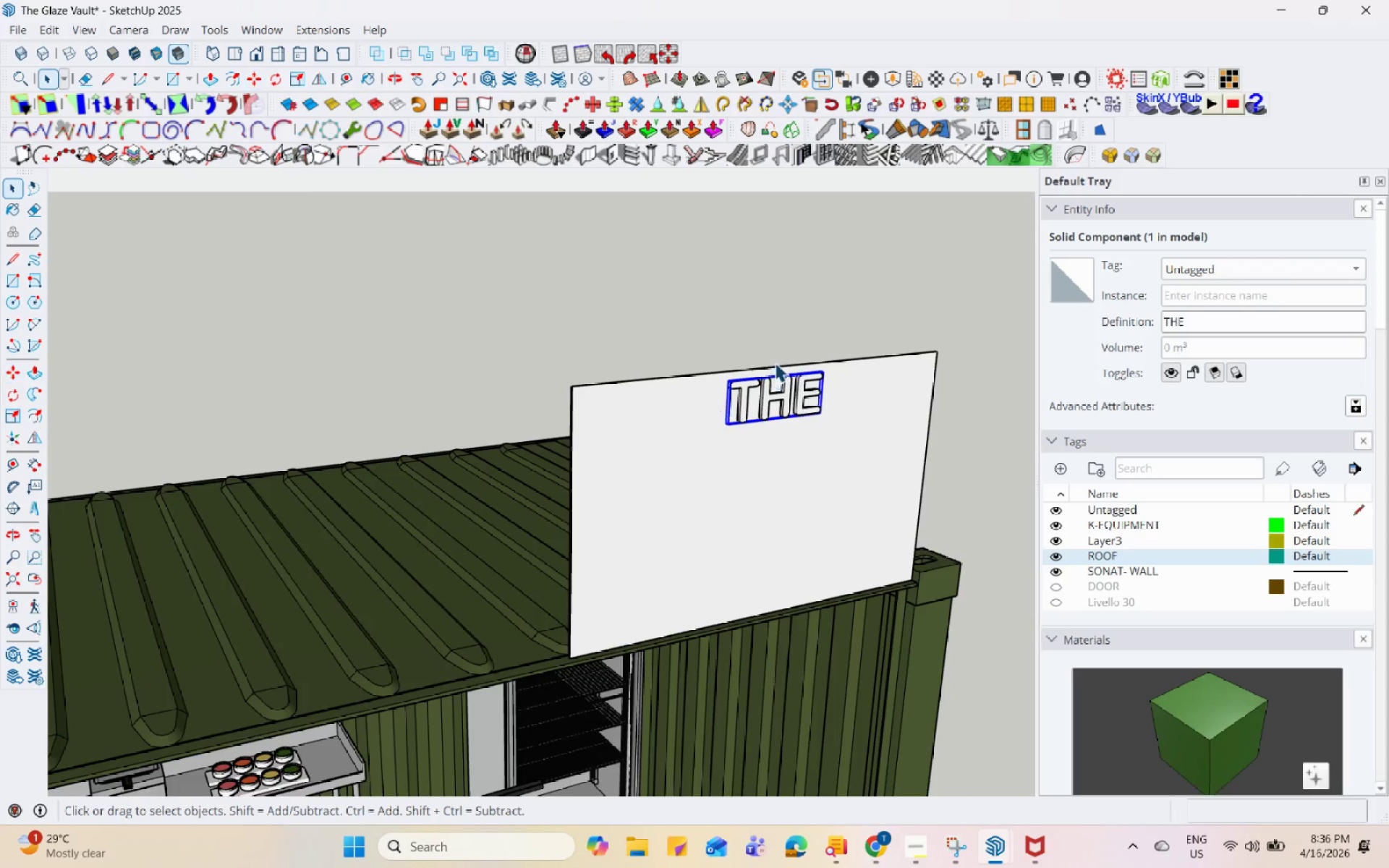 
scroll: coordinate [778, 355], scroll_direction: up, amount: 5.0
 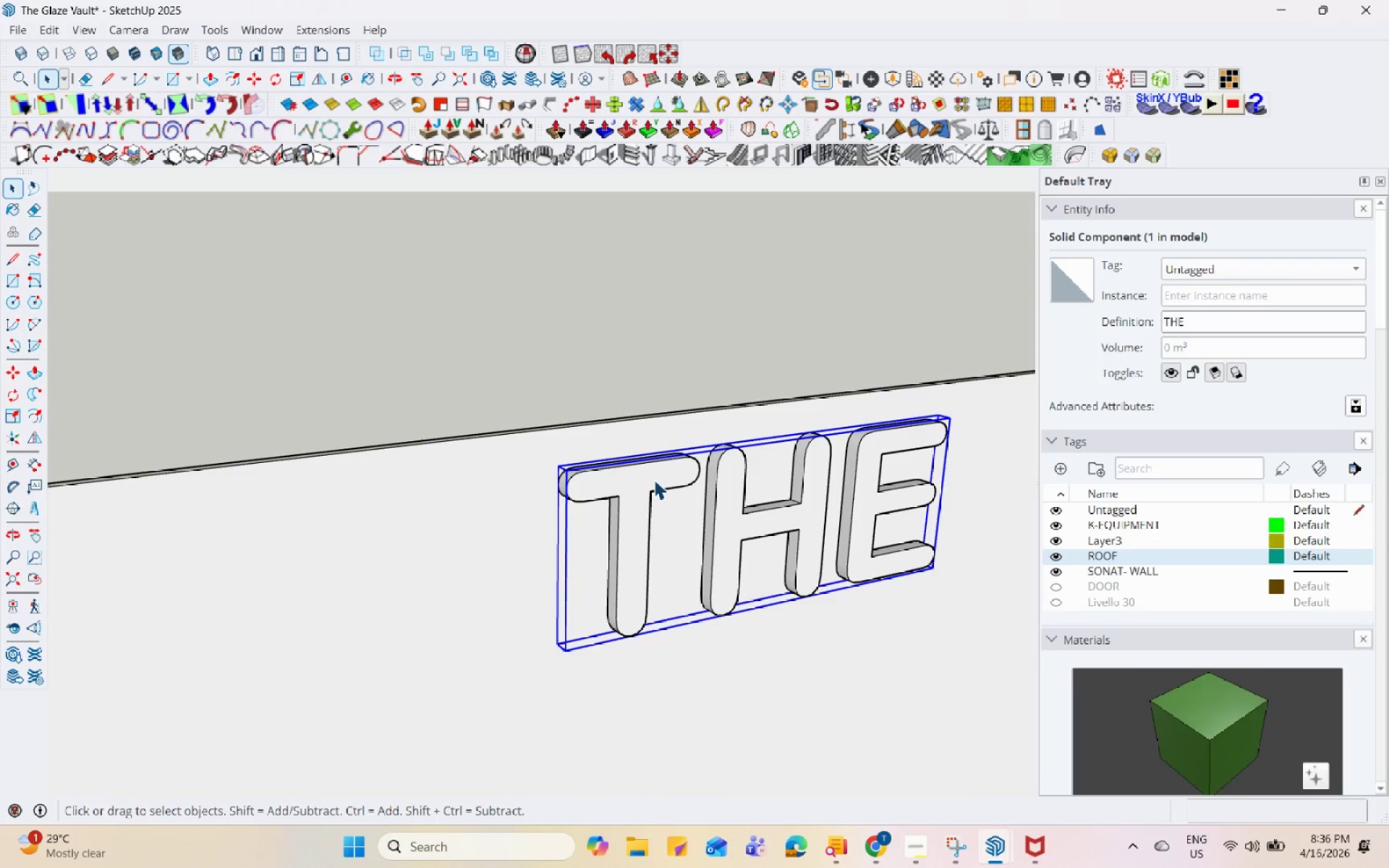 
left_click([654, 480])
 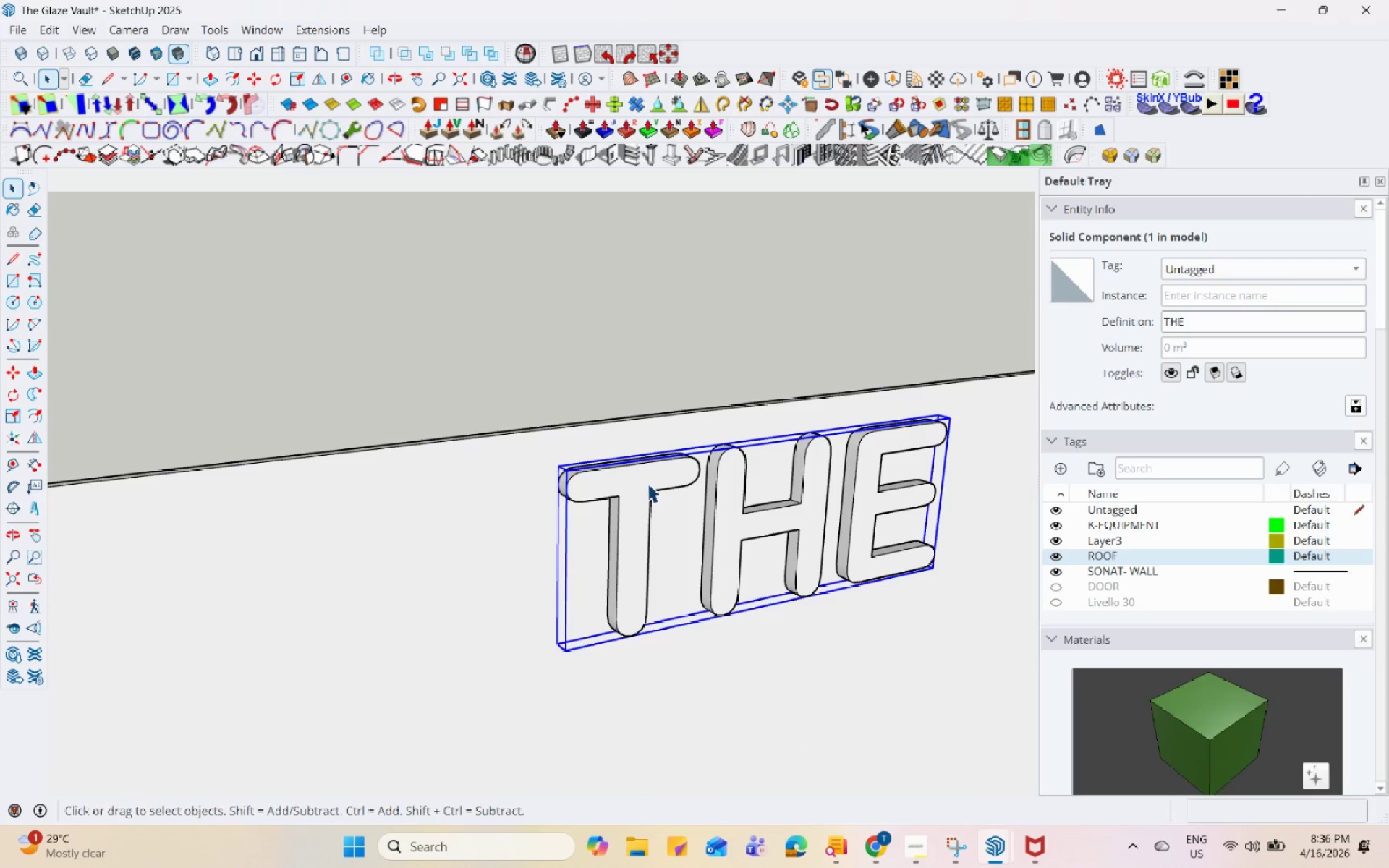 
double_click([647, 483])
 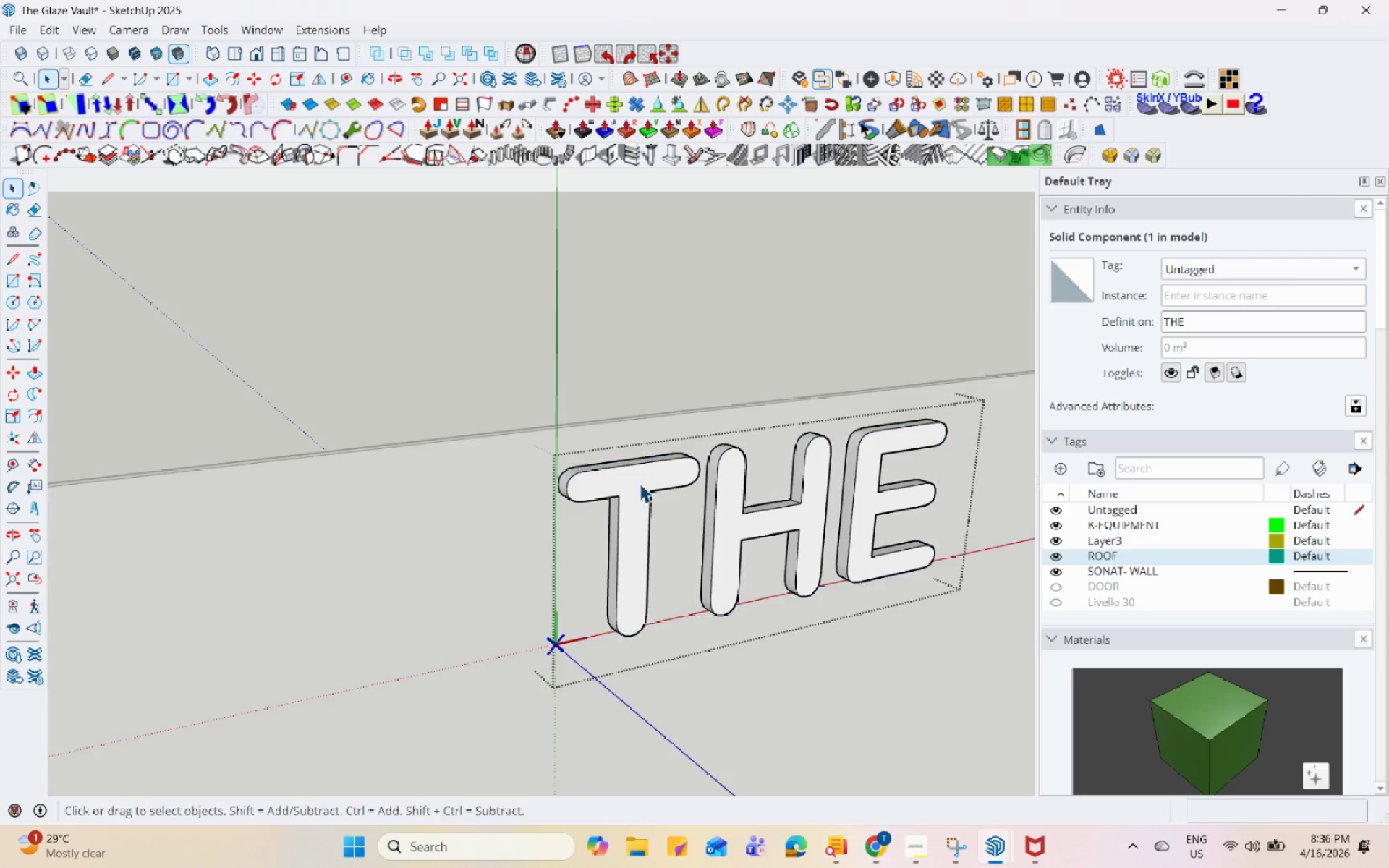 
triple_click([628, 483])
 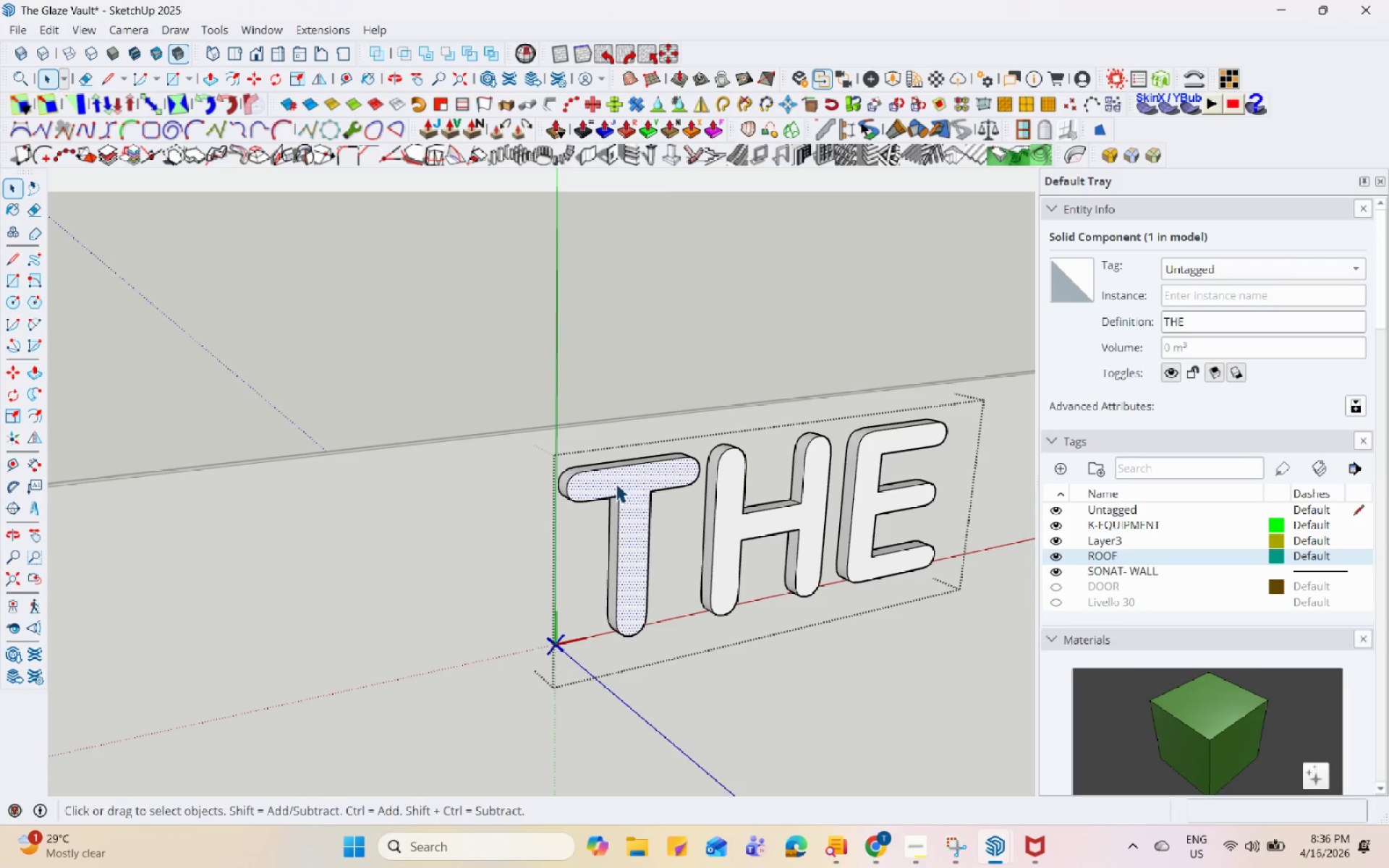 
scroll: coordinate [558, 487], scroll_direction: down, amount: 6.0
 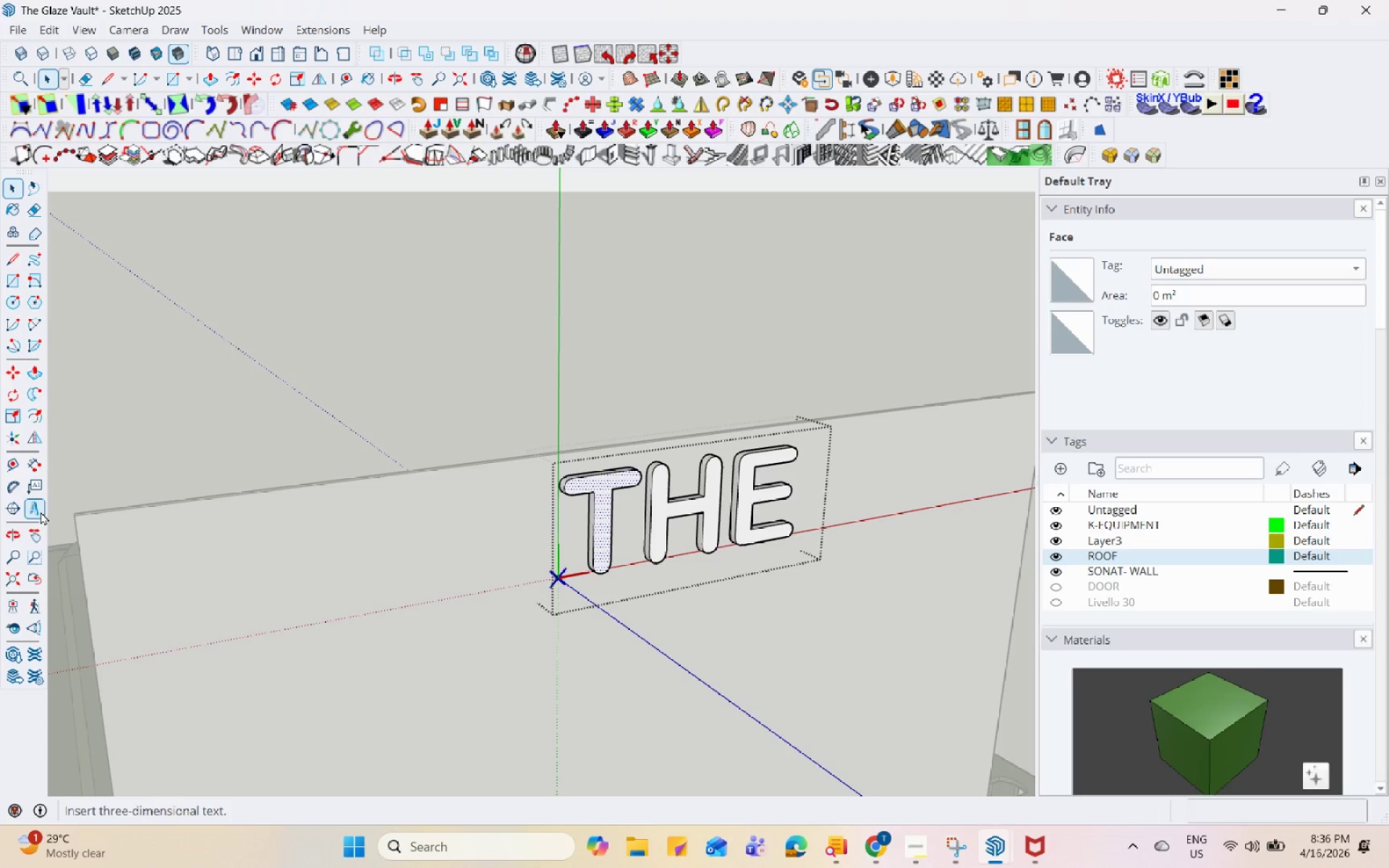 
wait(7.03)
 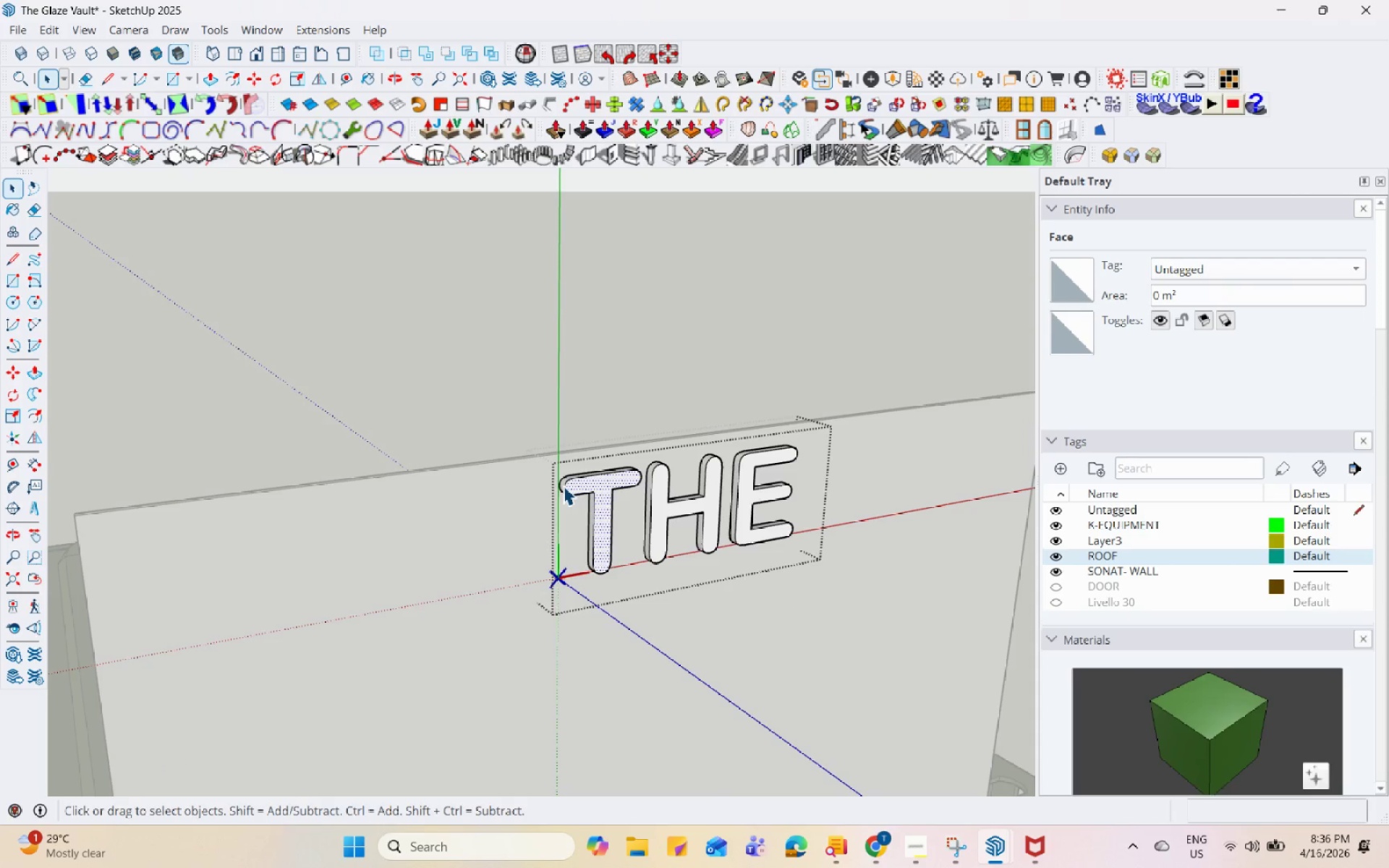 
left_click([36, 418])
 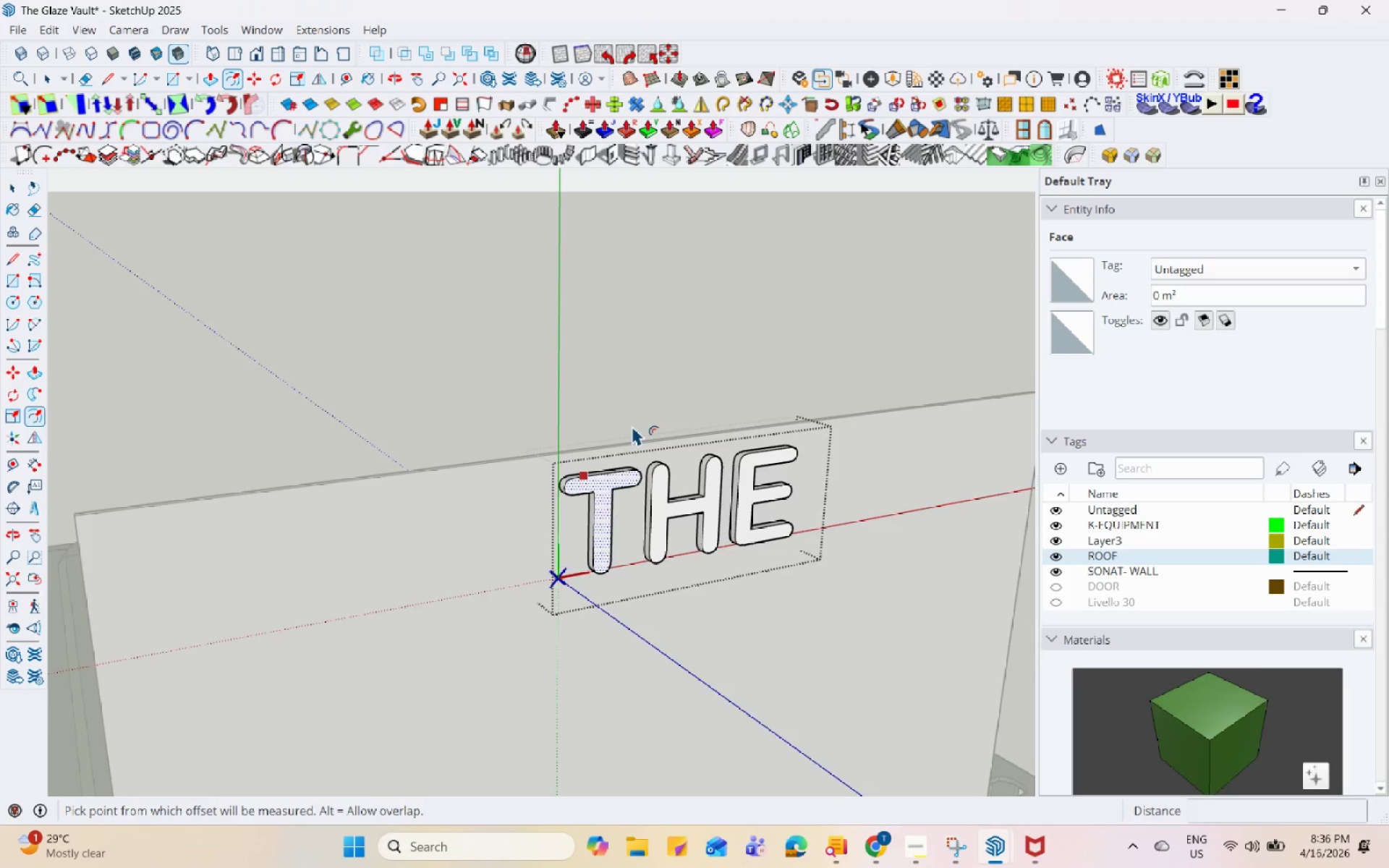 
left_click([549, 532])
 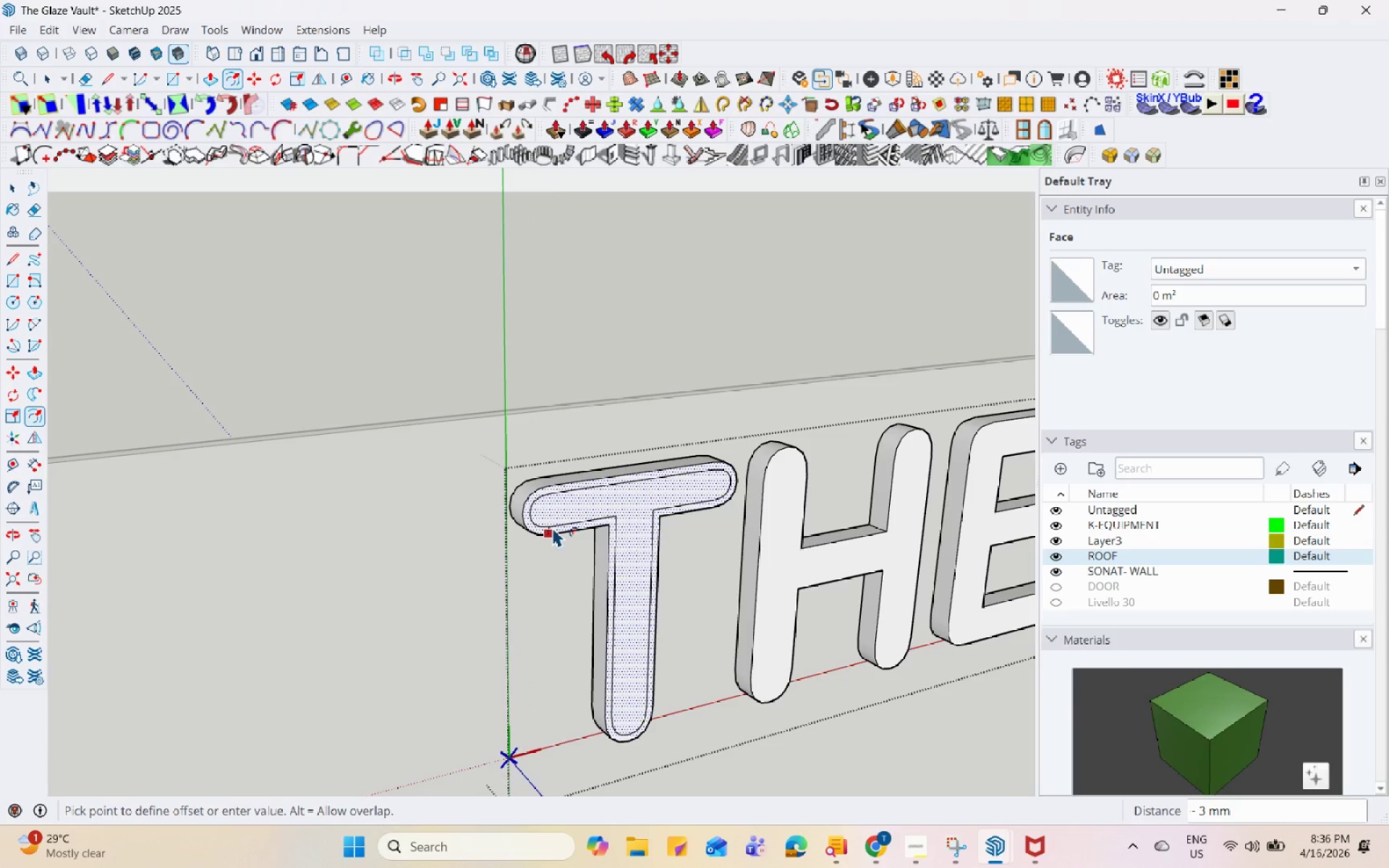 
scroll: coordinate [553, 511], scroll_direction: up, amount: 11.0
 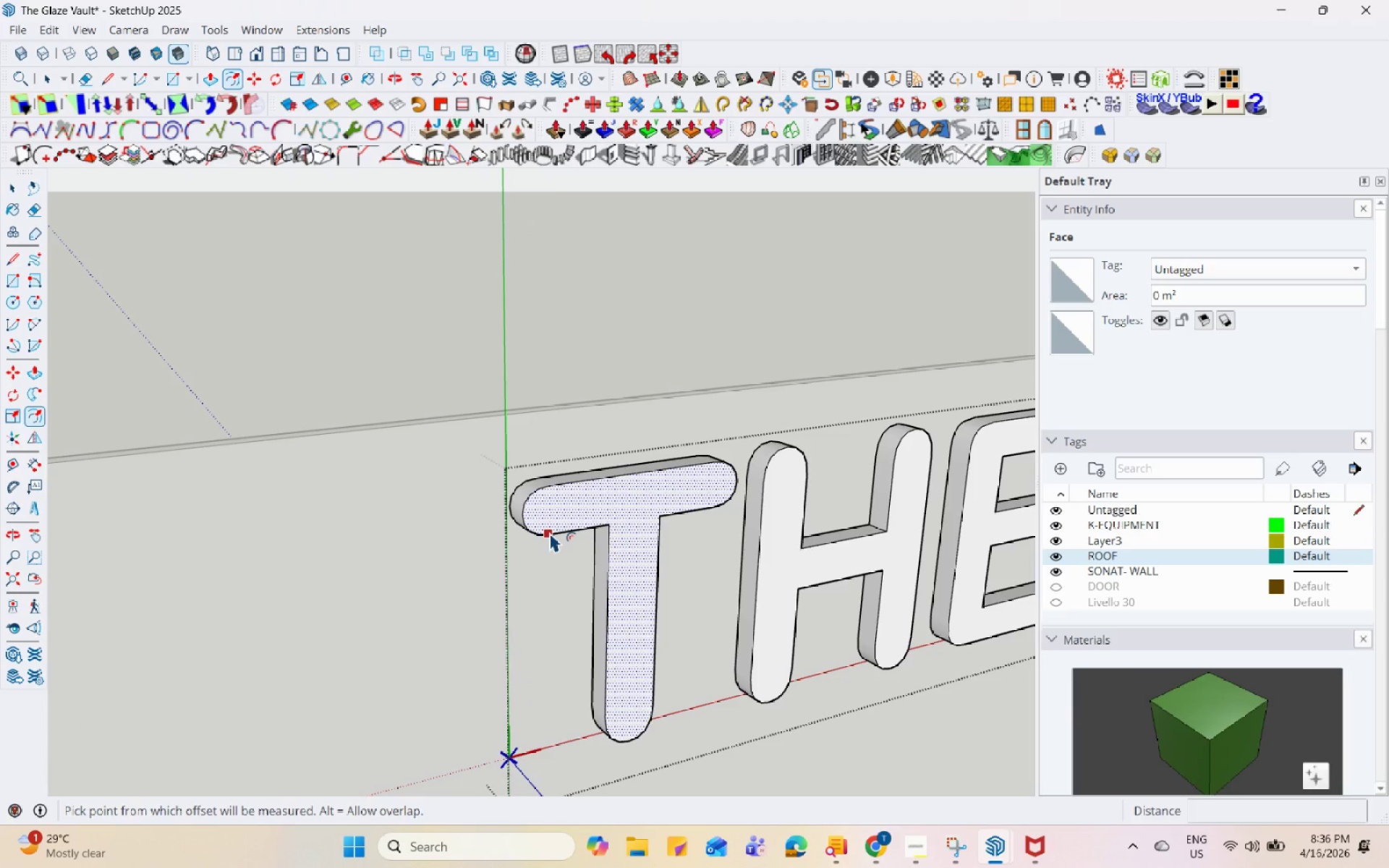 
left_click([552, 527])
 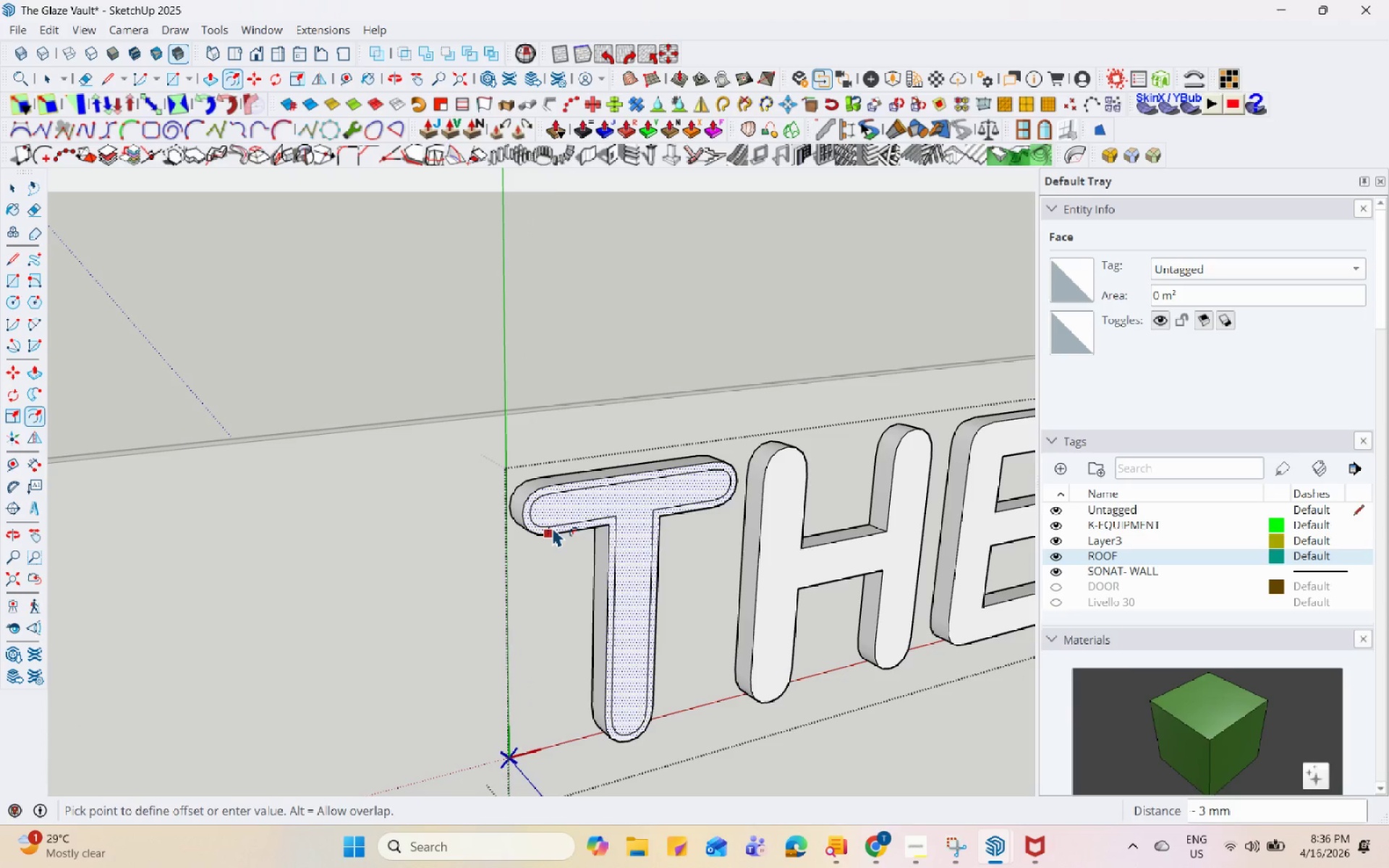 
key(Space)
 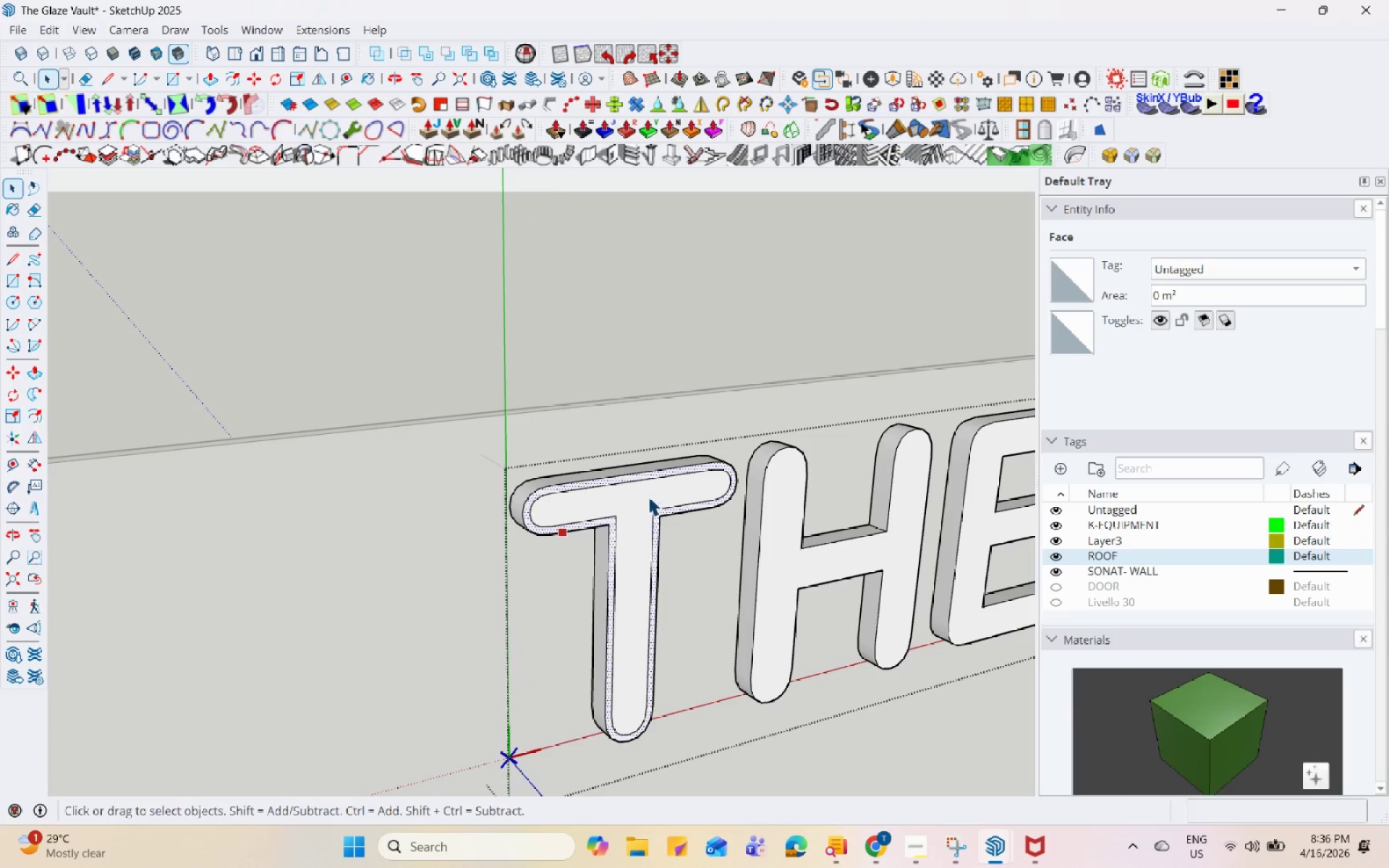 
left_click([642, 493])
 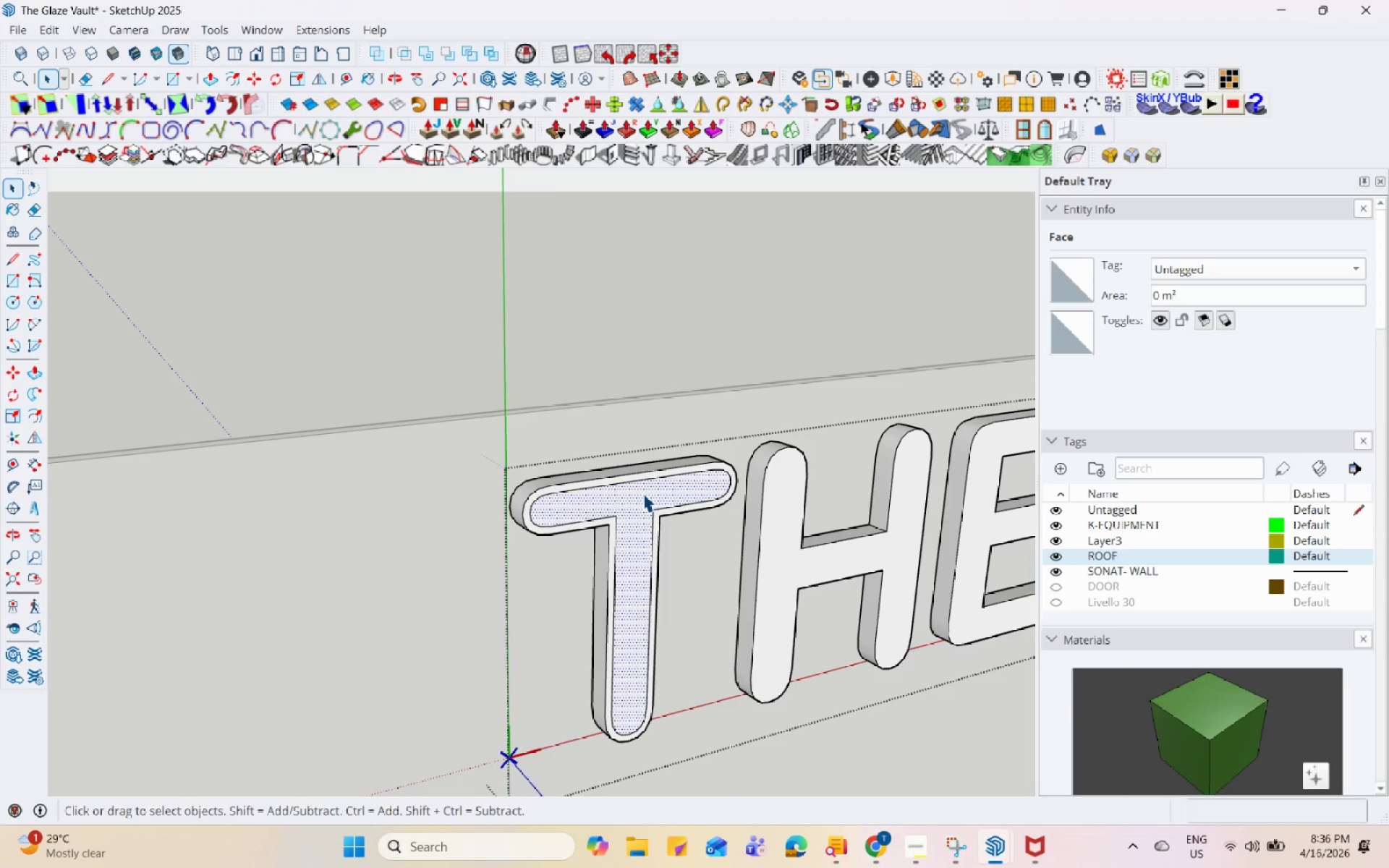 
key(P)
 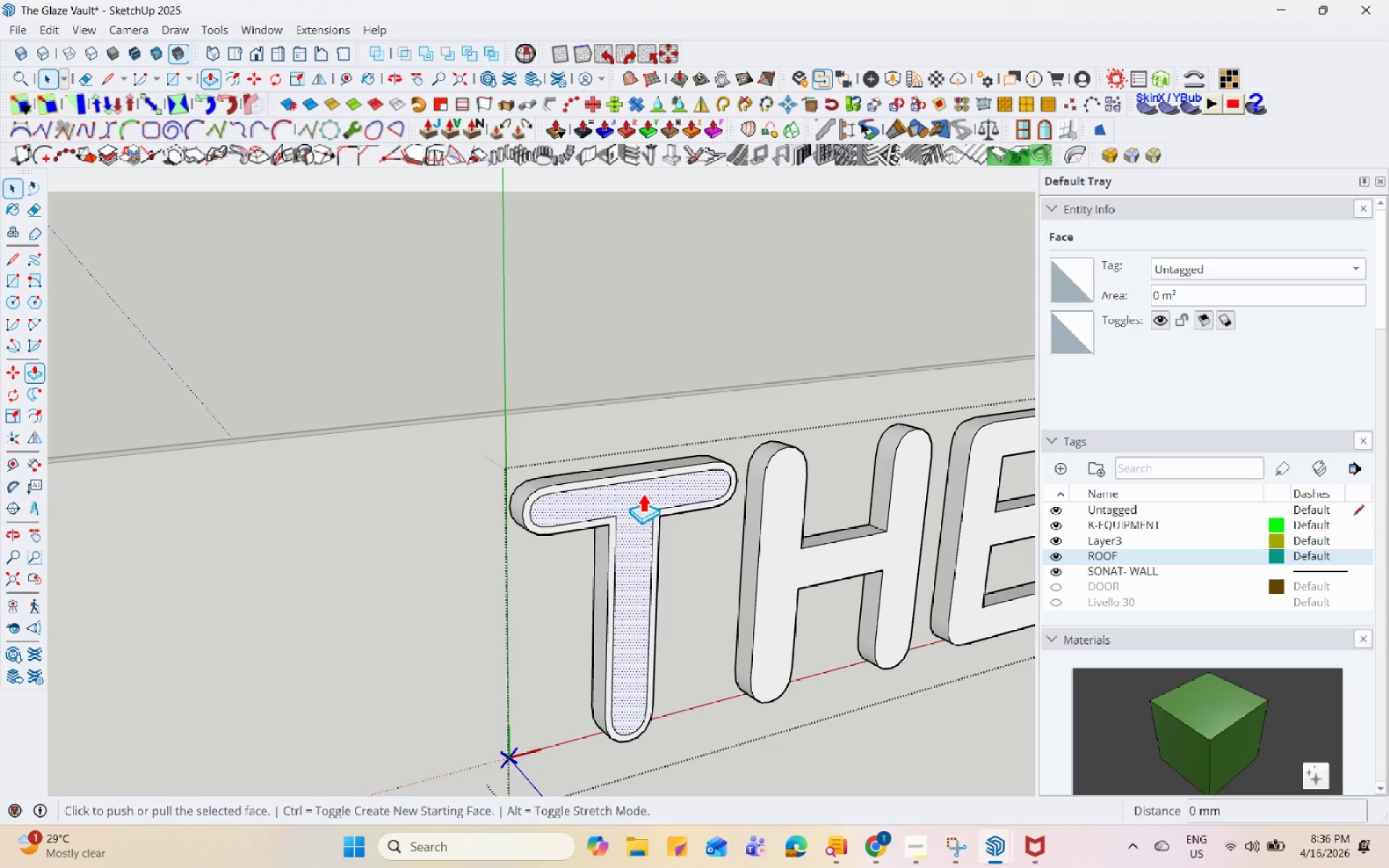 
left_click([642, 493])
 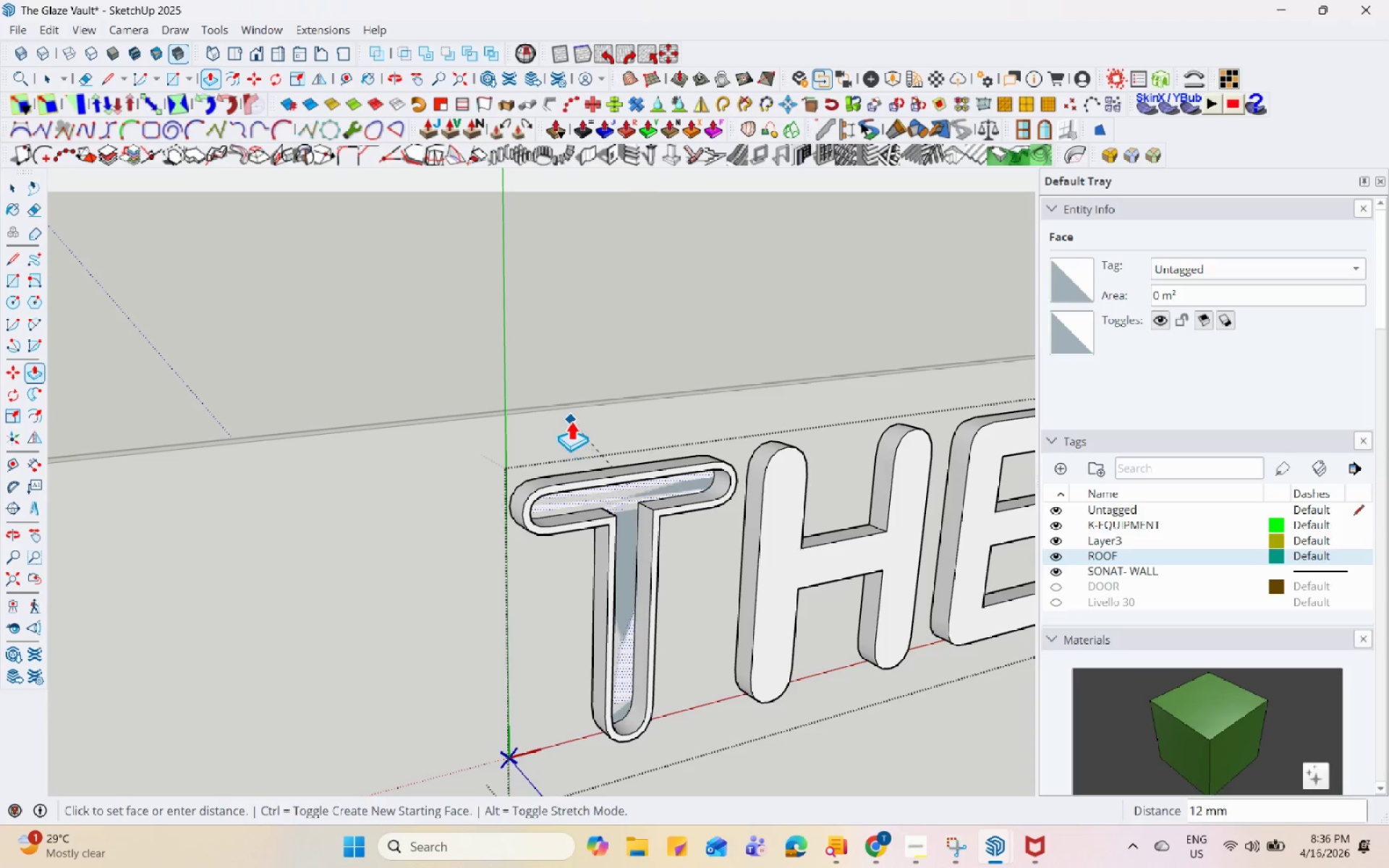 
left_click([558, 406])
 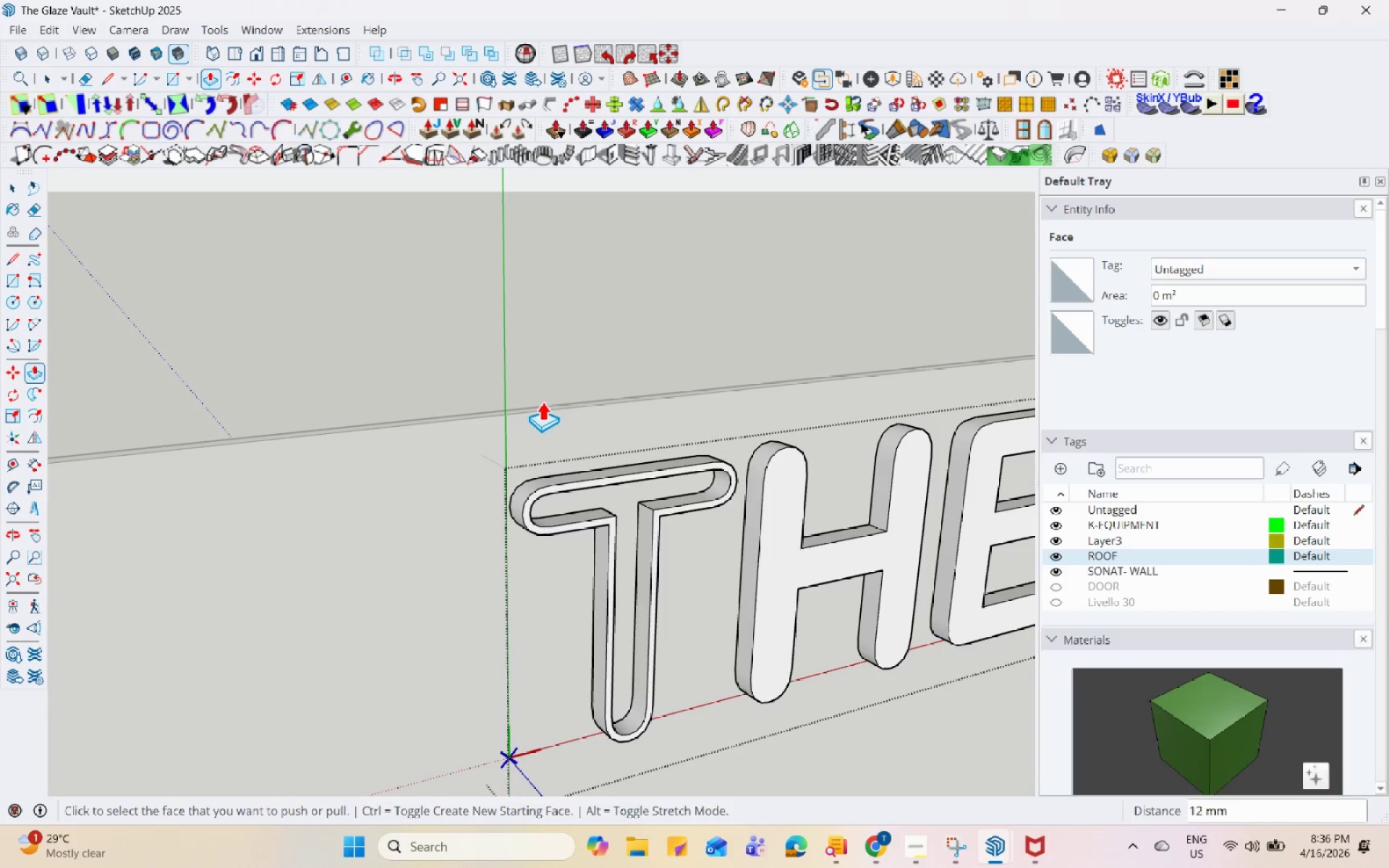 
key(Space)
 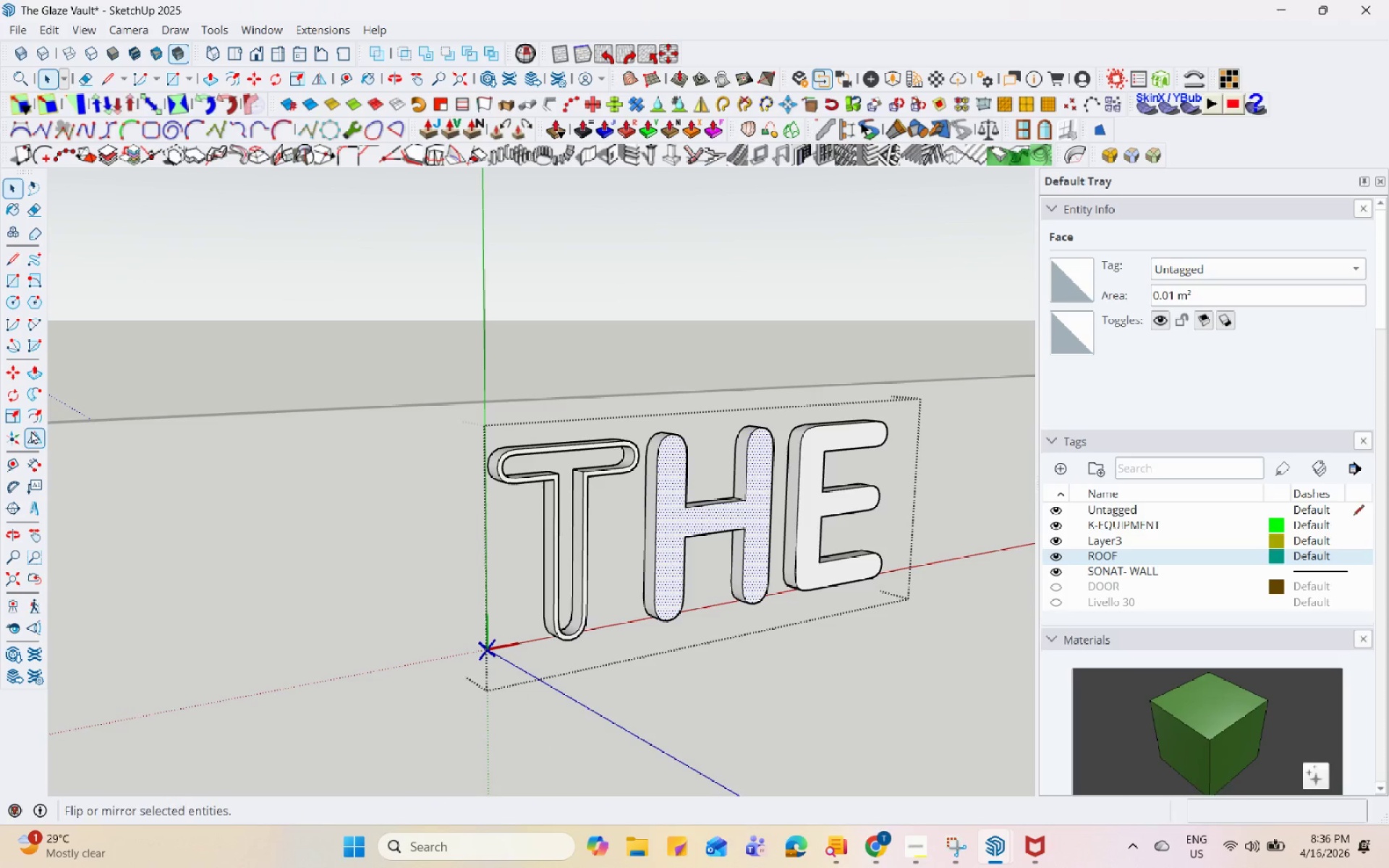 
scroll: coordinate [591, 507], scroll_direction: down, amount: 5.0
 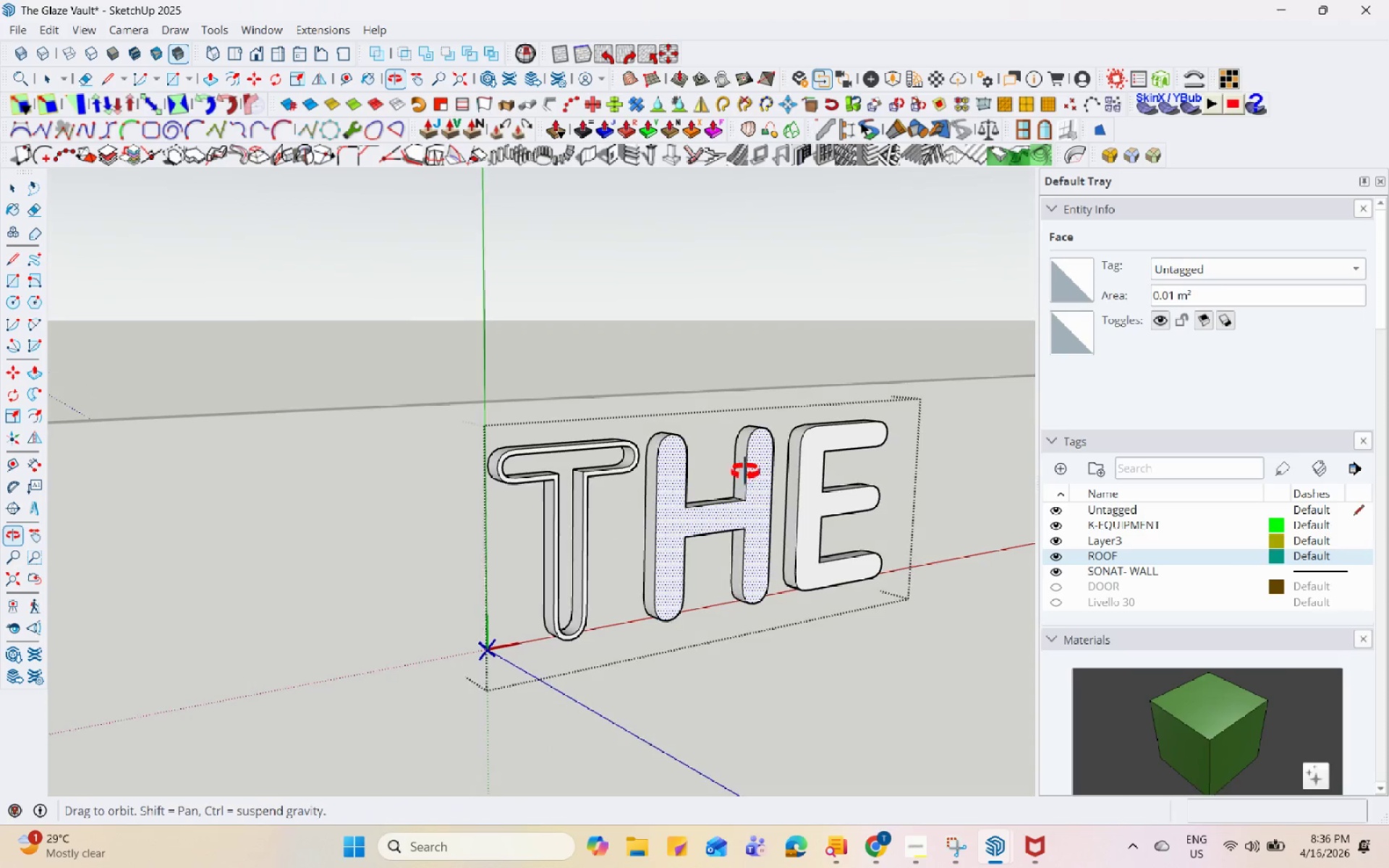 
left_click([30, 414])
 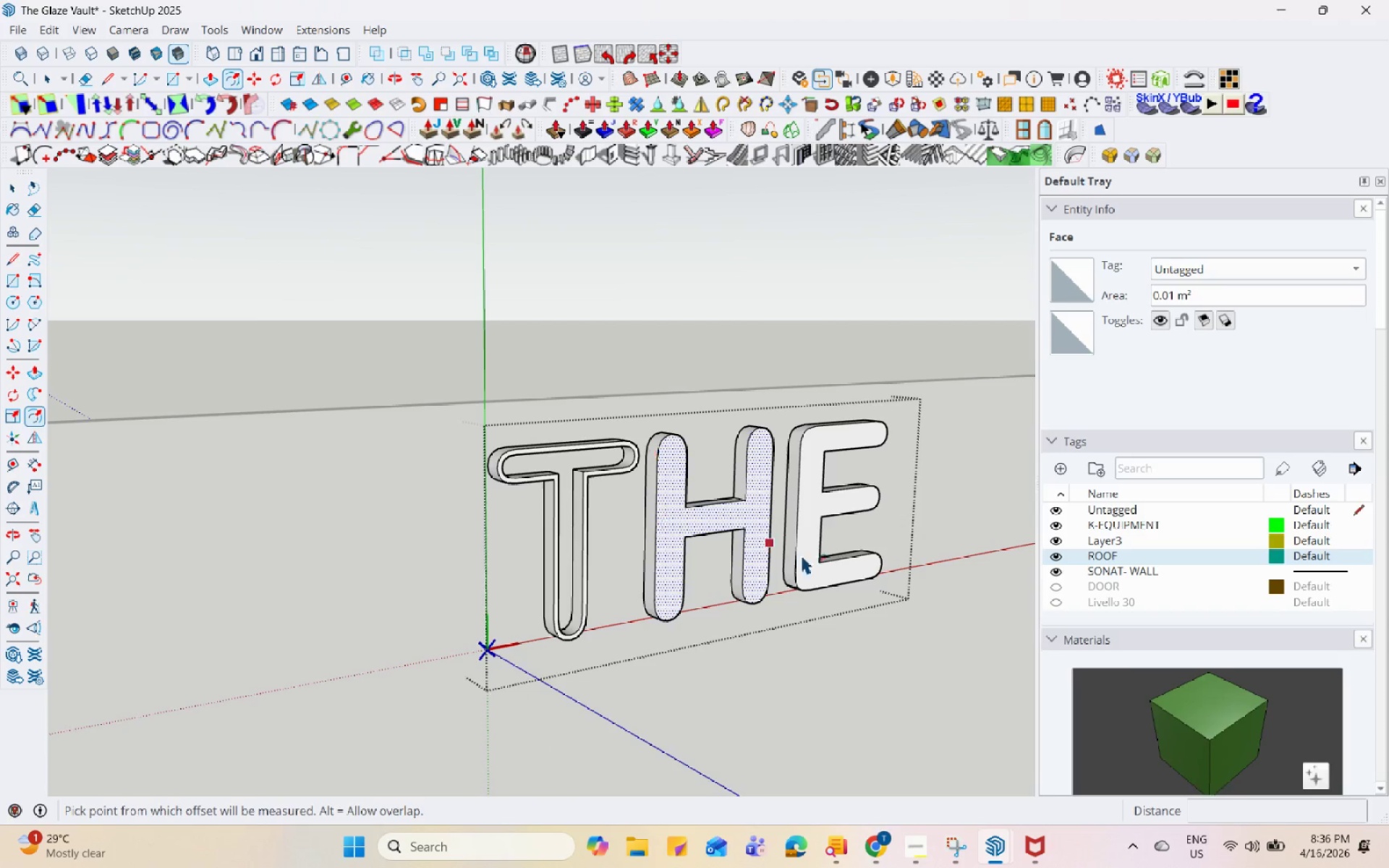 
scroll: coordinate [517, 522], scroll_direction: up, amount: 6.0
 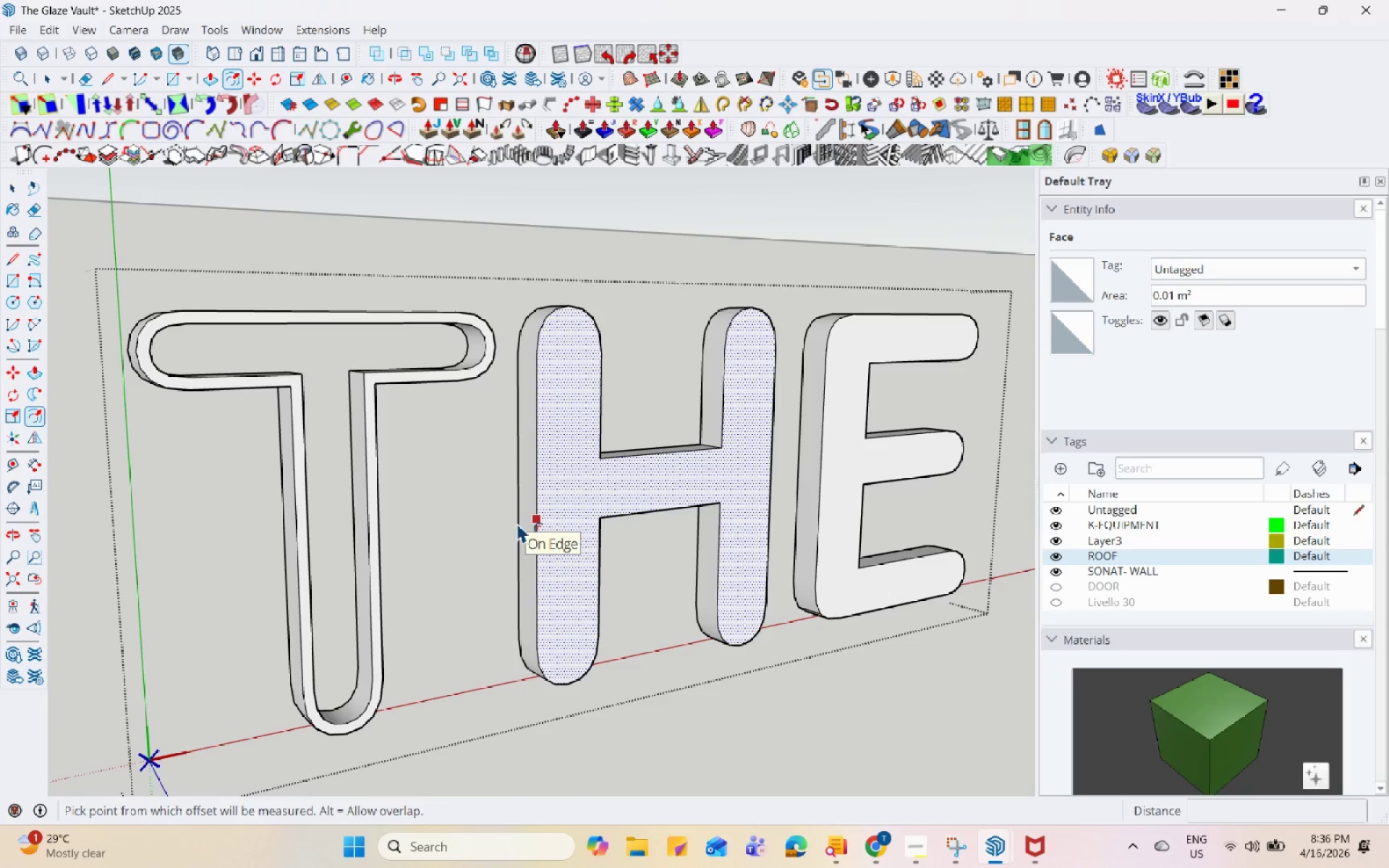 
left_click([543, 521])
 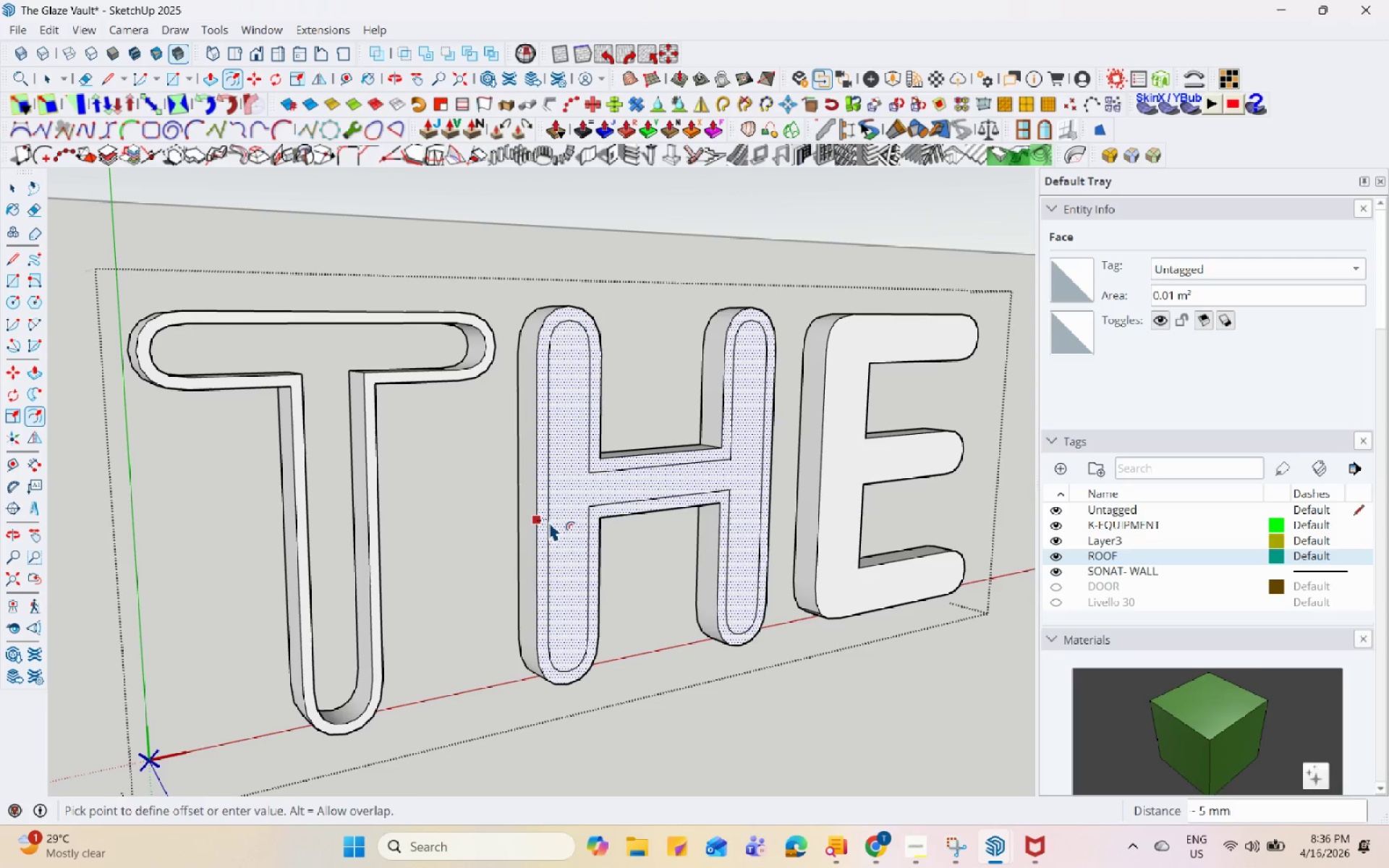 
left_click([548, 521])
 